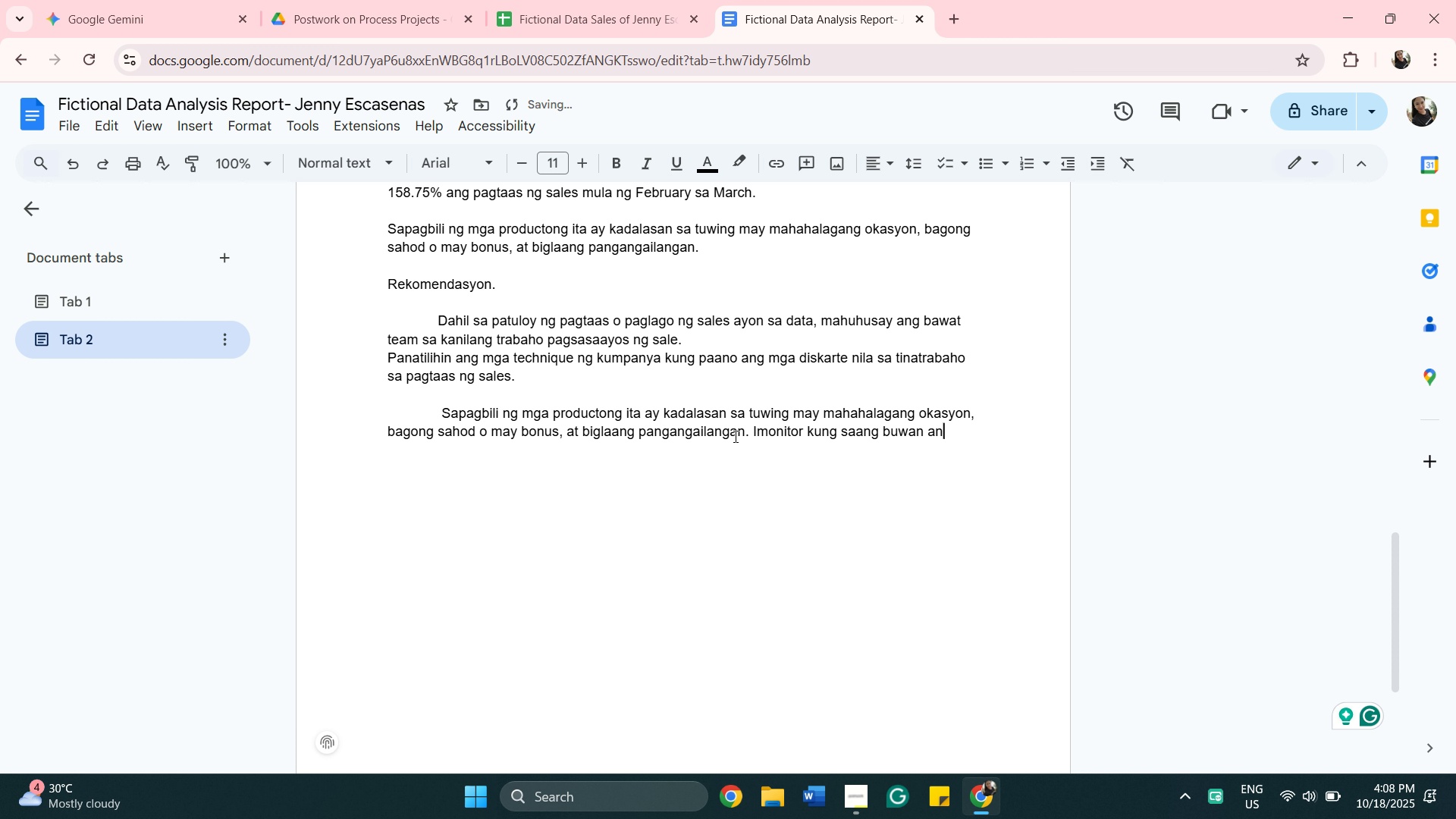 
hold_key(key=Backspace, duration=0.34)
 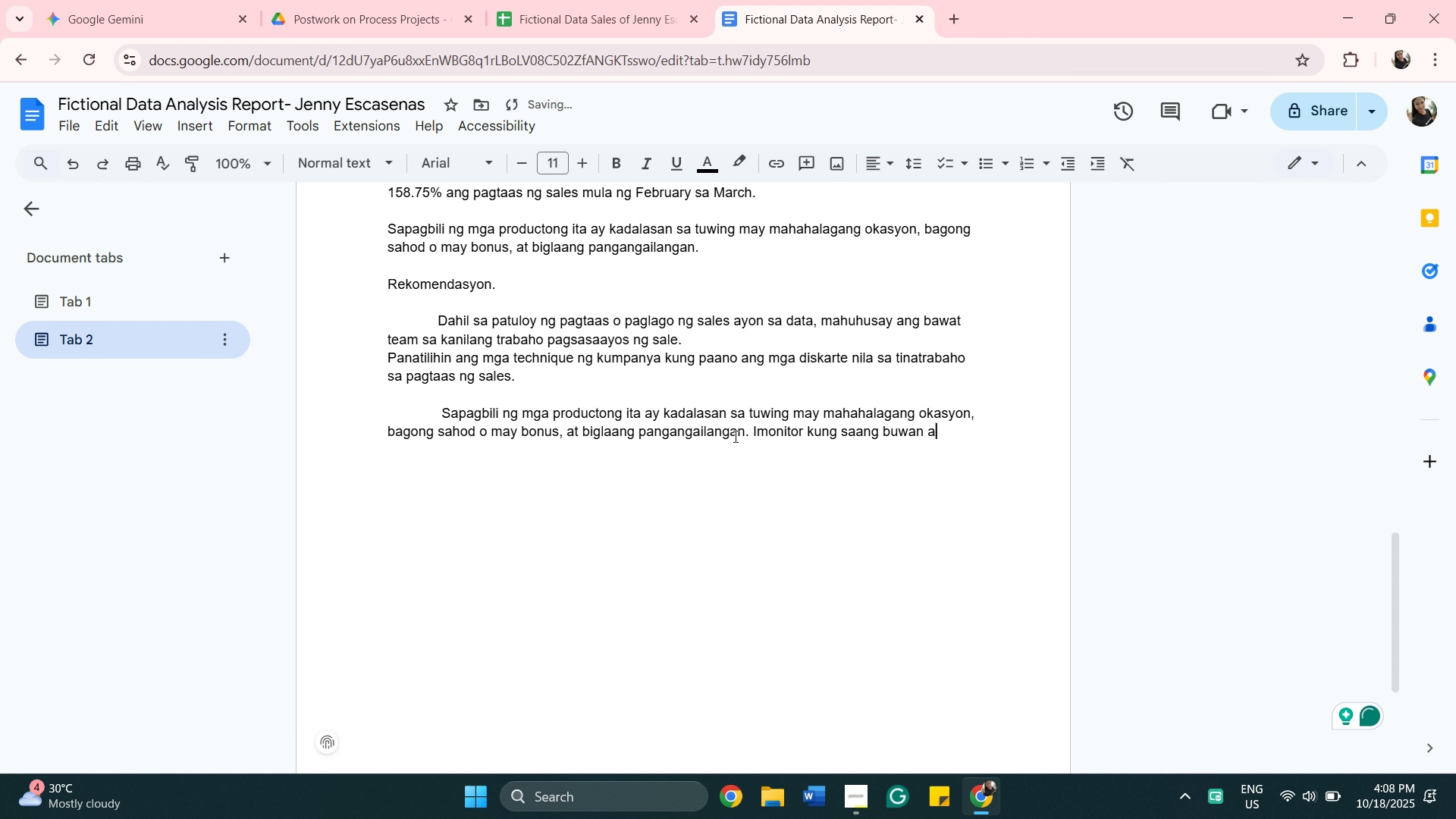 
key(Backspace)
 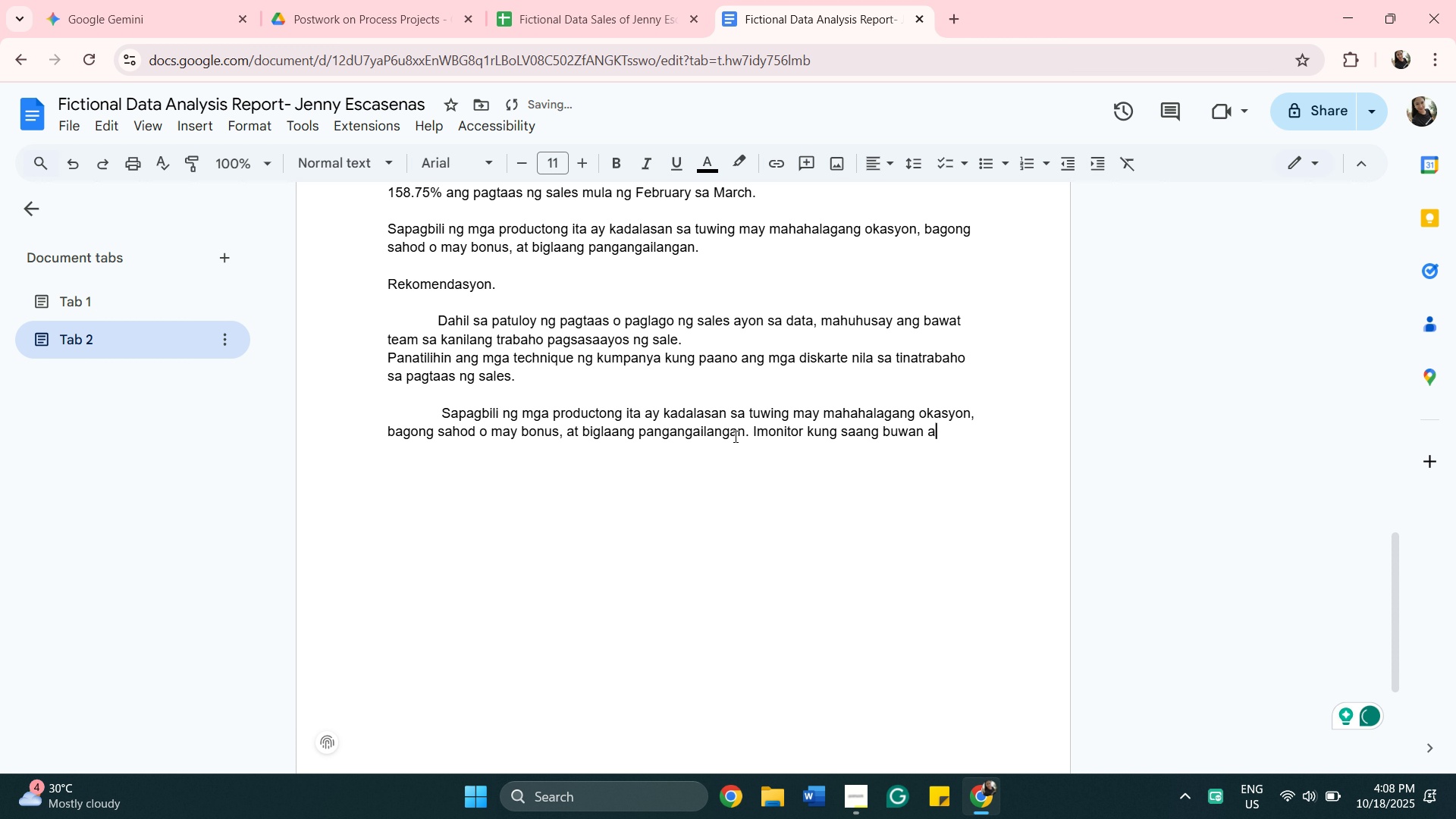 
key(Backspace)
 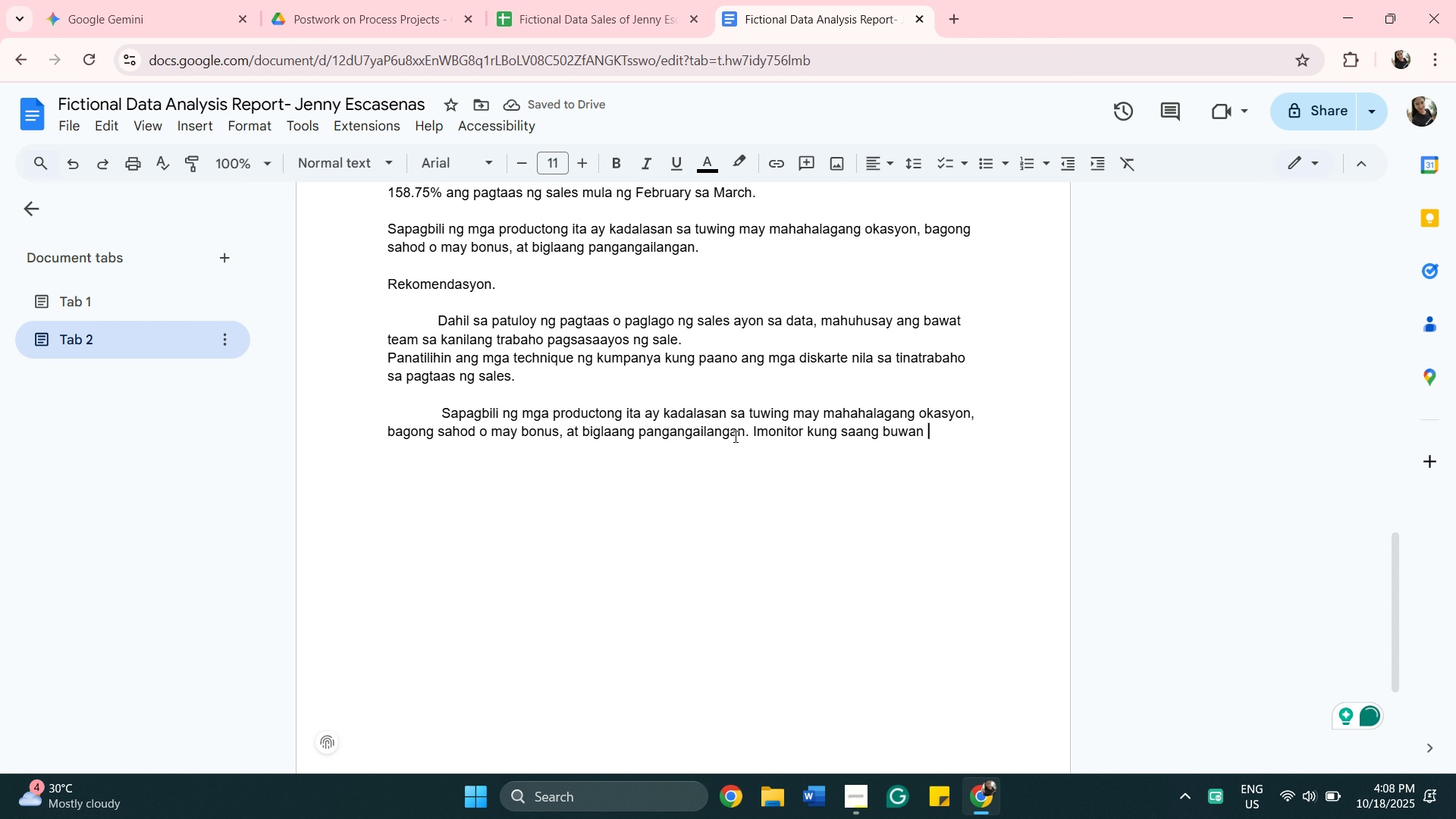 
type(mas madalas bumibili ang mga tao)
 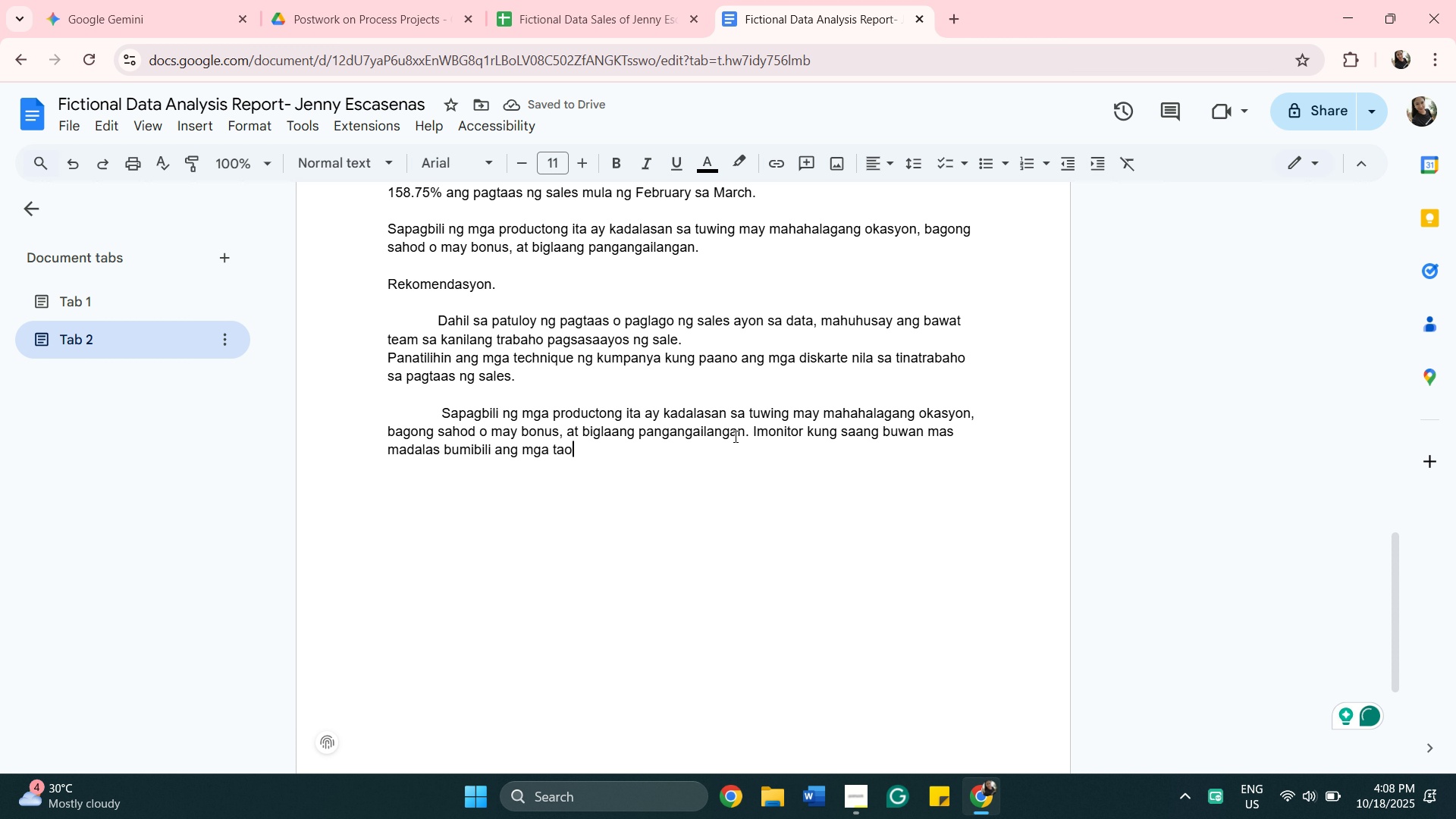 
wait(8.91)
 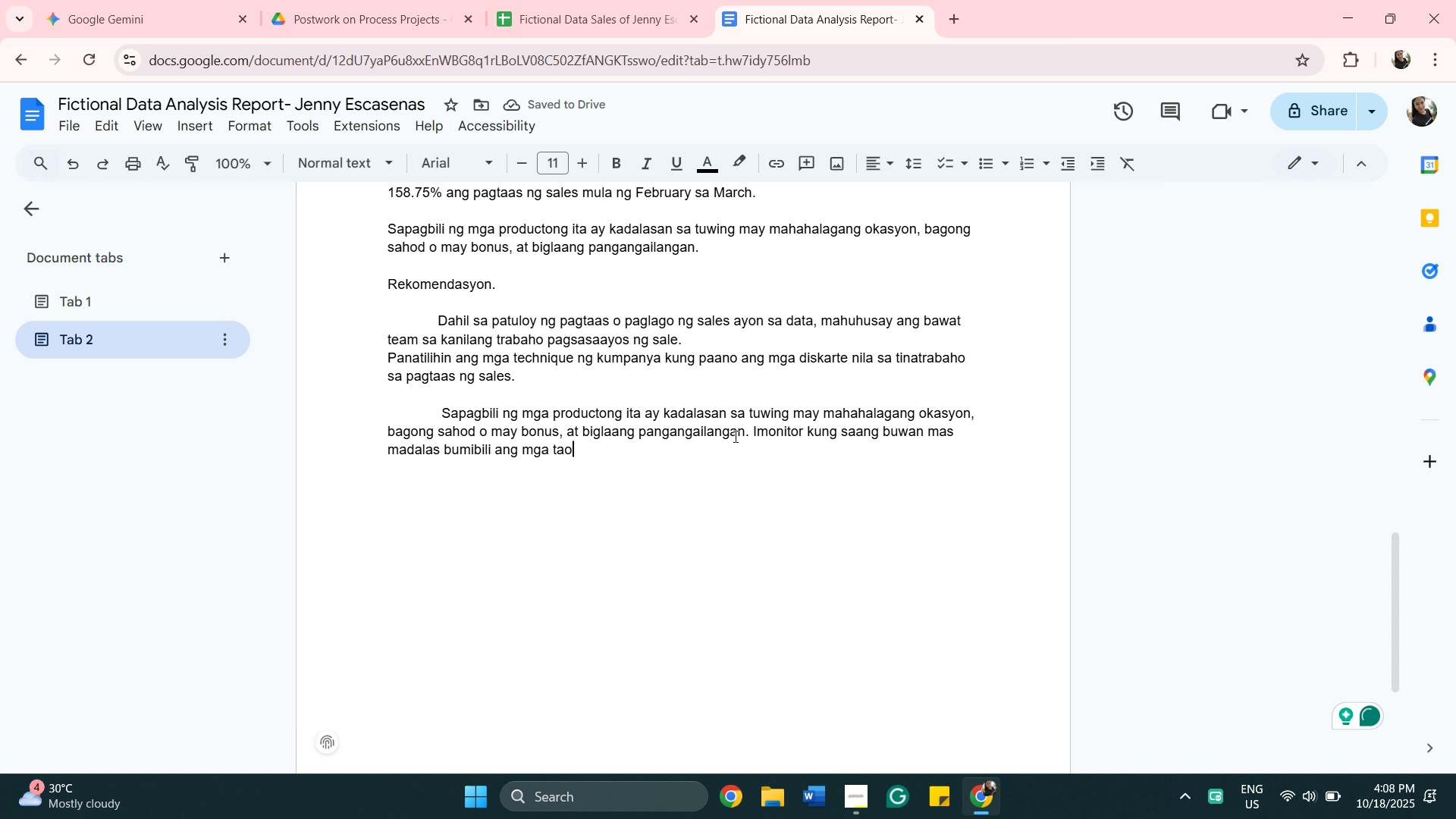 
hold_key(key=Backspace, duration=1.53)
 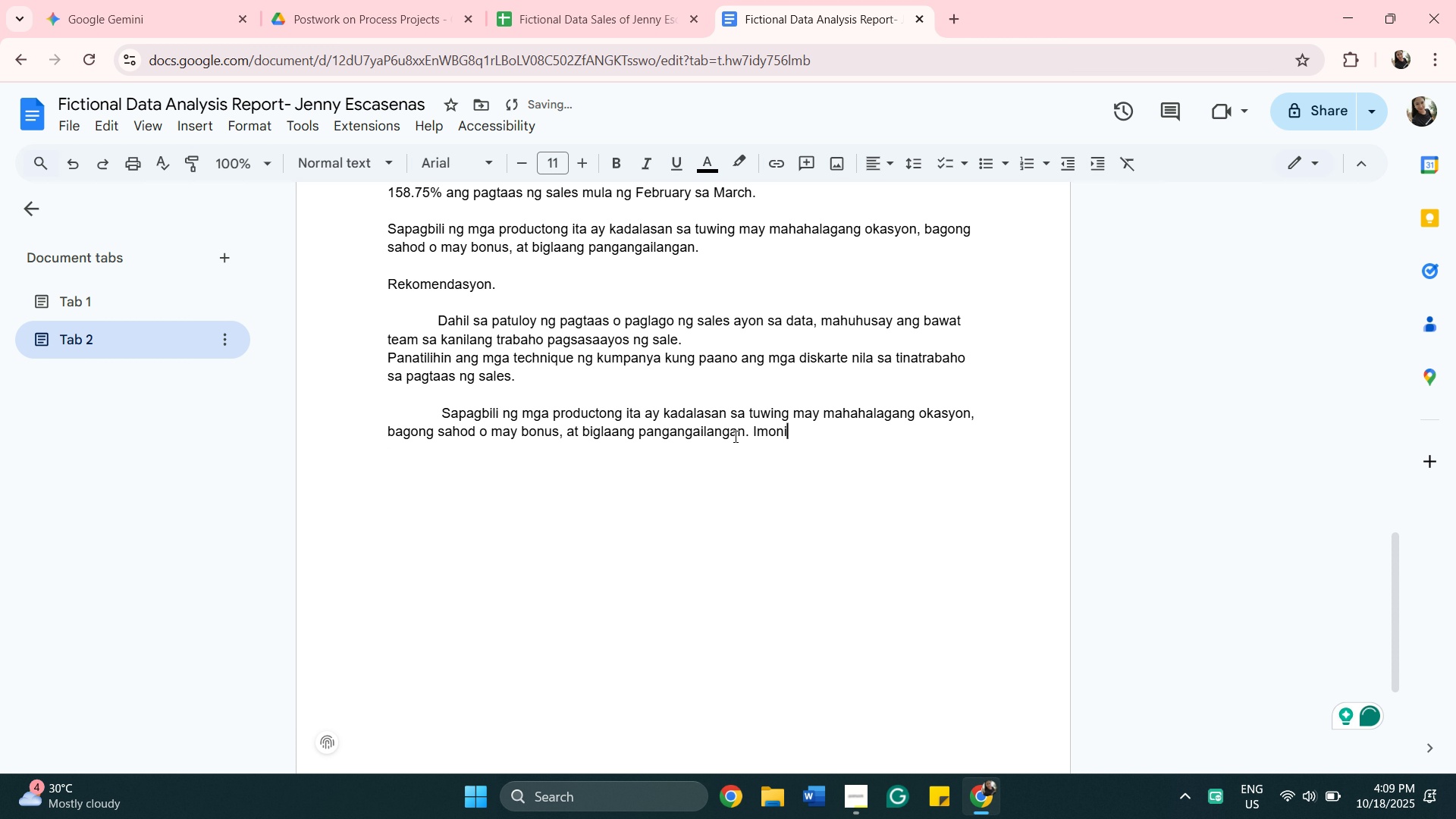 
hold_key(key=Backspace, duration=0.84)
 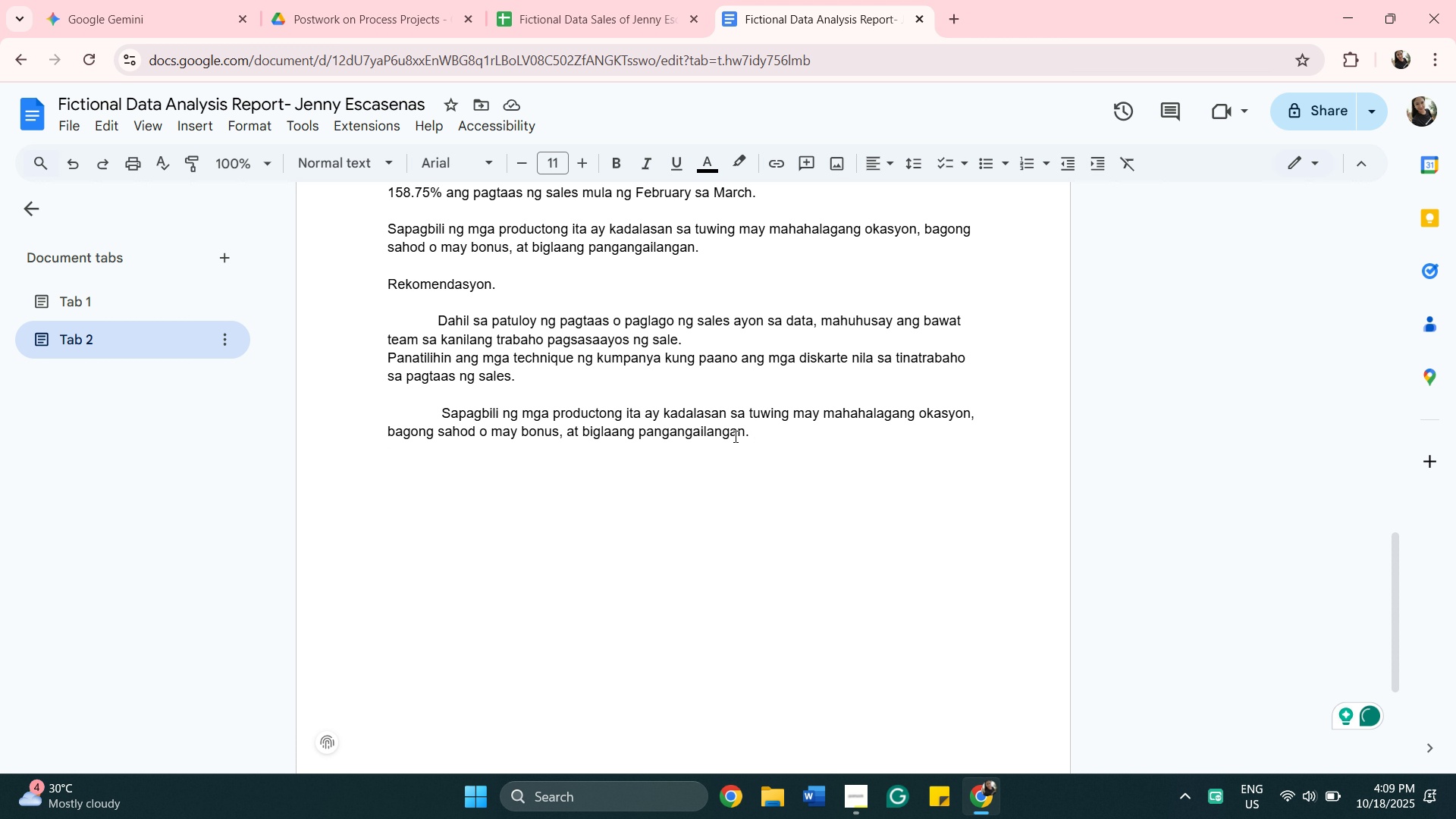 
wait(8.32)
 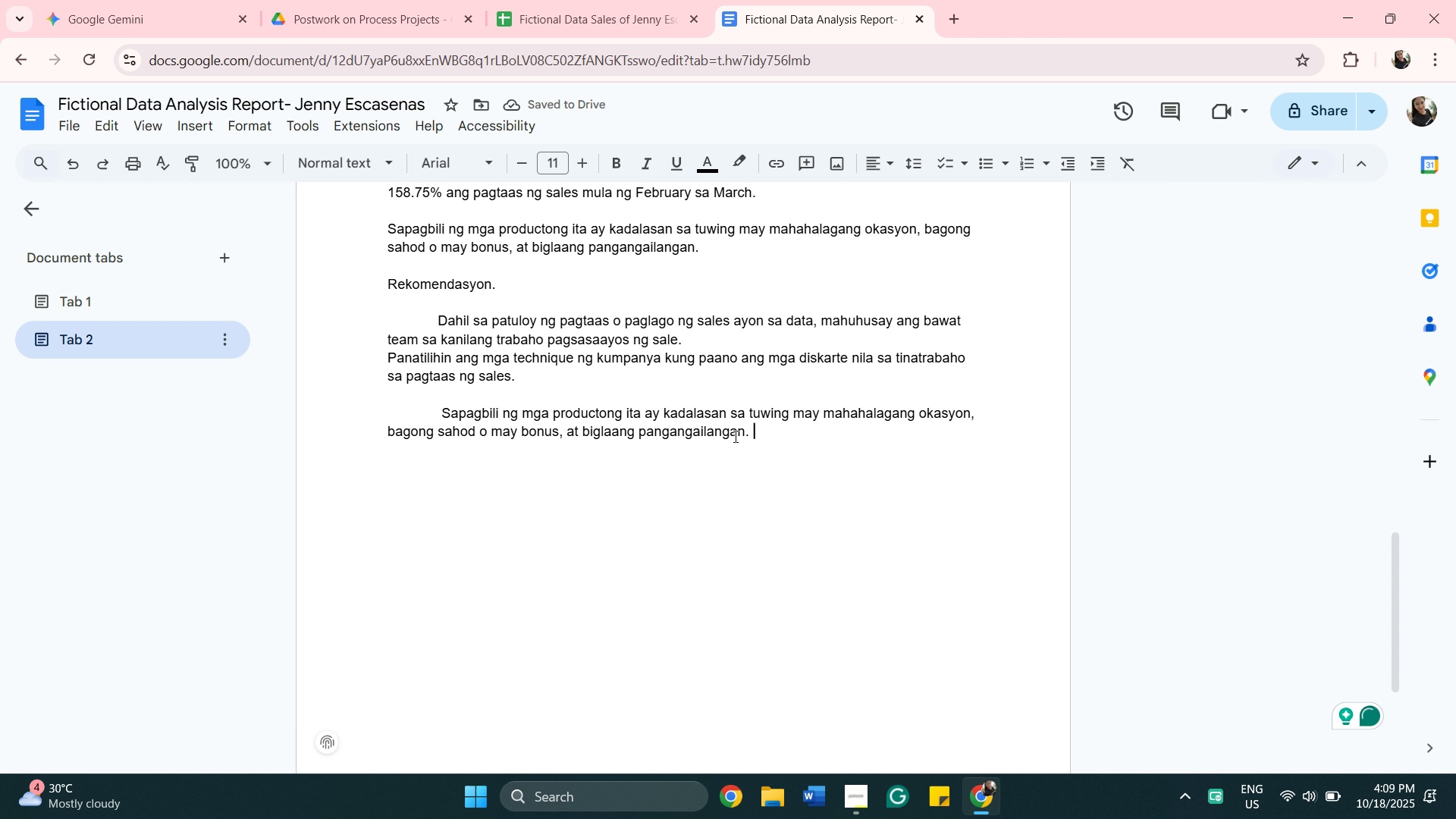 
type(Dahil ang mga customer ay mahilig sa social media gamitin itong aporti)
key(Backspace)
type(unity para )
 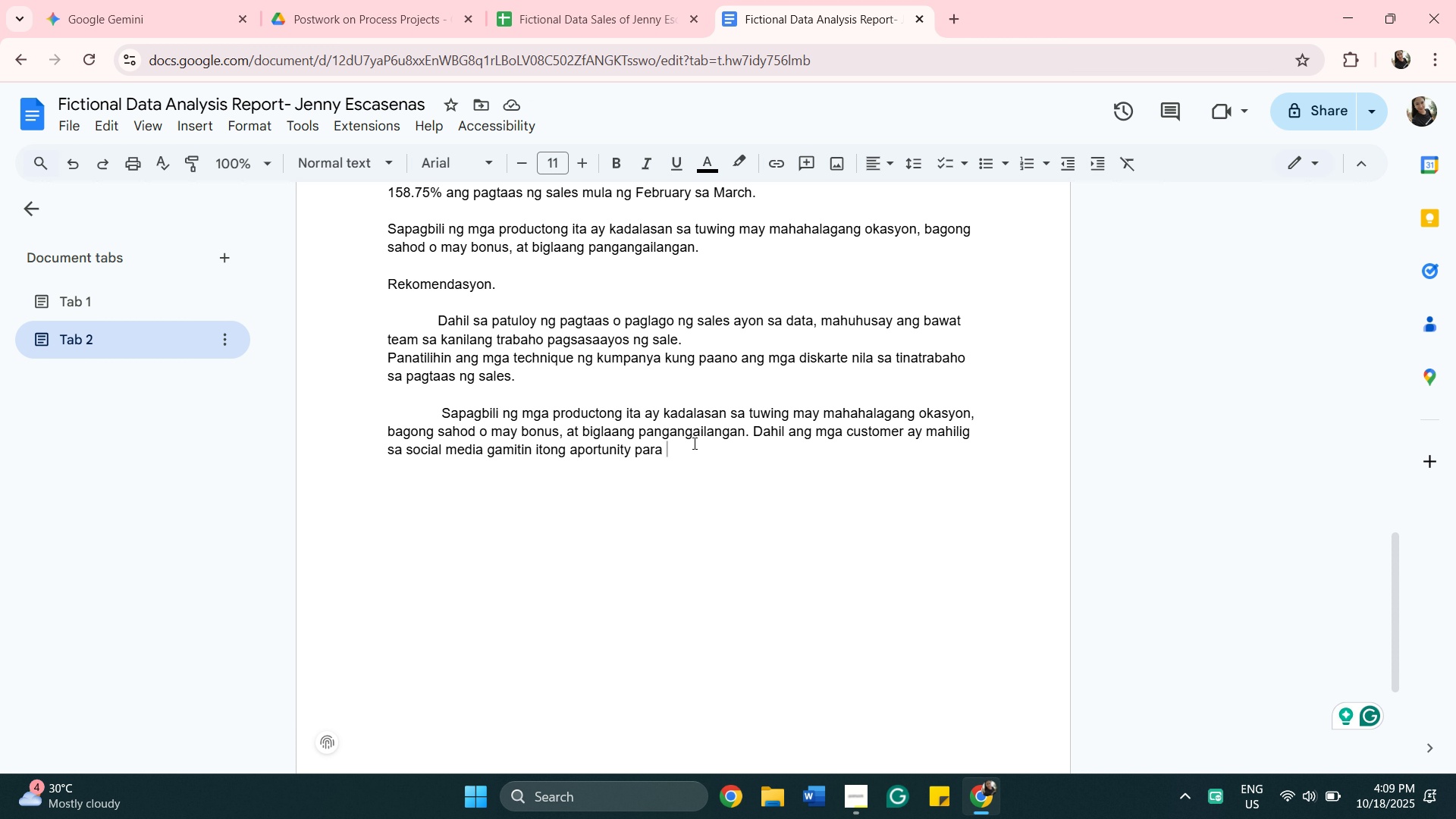 
wait(11.37)
 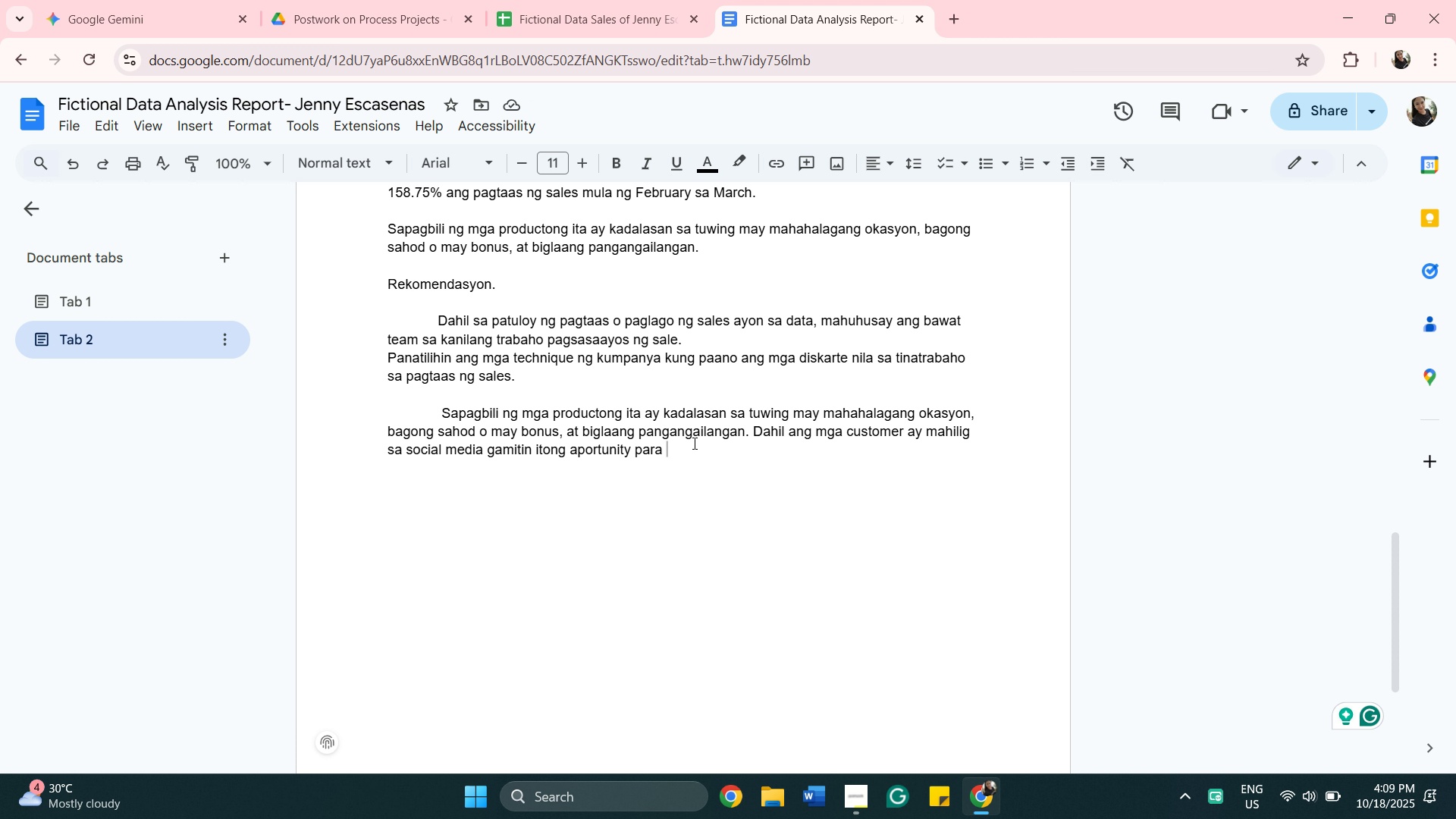 
type(makasabayan )
 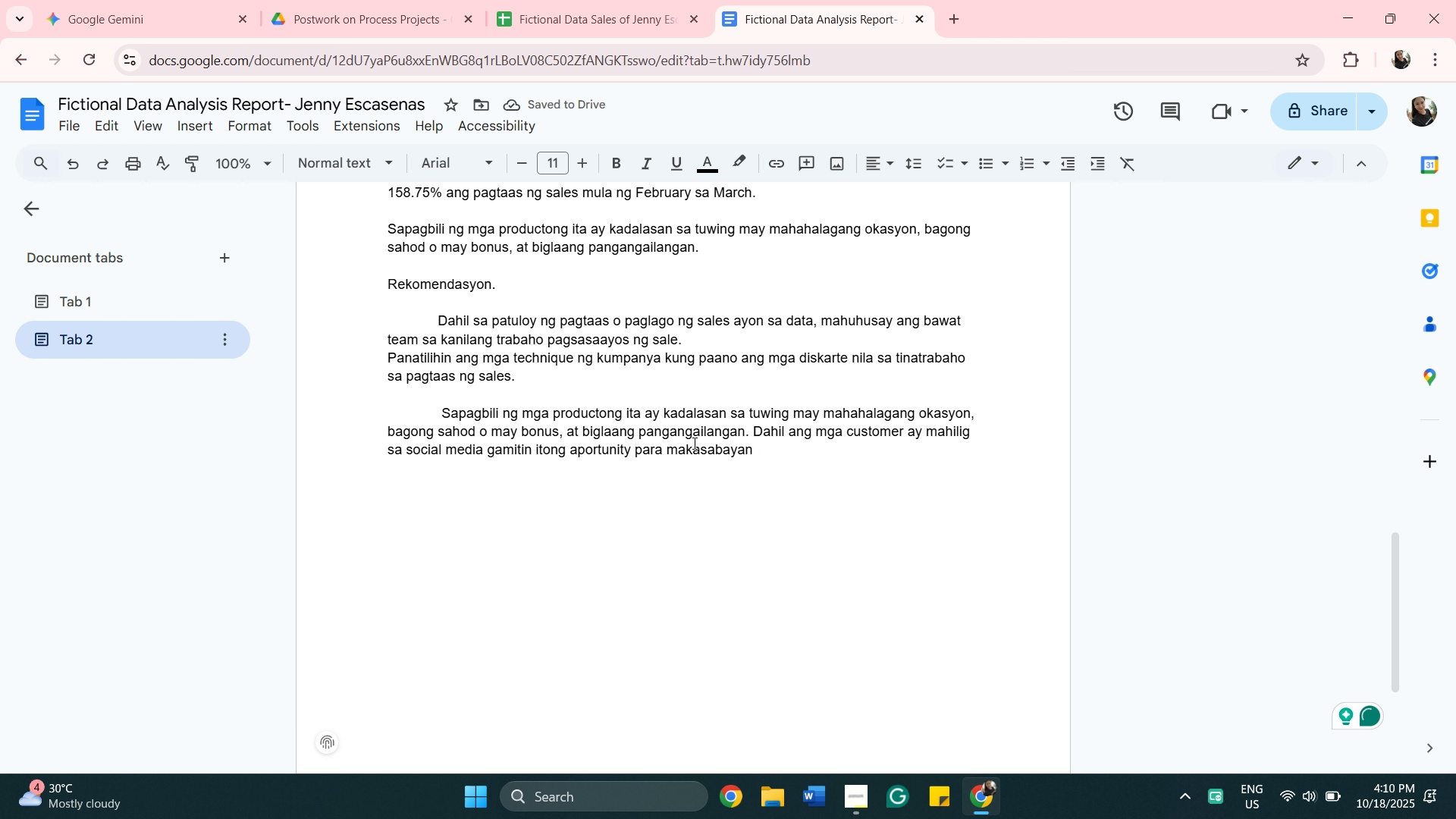 
wait(8.3)
 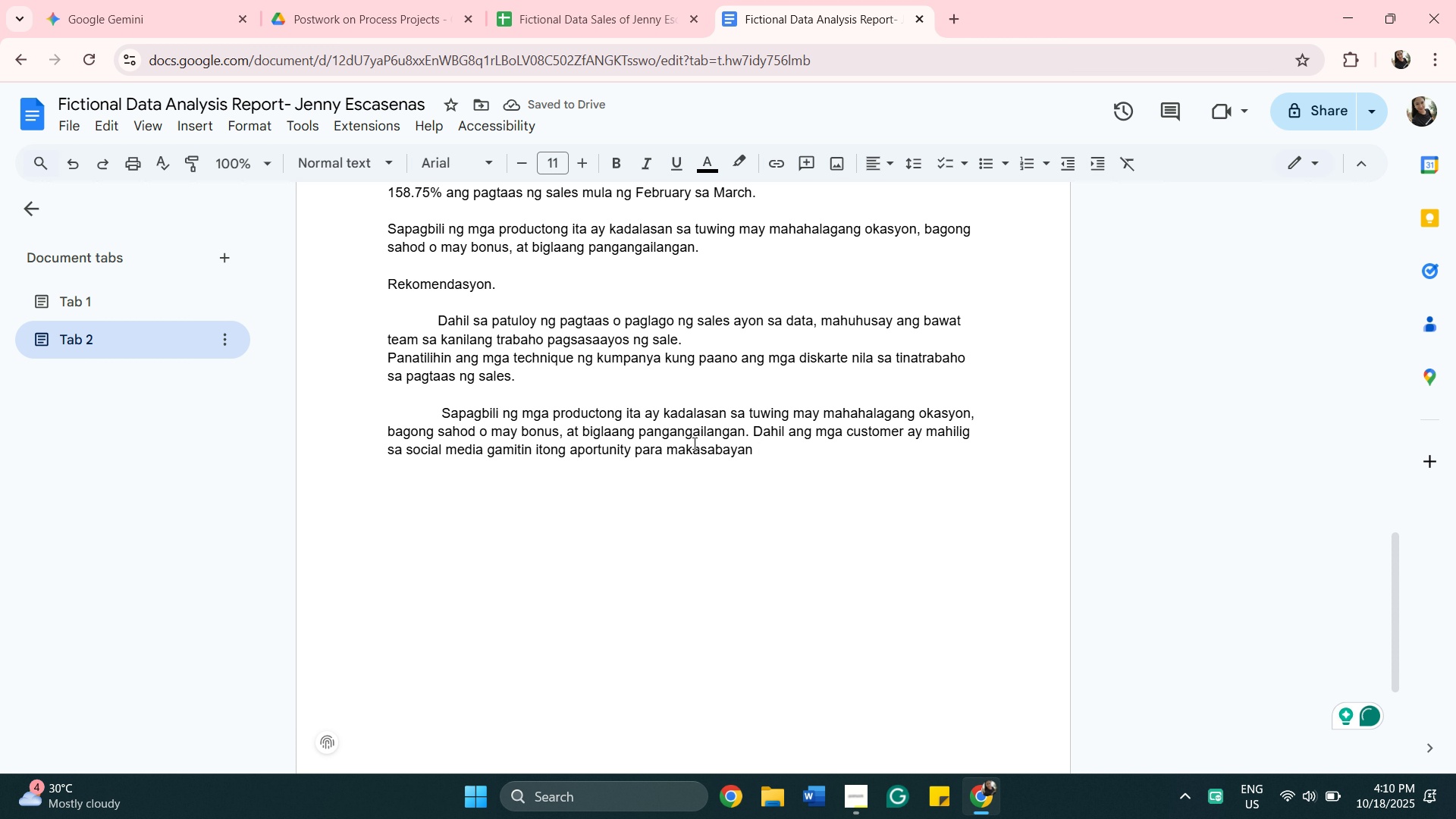 
type(kung anong treding at iapply ito sa )
 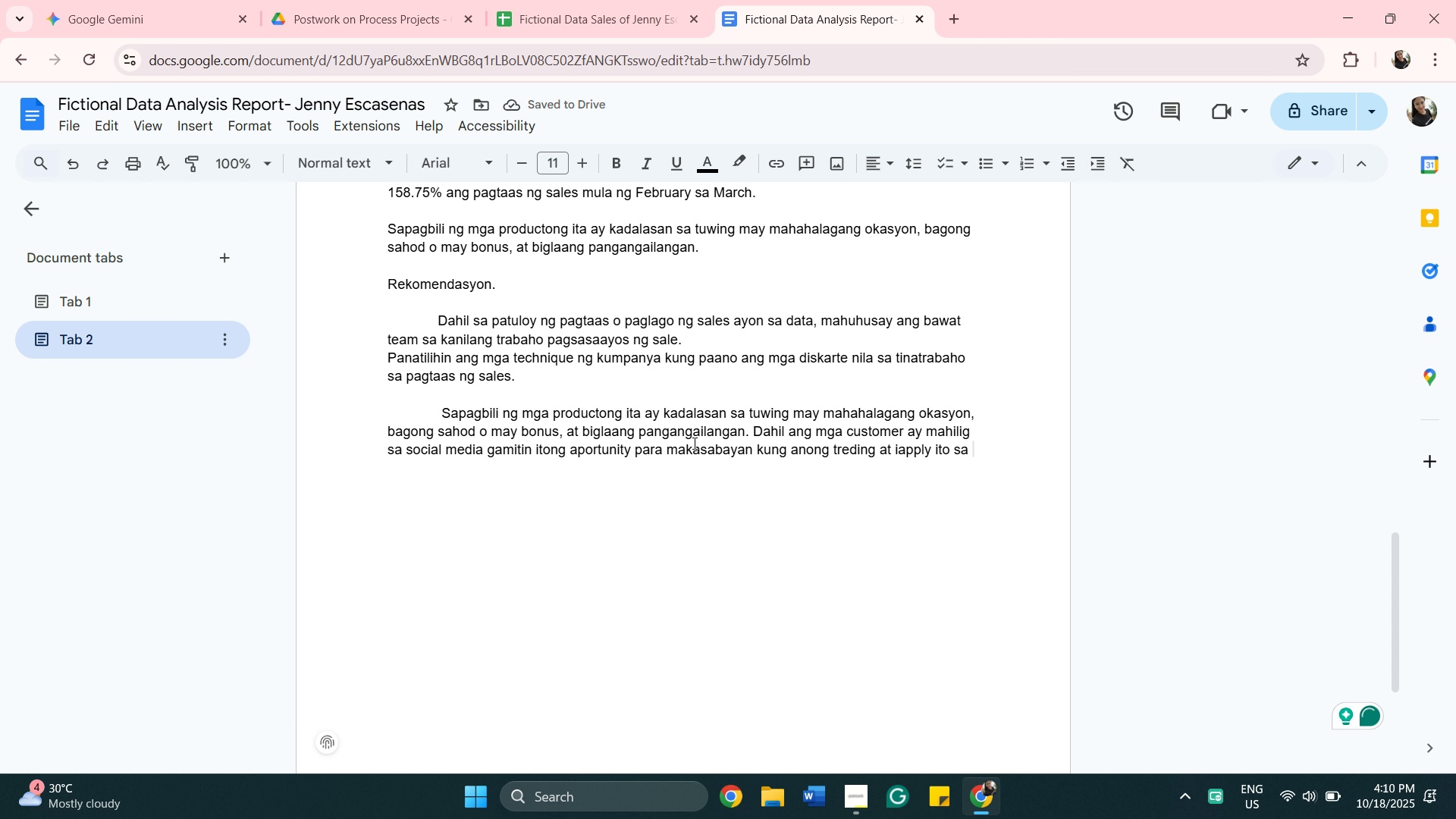 
hold_key(key=Backspace, duration=0.88)
 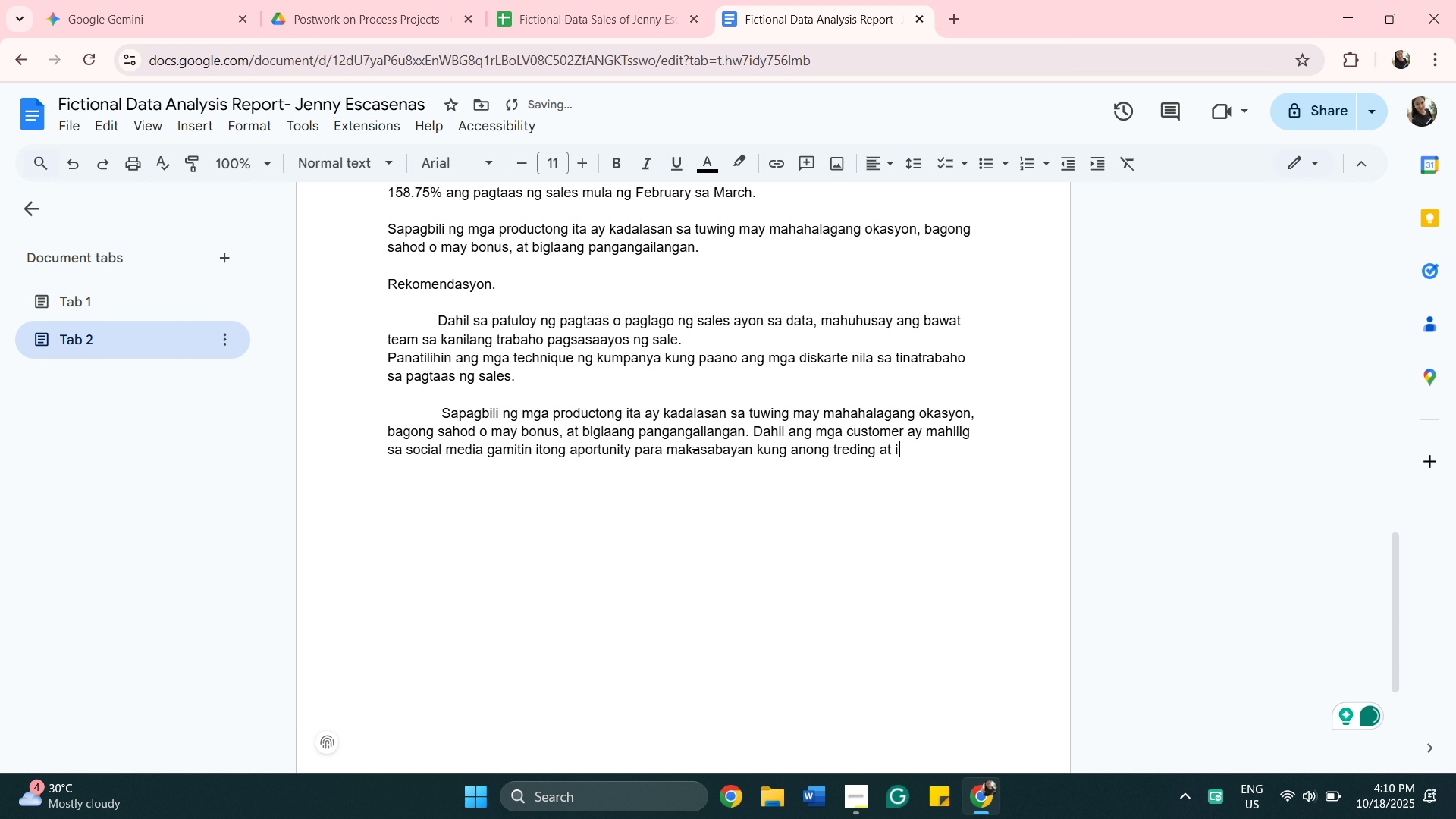 
key(Backspace)
 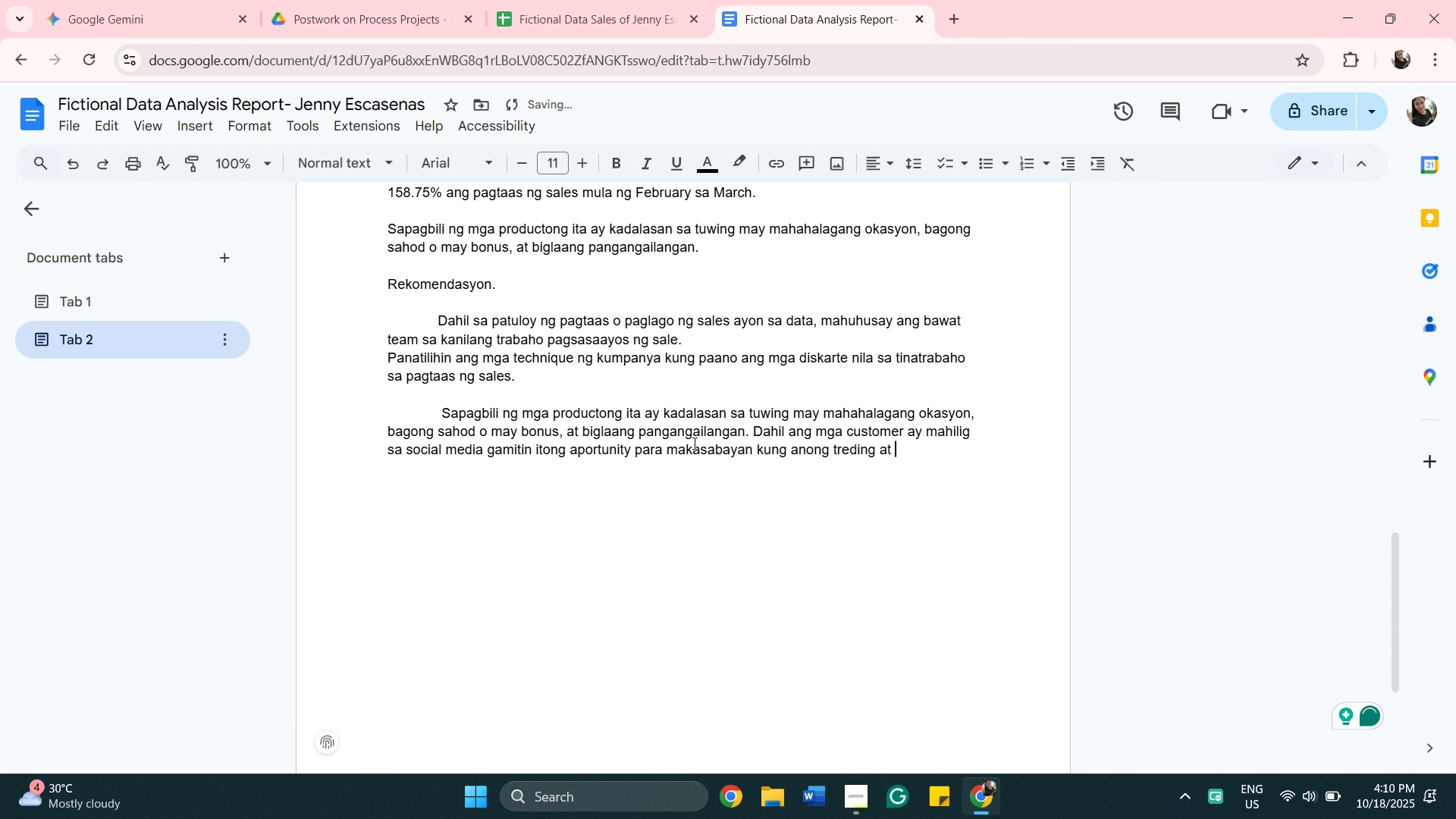 
key(Backspace)
 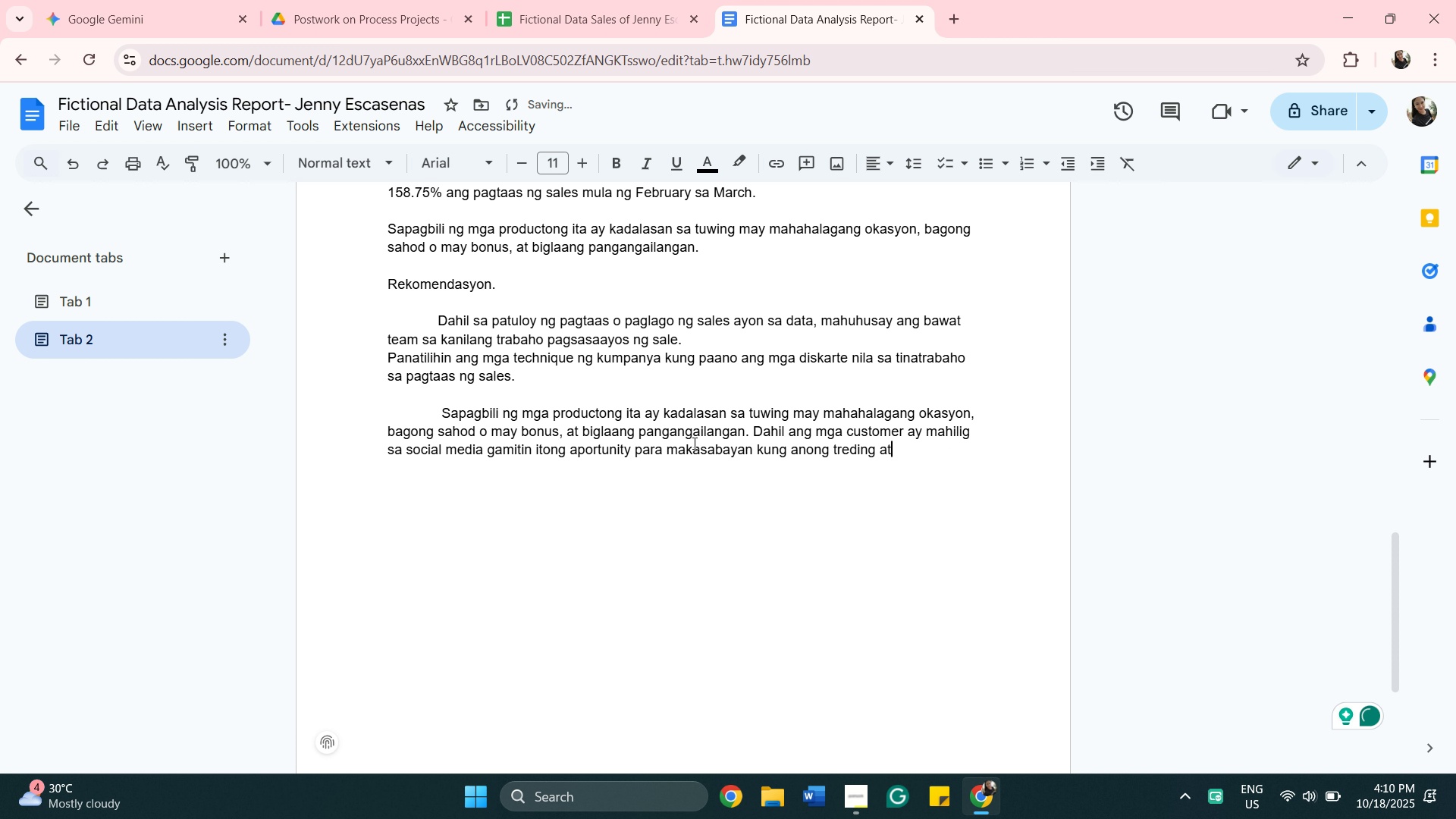 
key(Backspace)
 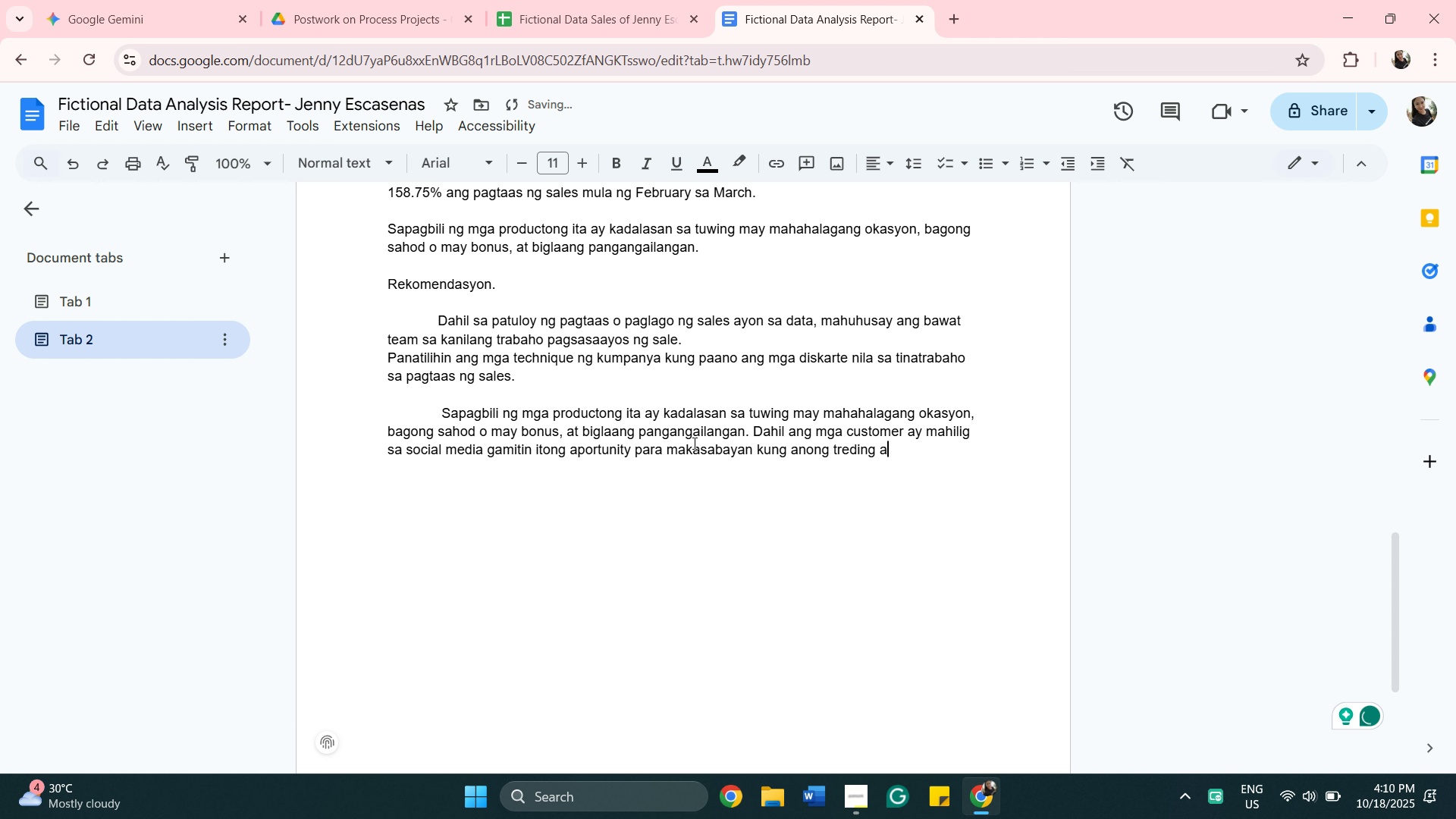 
key(Backspace)
 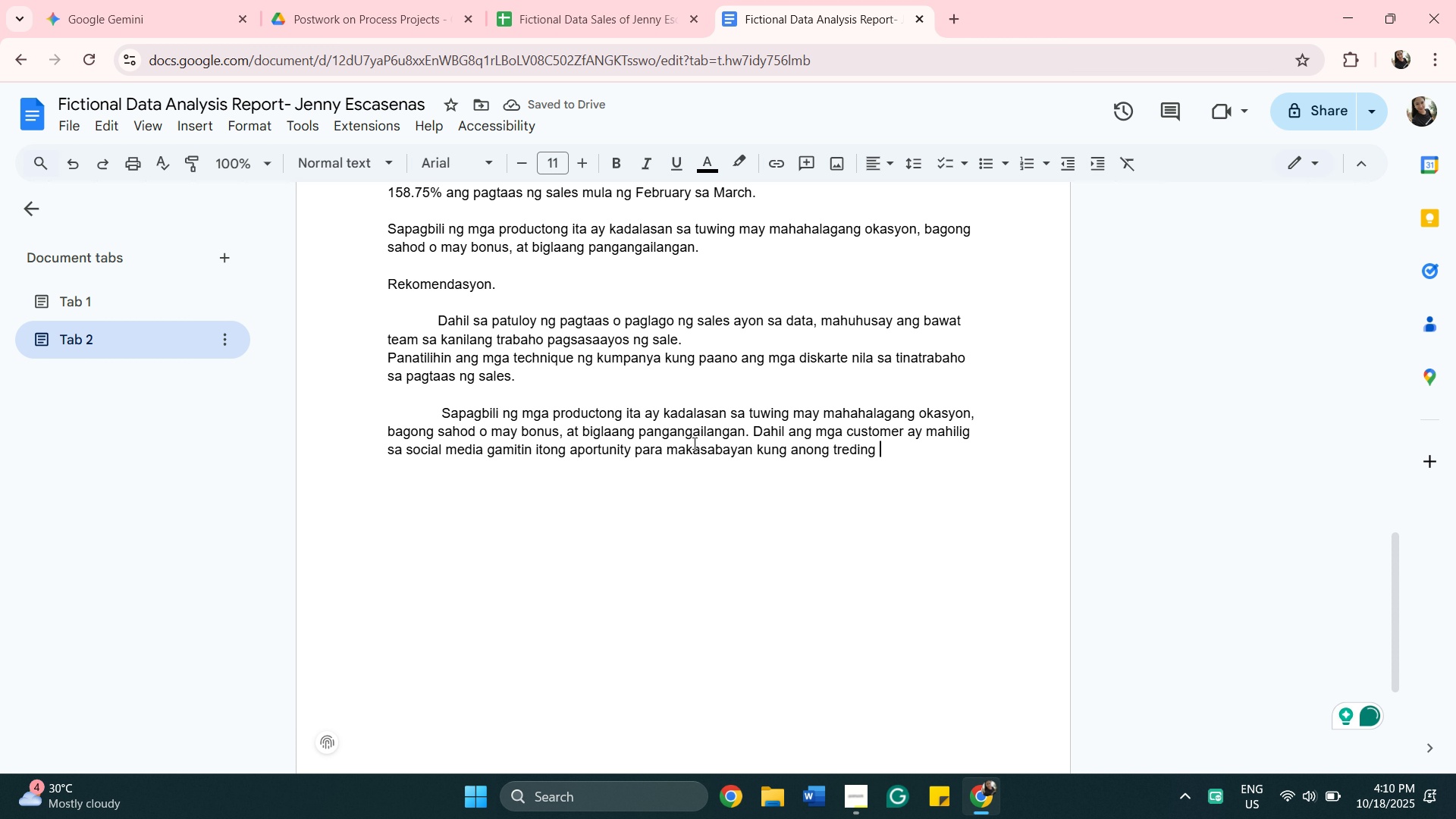 
hold_key(key=Backspace, duration=0.5)
 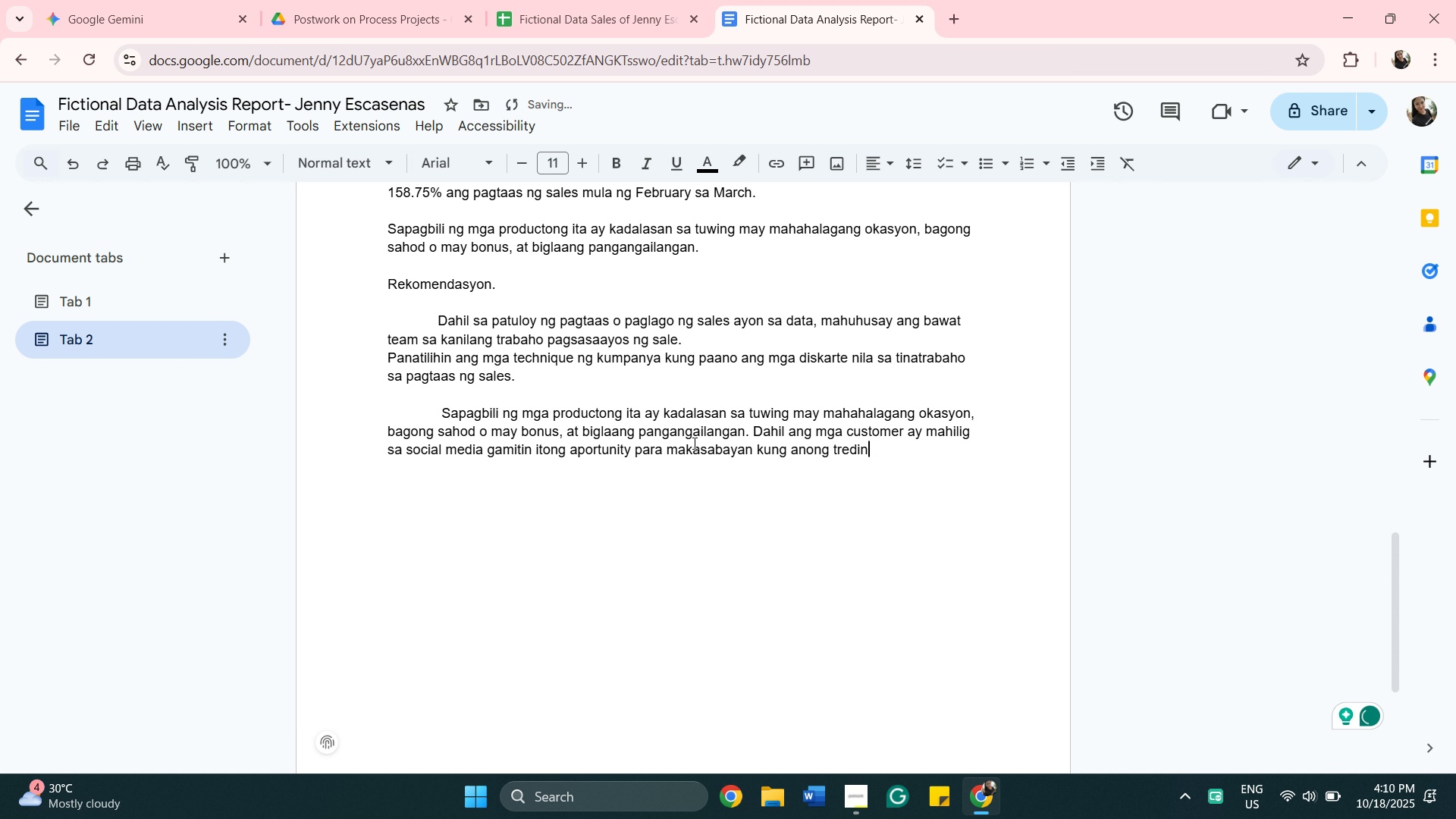 
hold_key(key=Backspace, duration=0.87)
 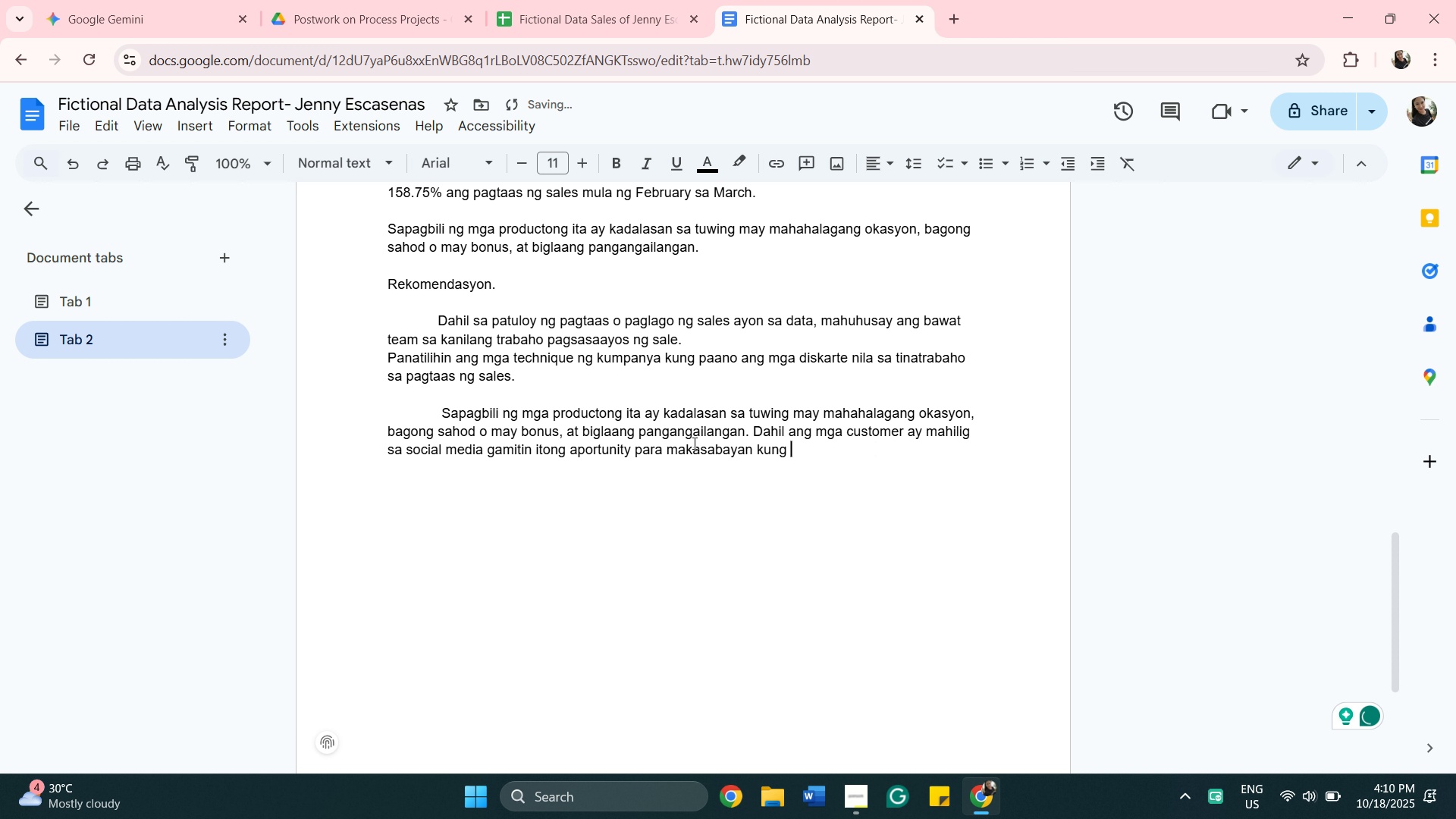 
hold_key(key=Backspace, duration=1.51)
 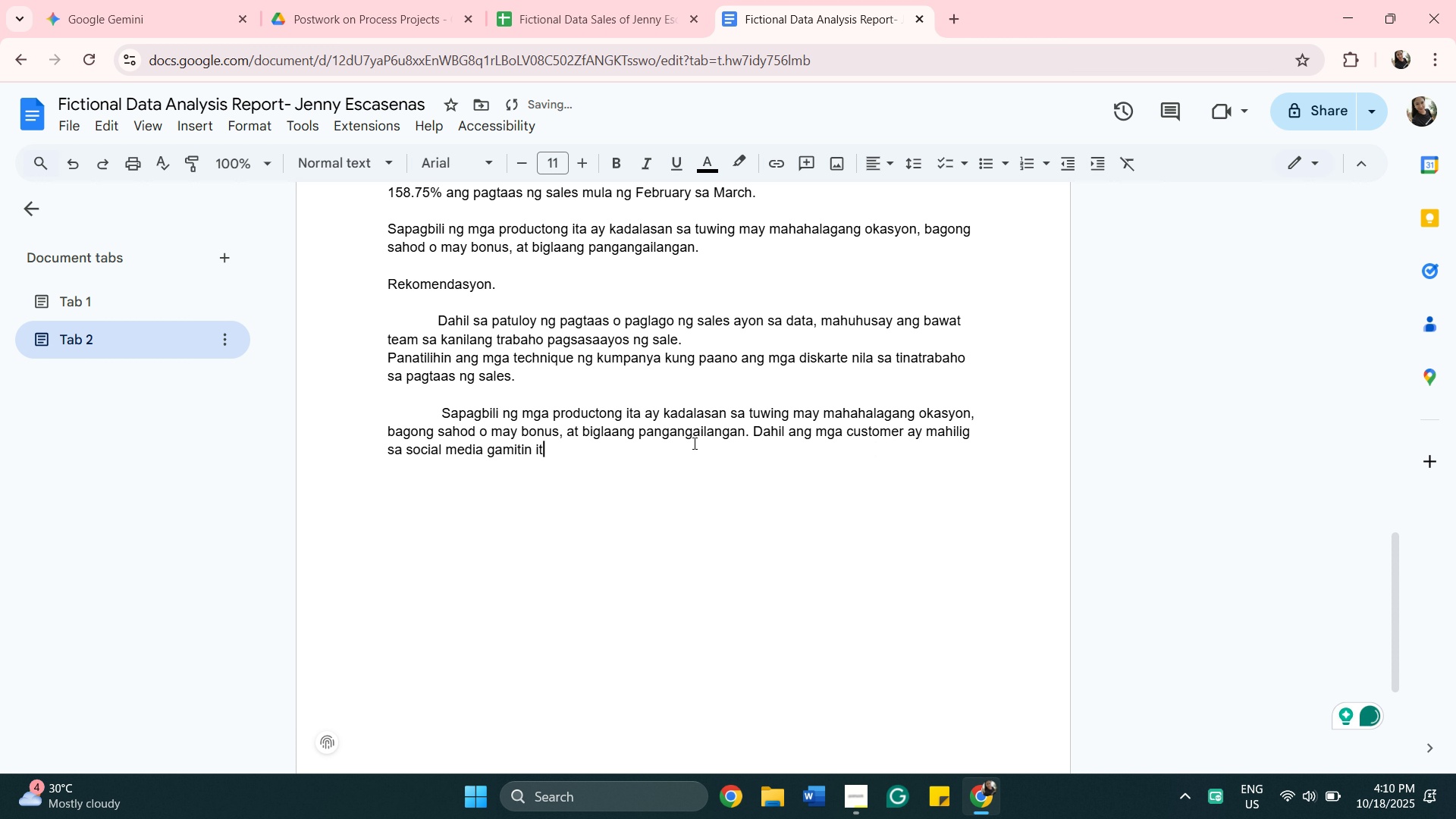 
hold_key(key=Backspace, duration=0.54)
 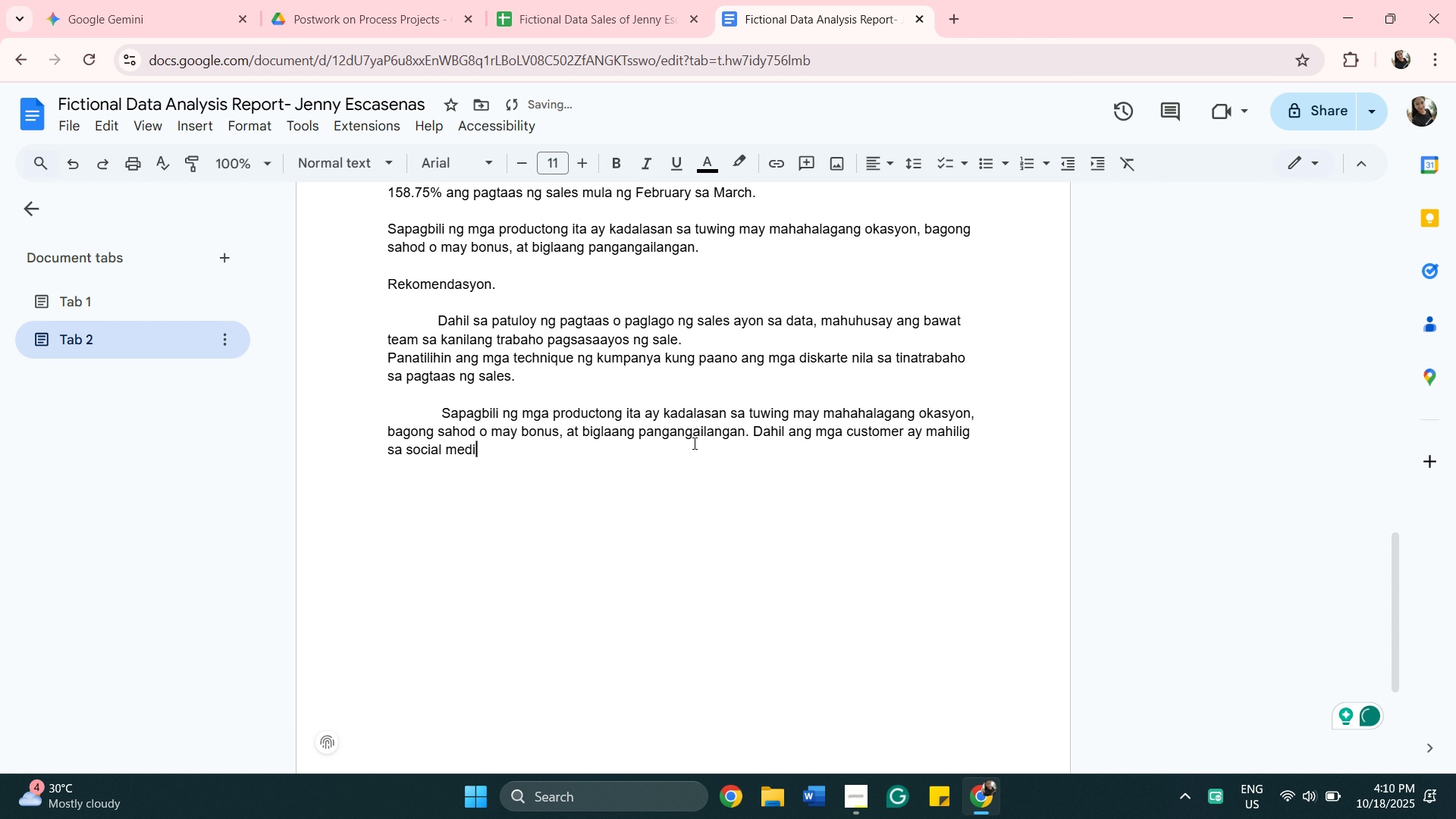 
key(Backspace)
 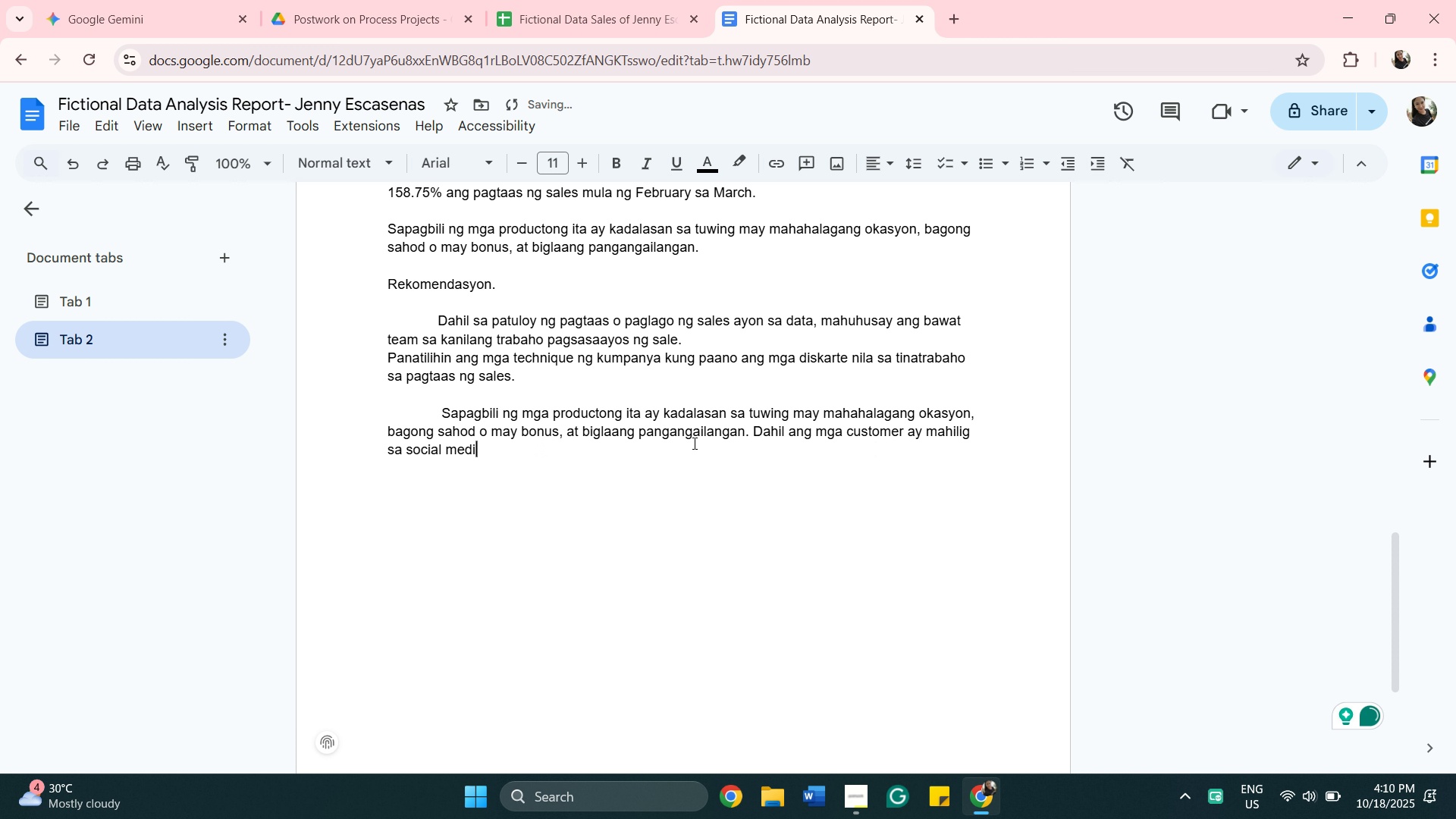 
key(A)
 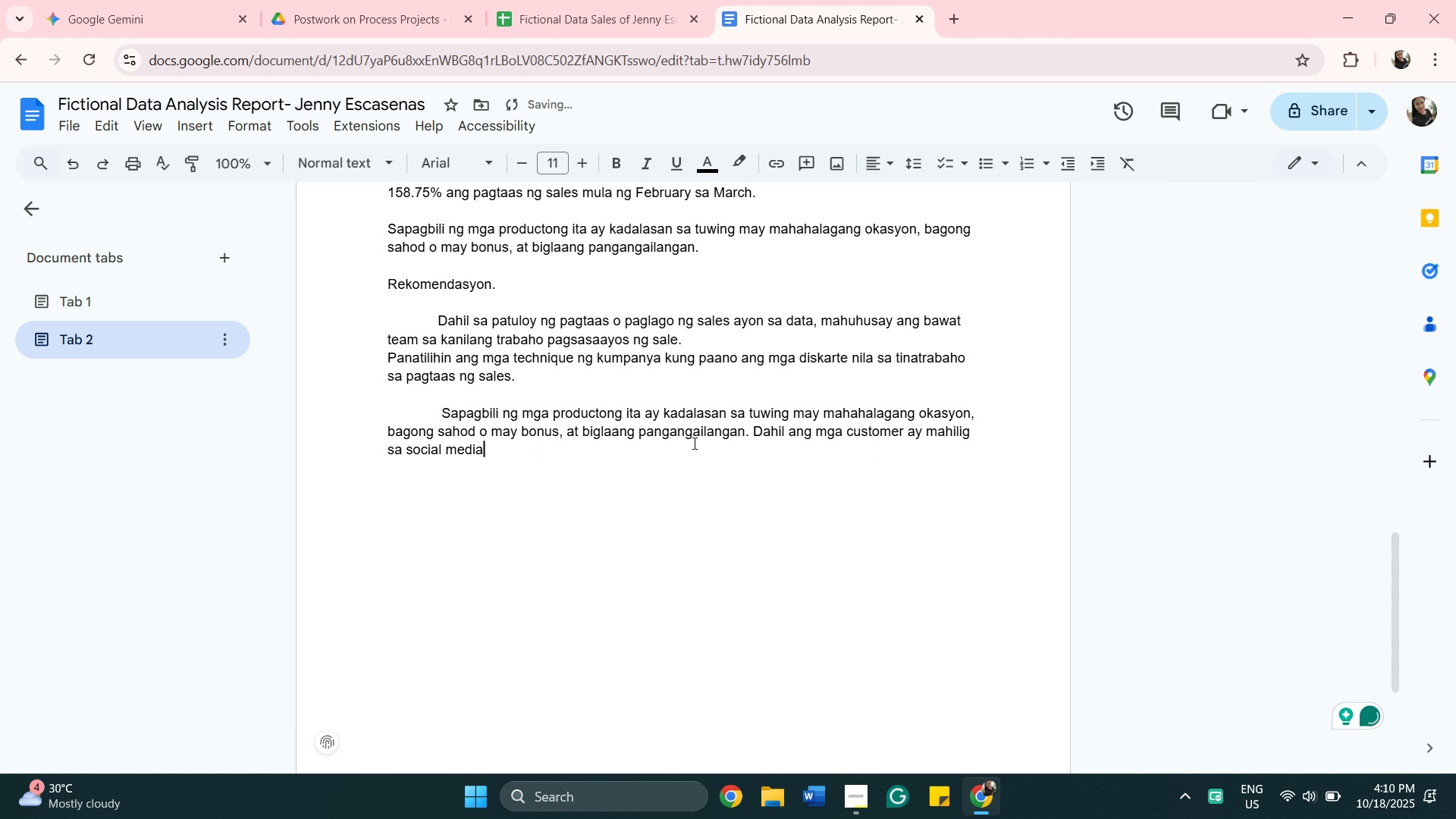 
key(Period)
 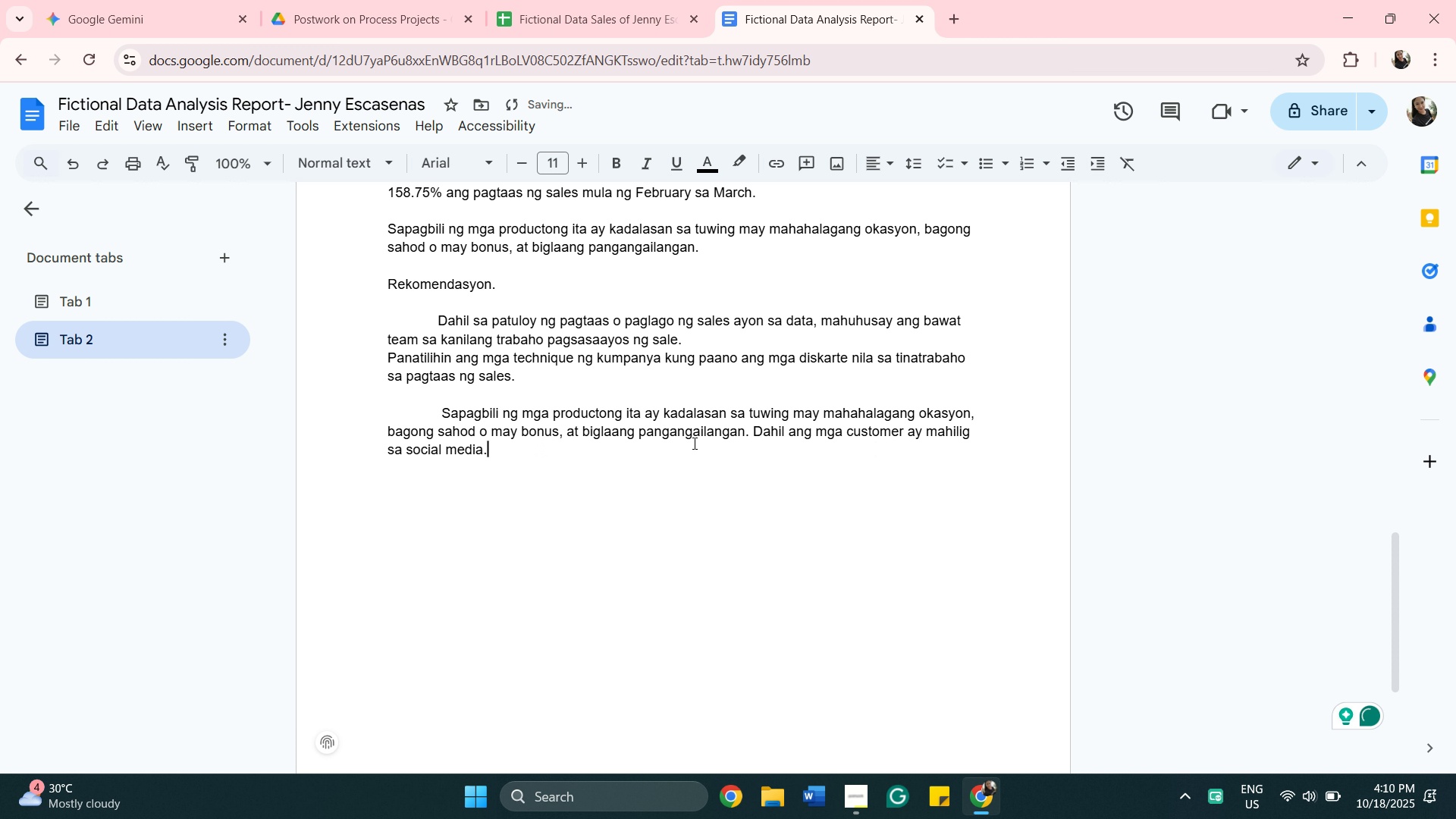 
key(Space)
 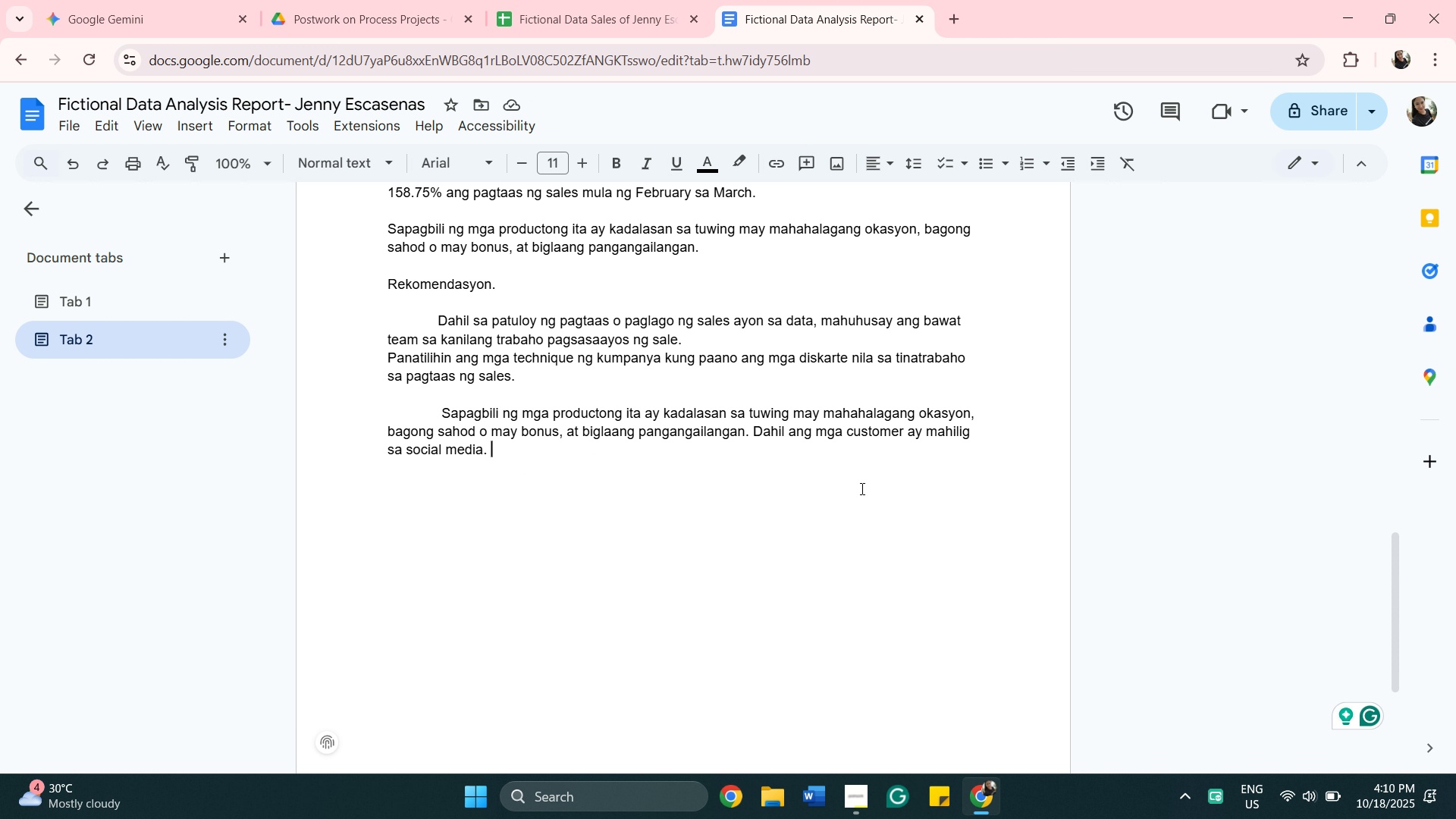 
wait(13.14)
 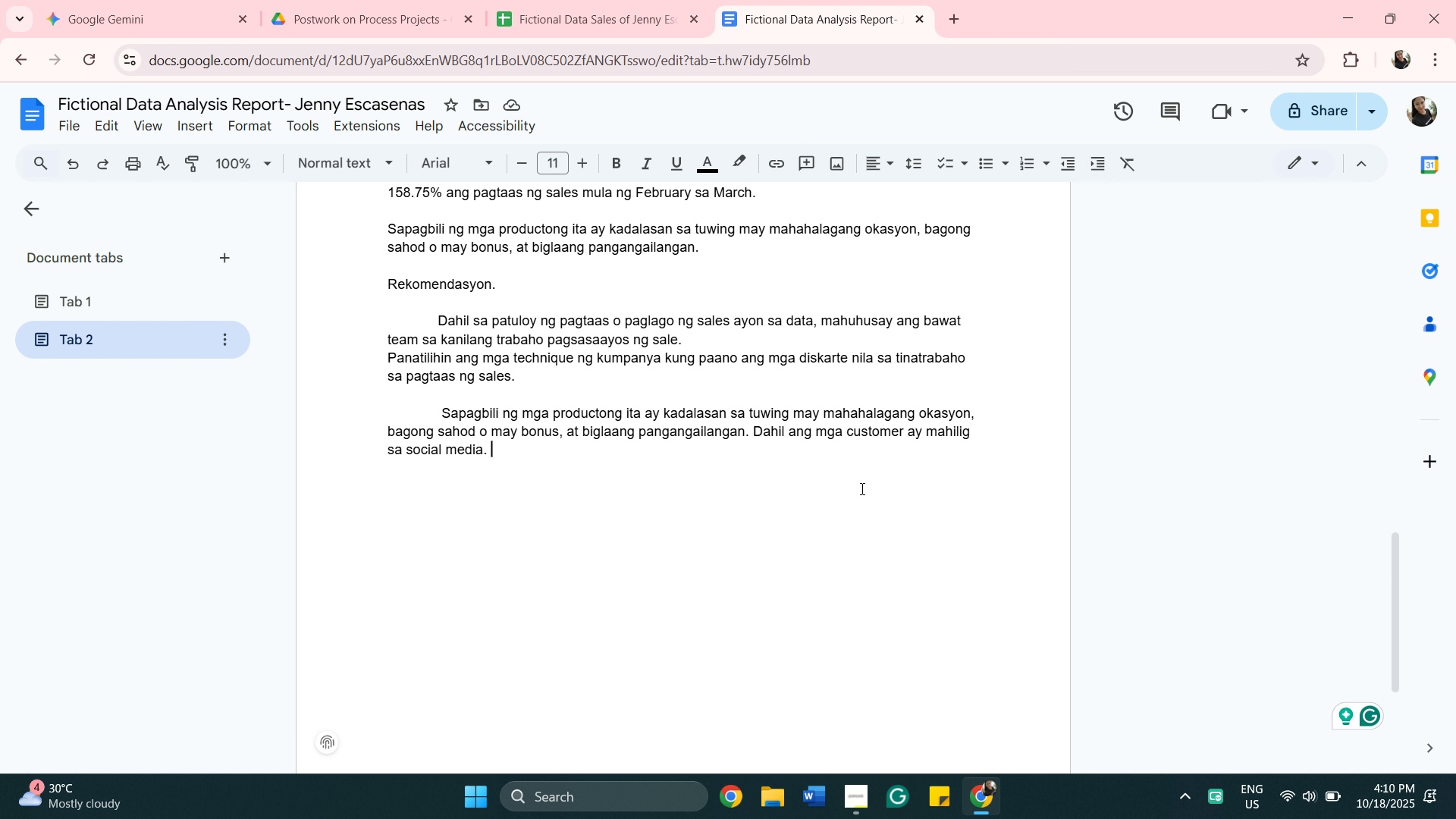 
left_click([802, 429])
 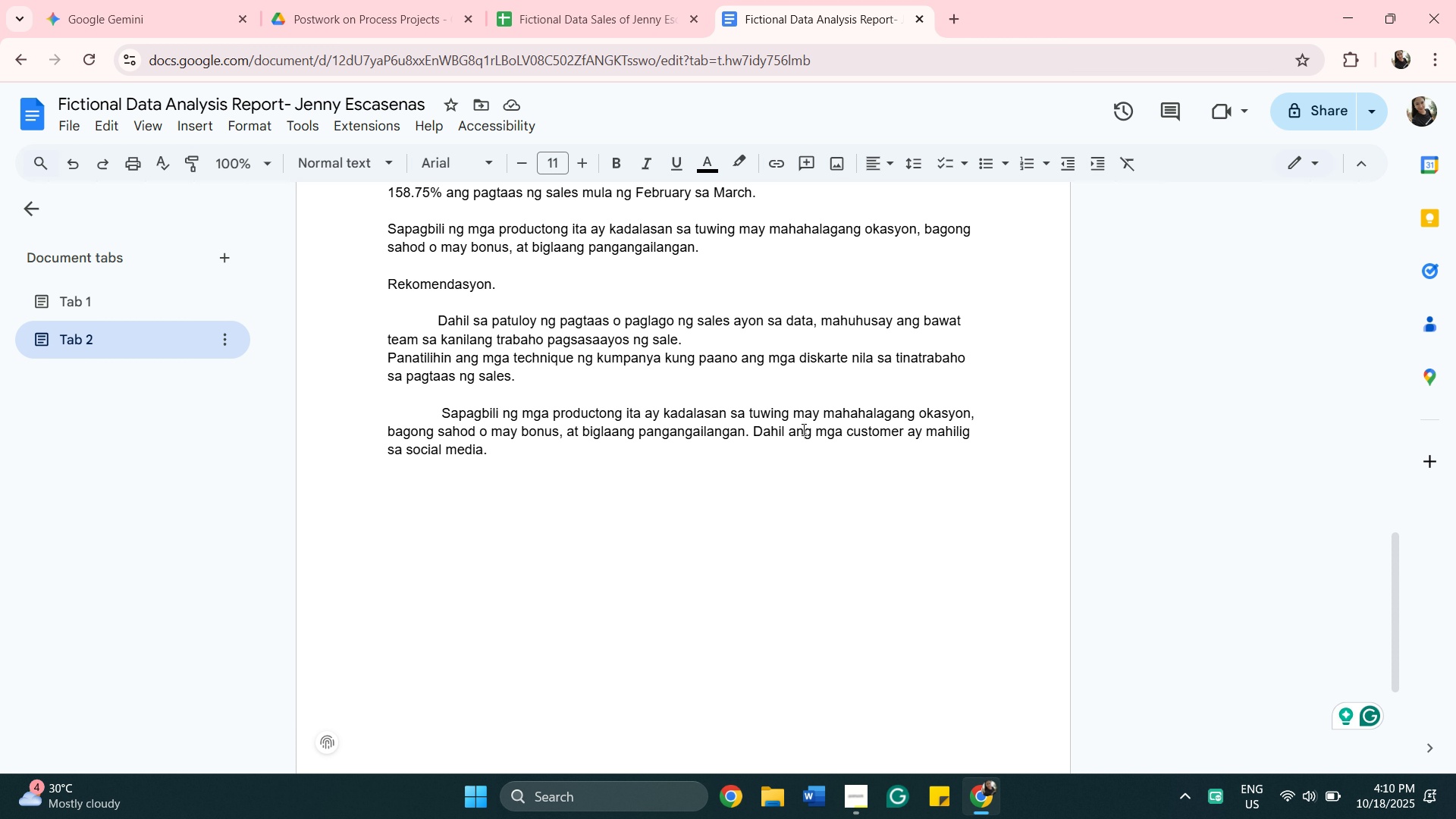 
key(ArrowLeft)
 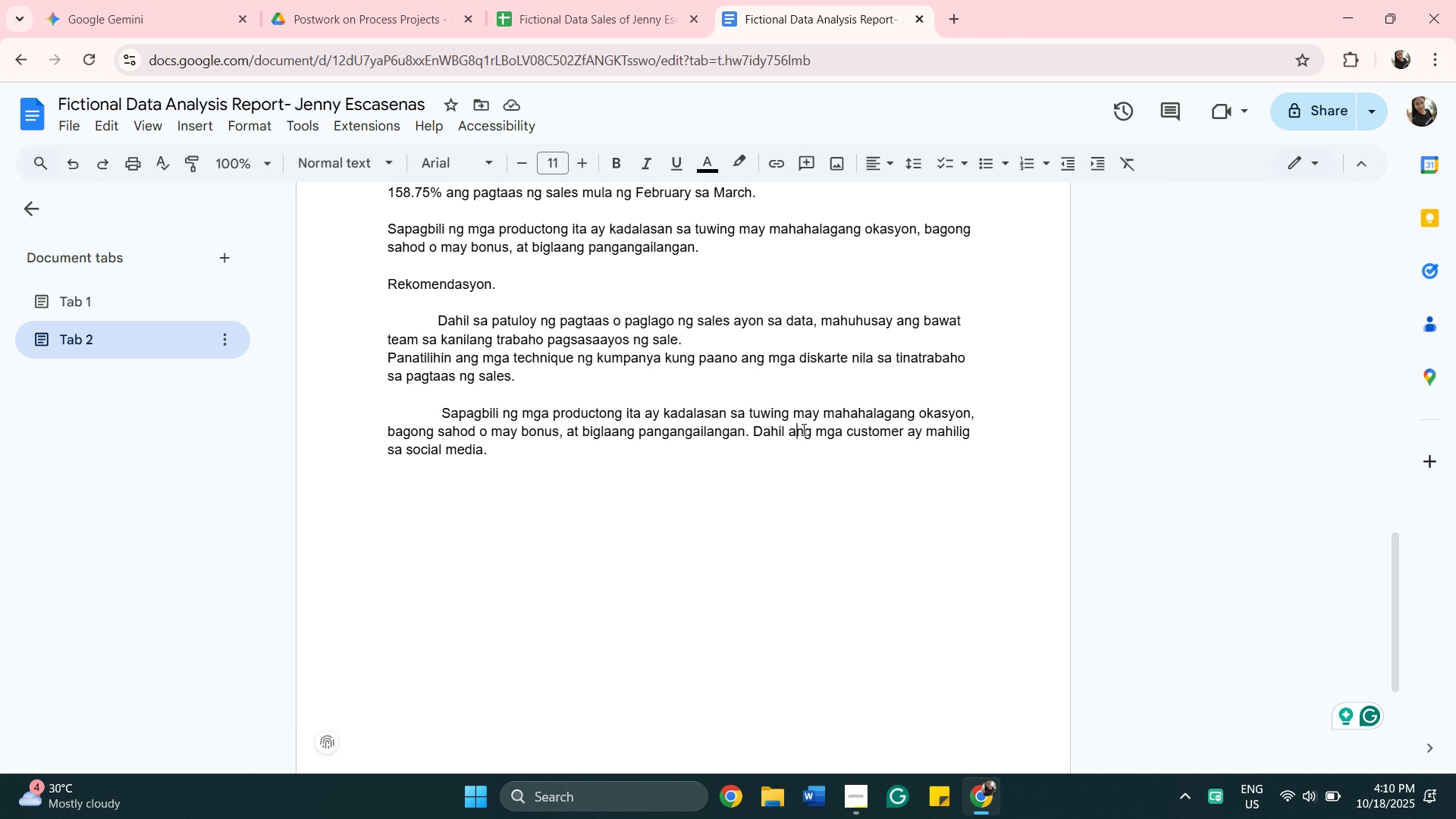 
key(Backspace)
 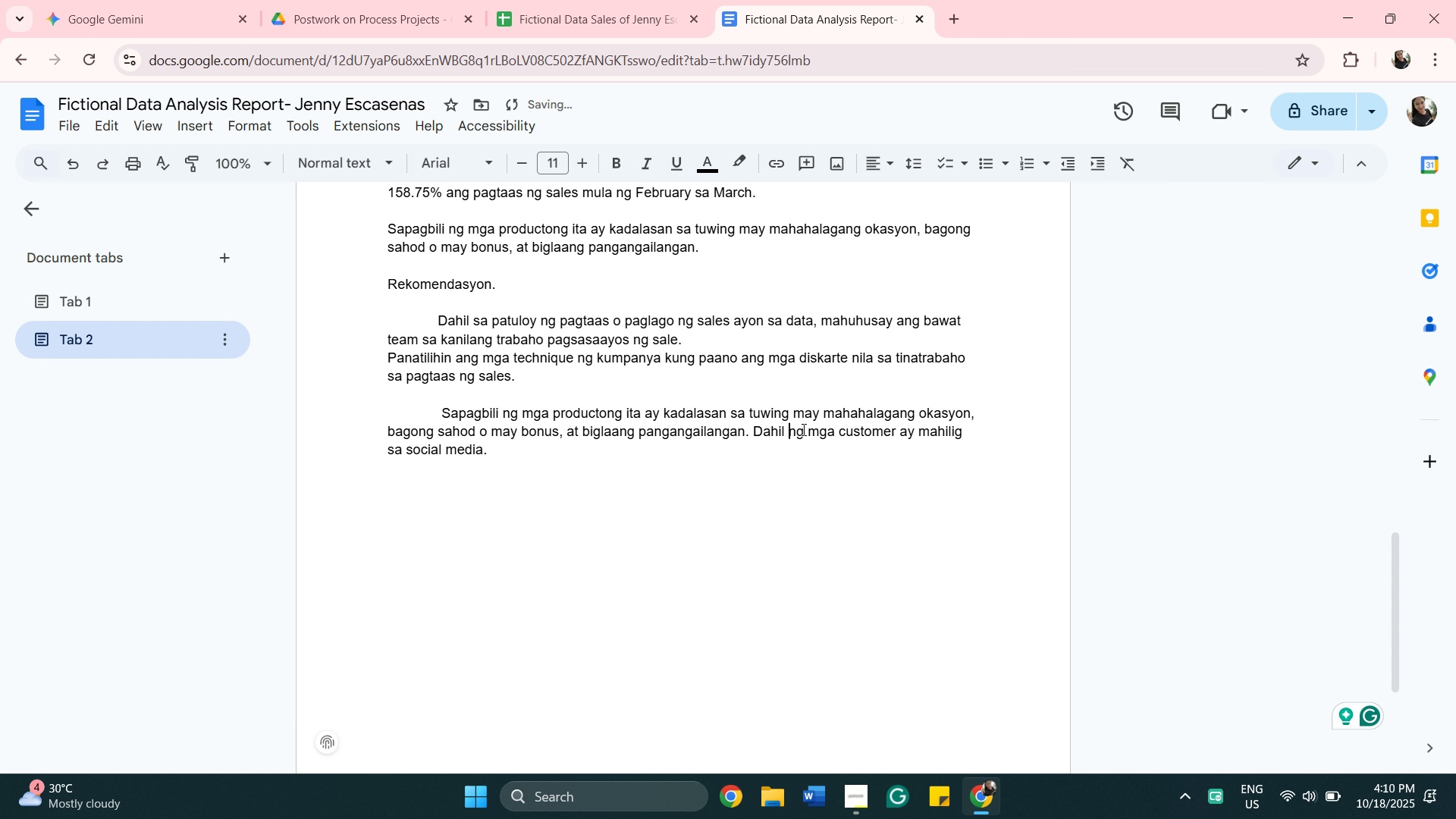 
key(Backspace)
 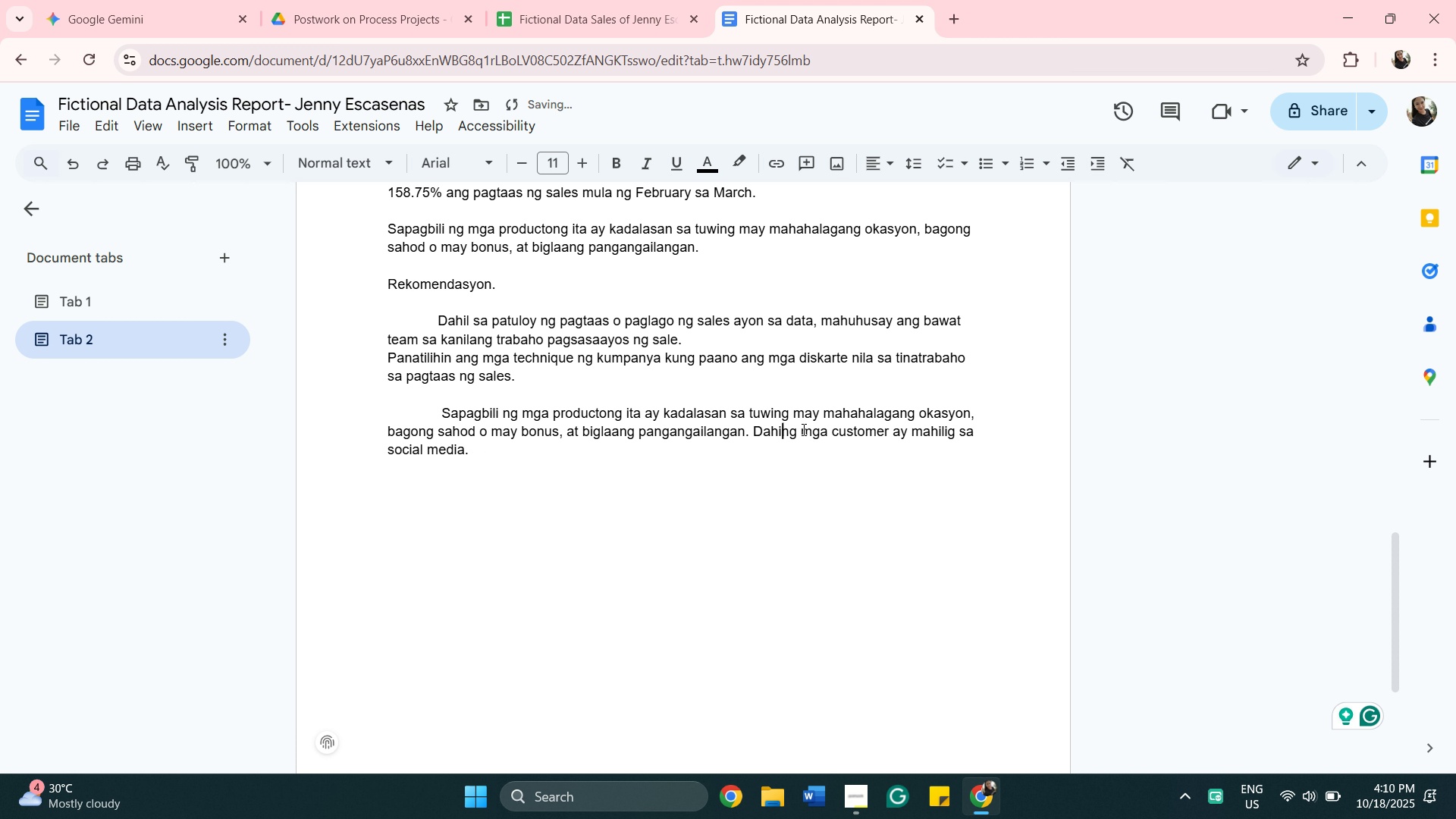 
key(Backspace)
 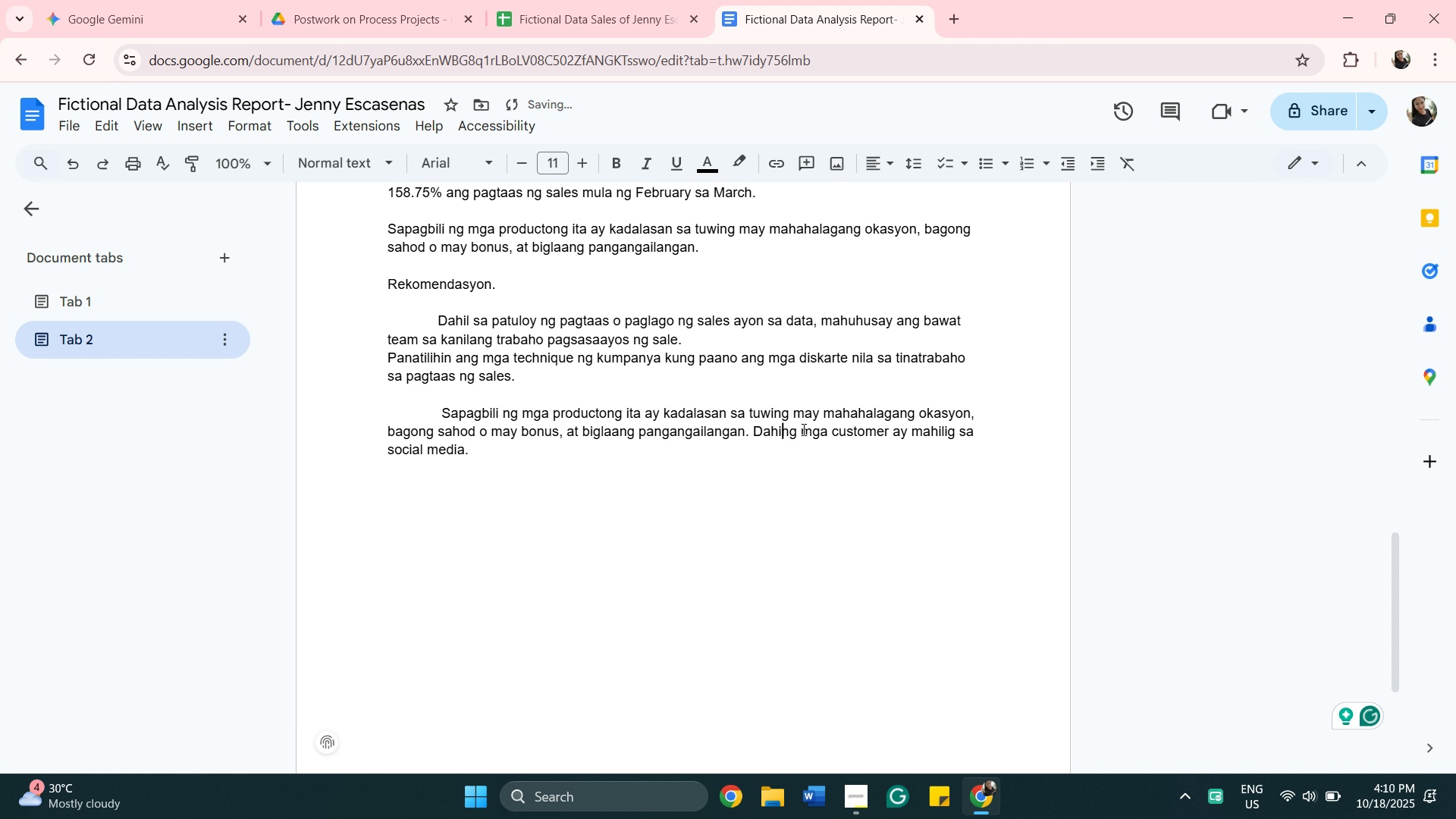 
key(Backspace)
 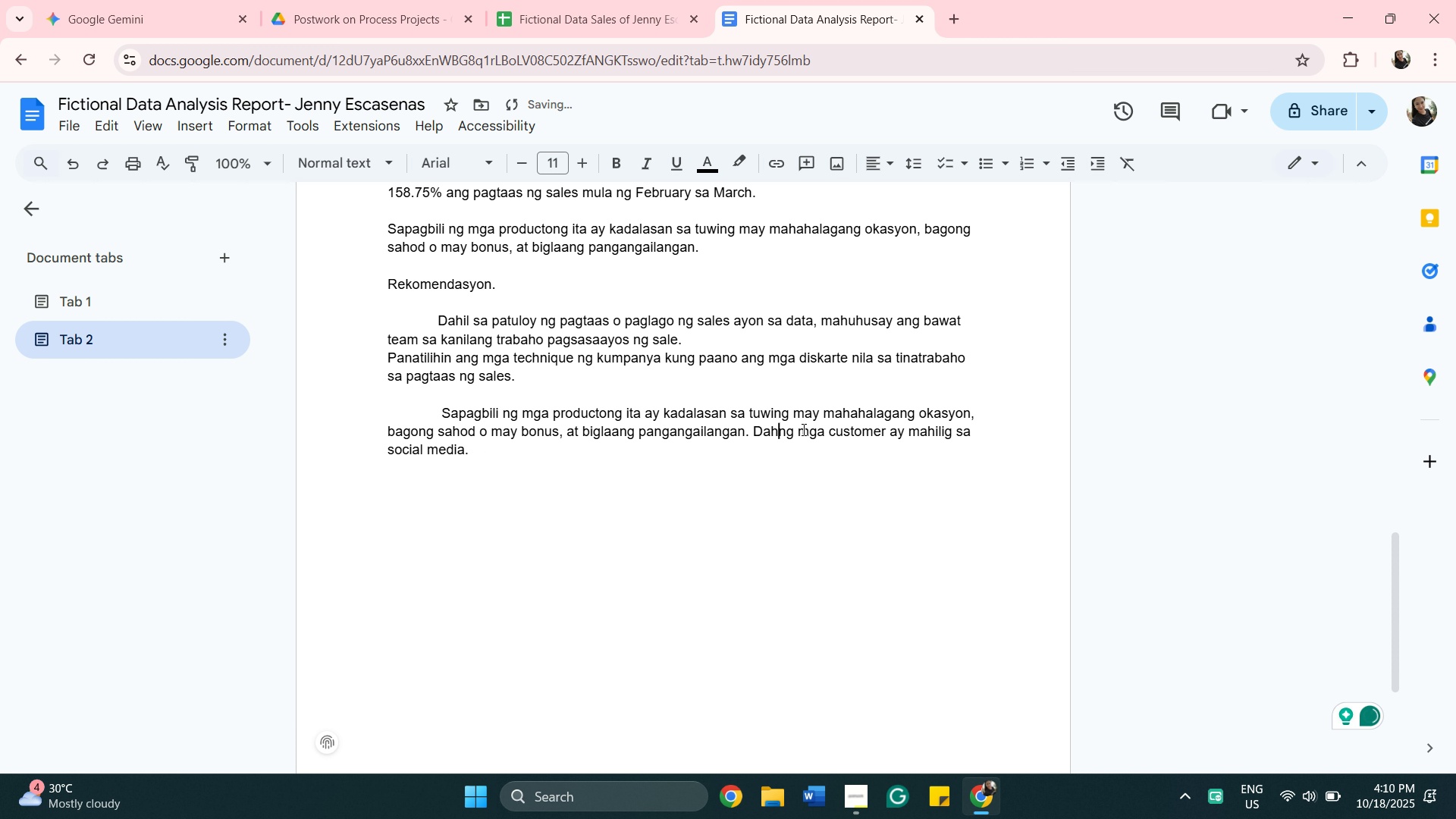 
key(Backspace)
 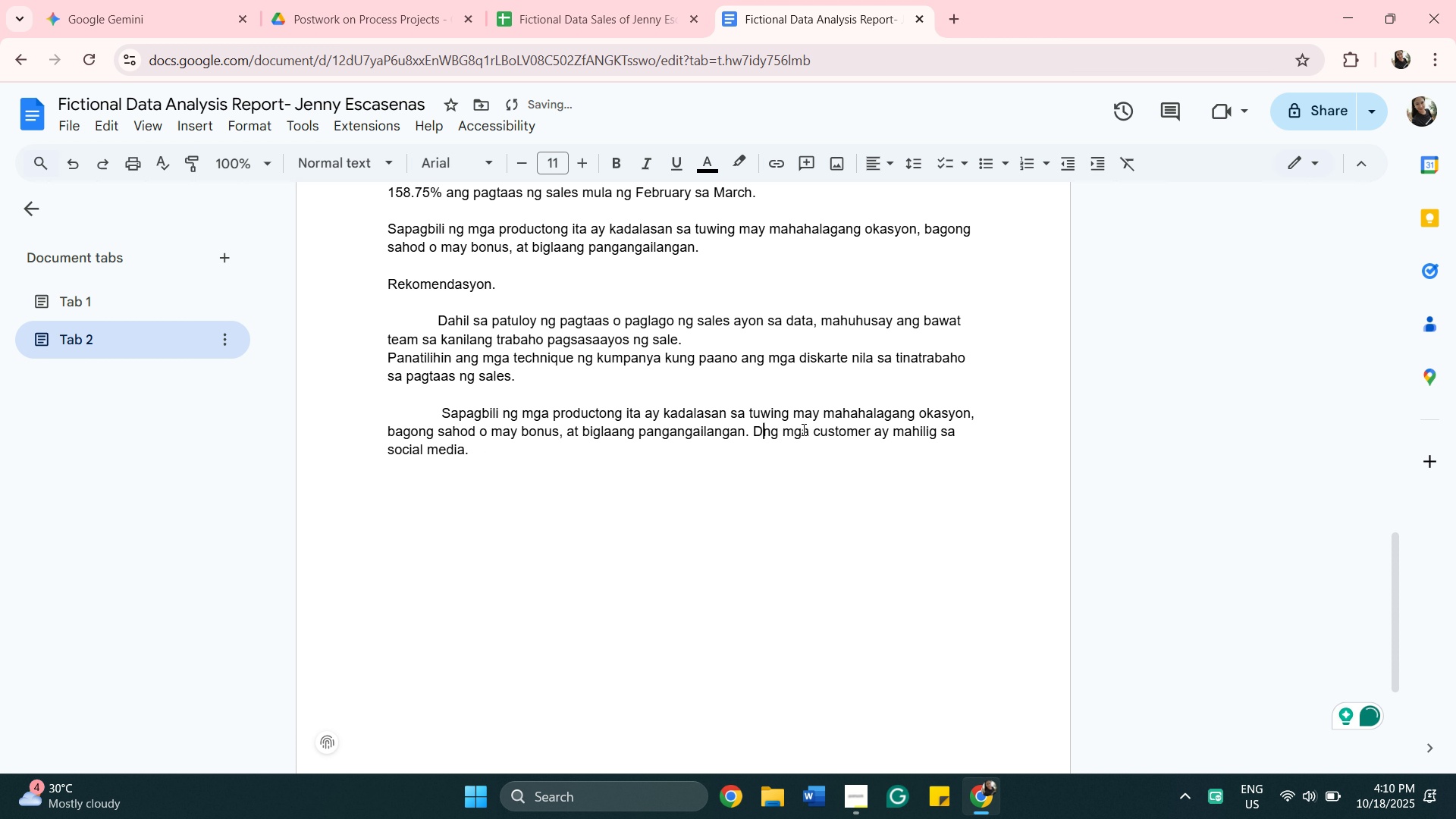 
key(Backspace)
 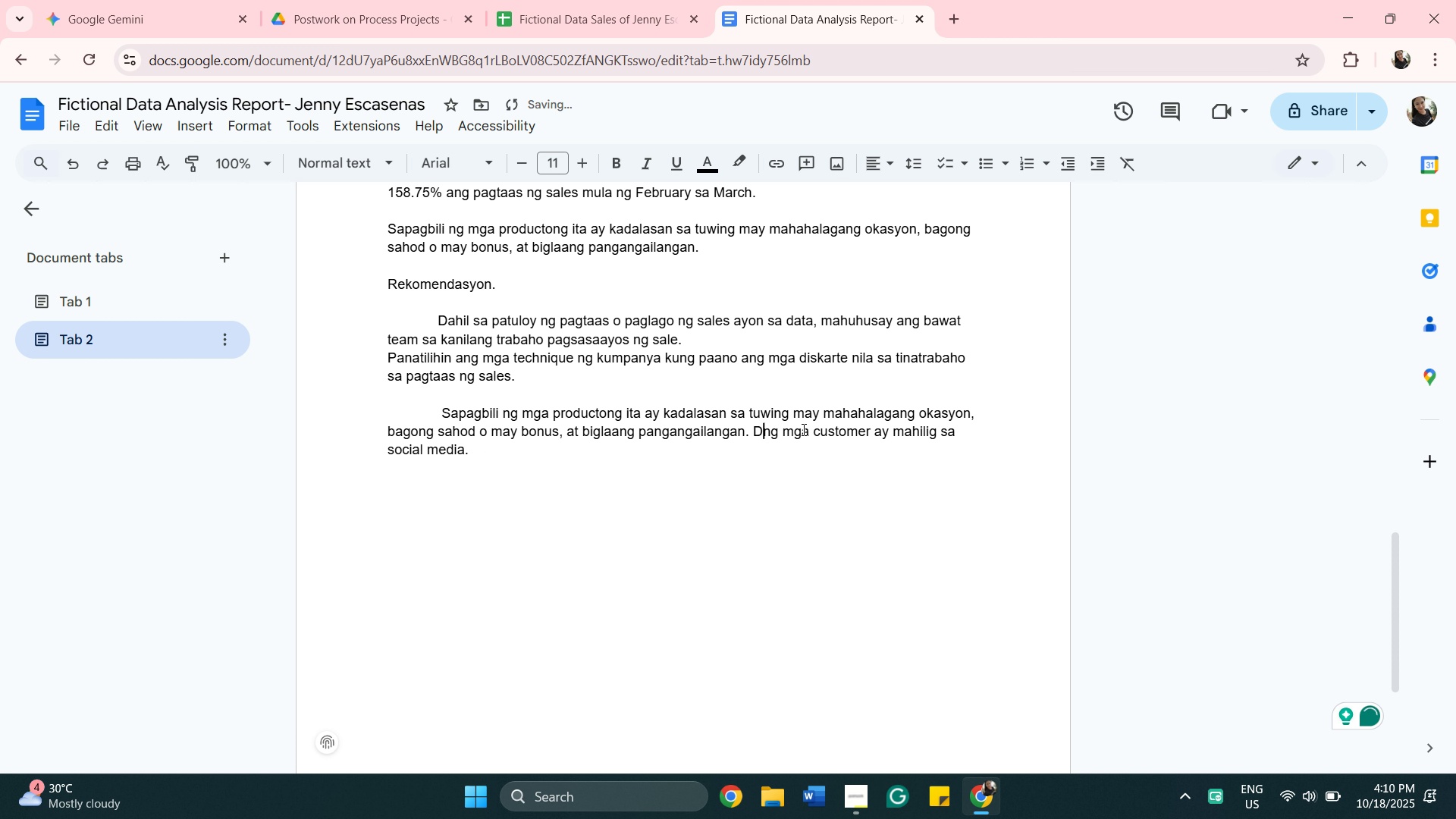 
key(Backspace)
 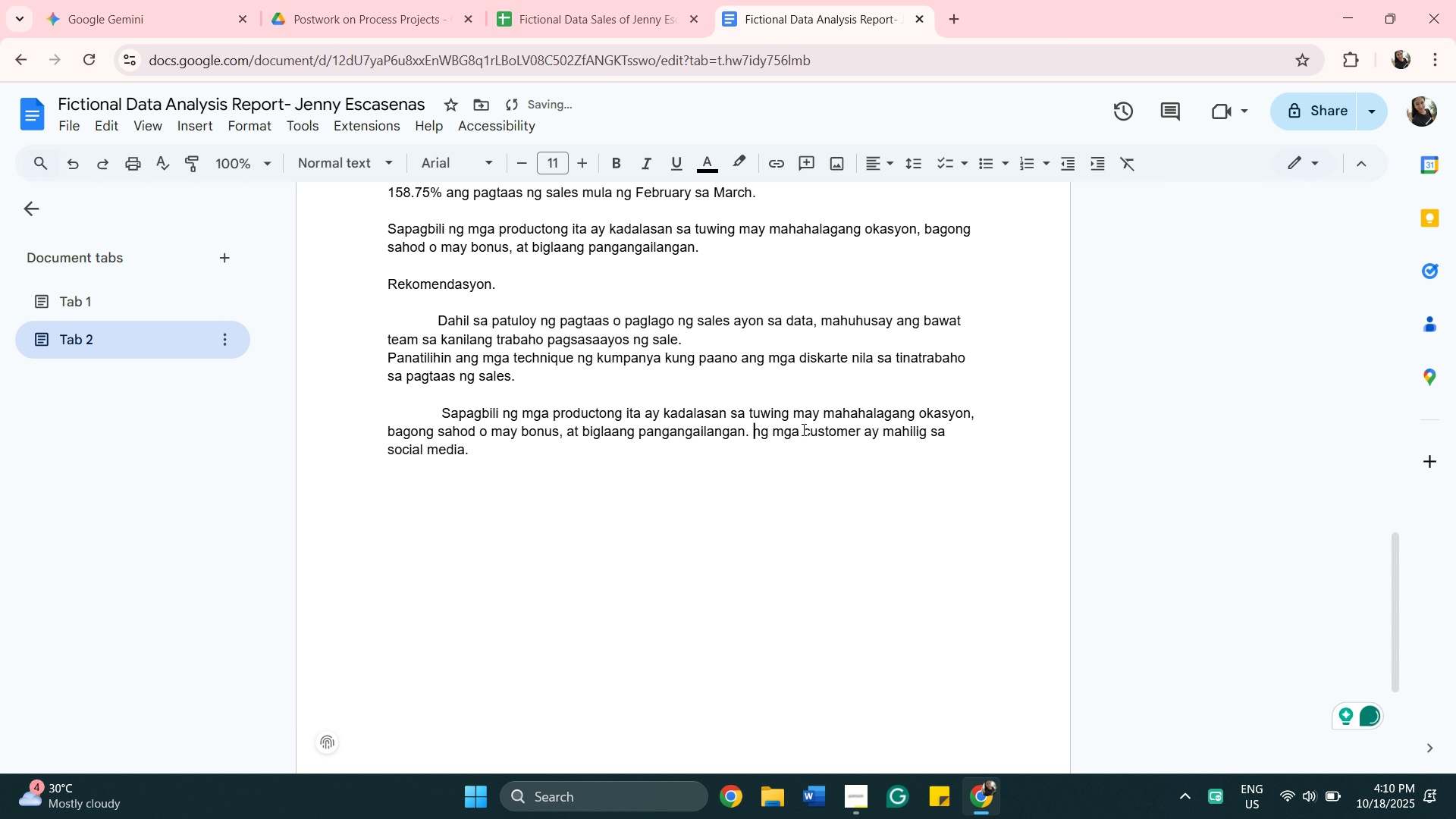 
key(Shift+A)
 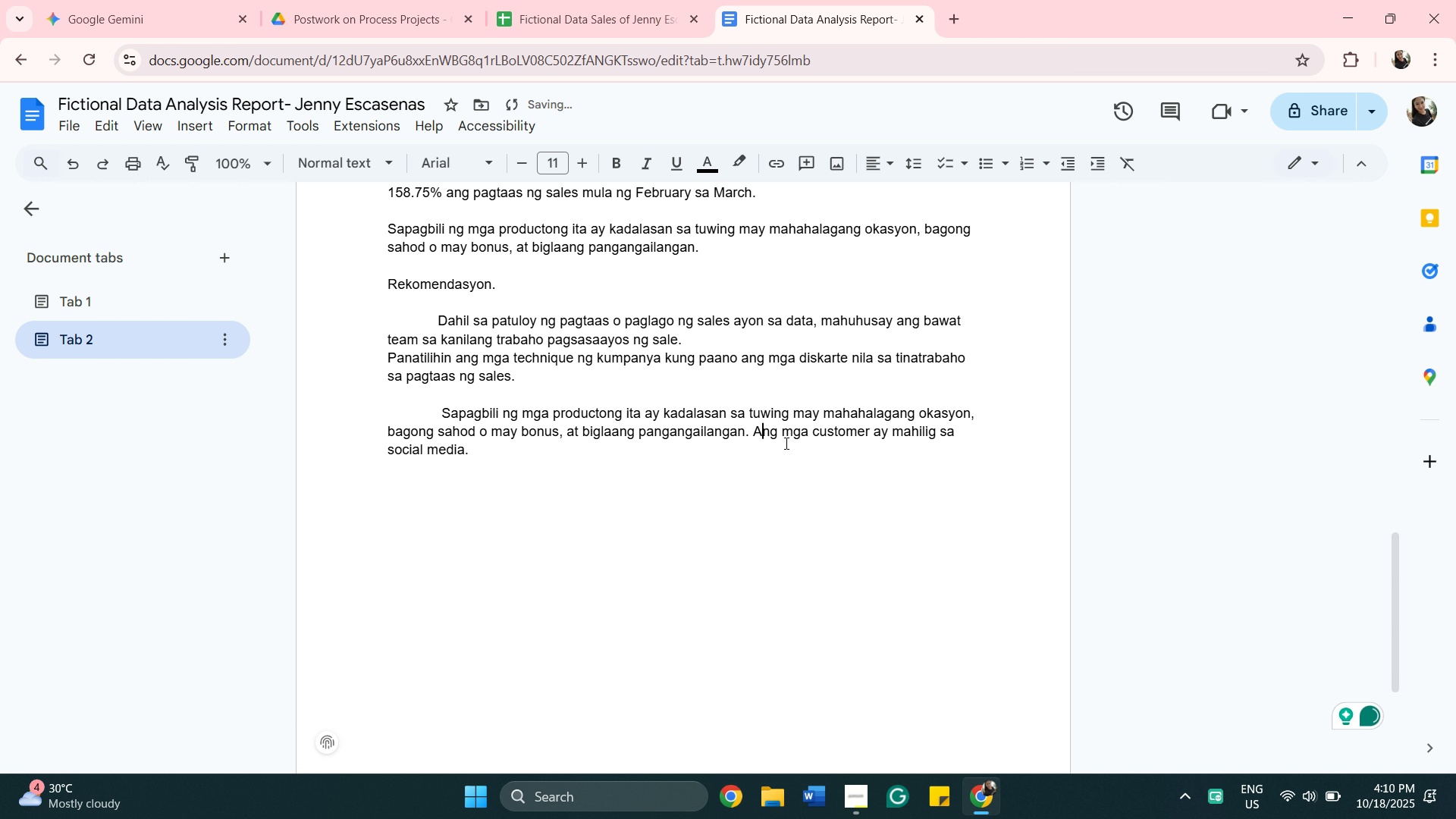 
left_click([786, 446])
 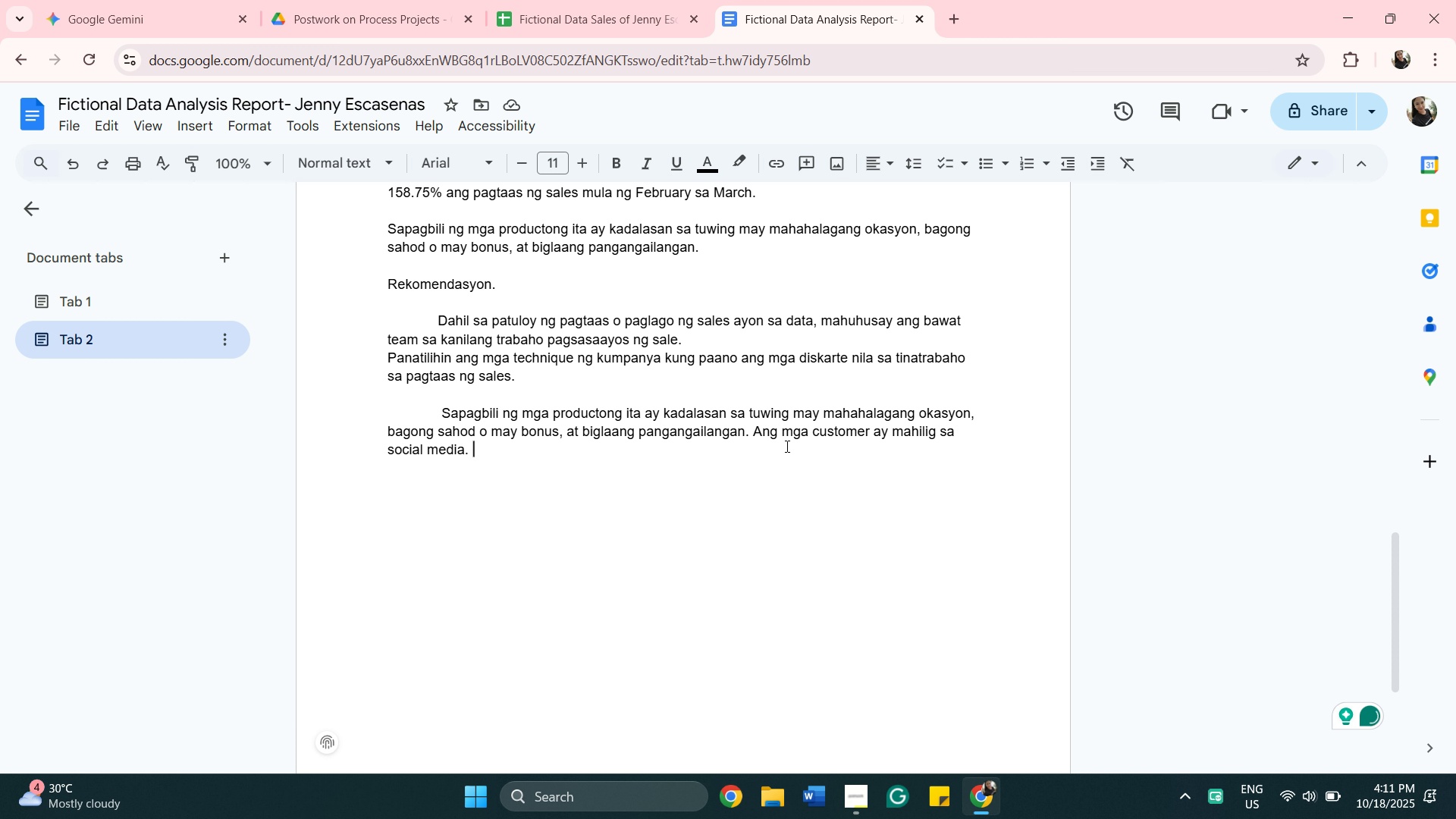 
key(Backspace)
key(Backspace)
type( trending ay kanilang)
 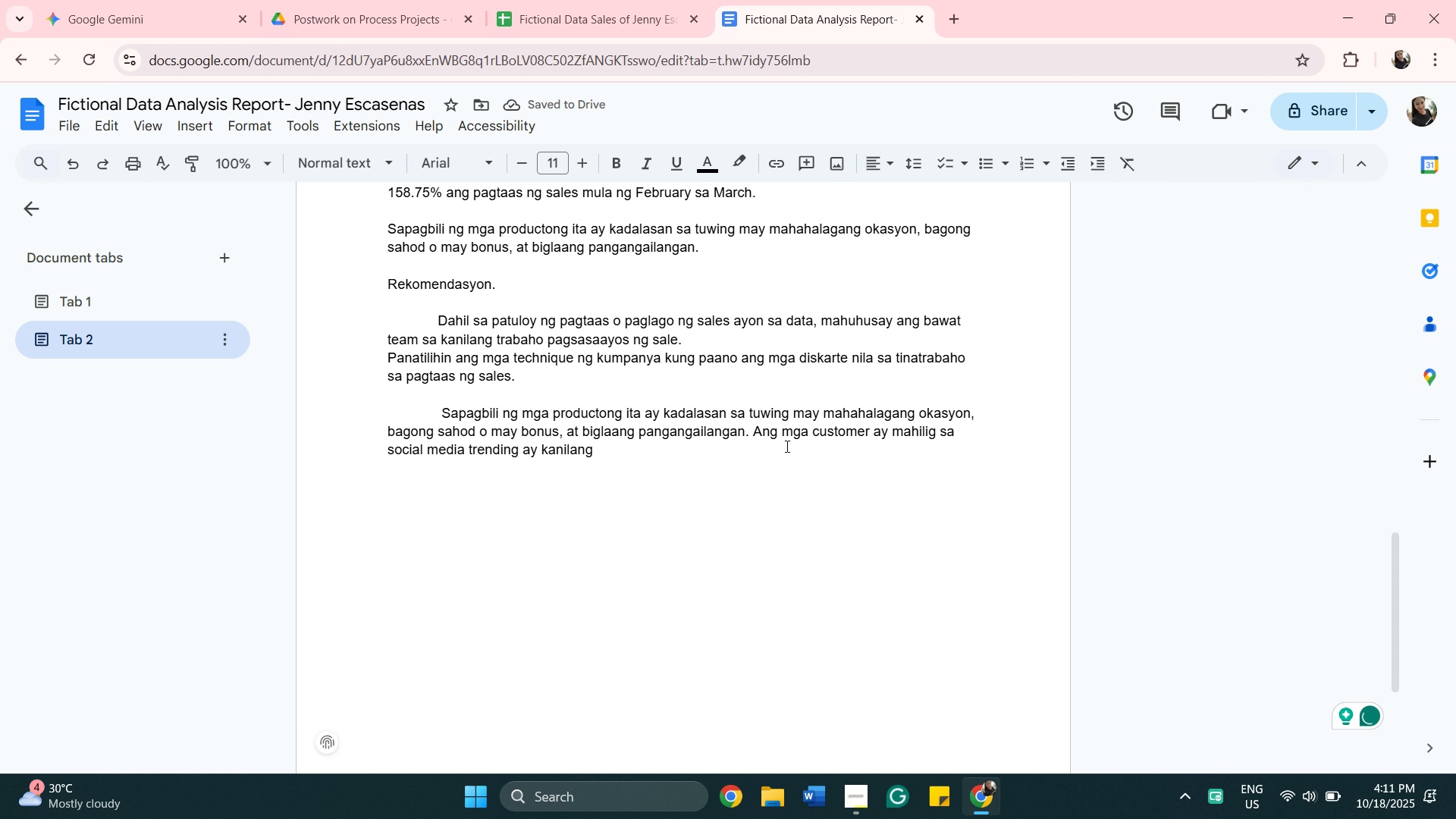 
hold_key(key=Backspace, duration=0.58)
 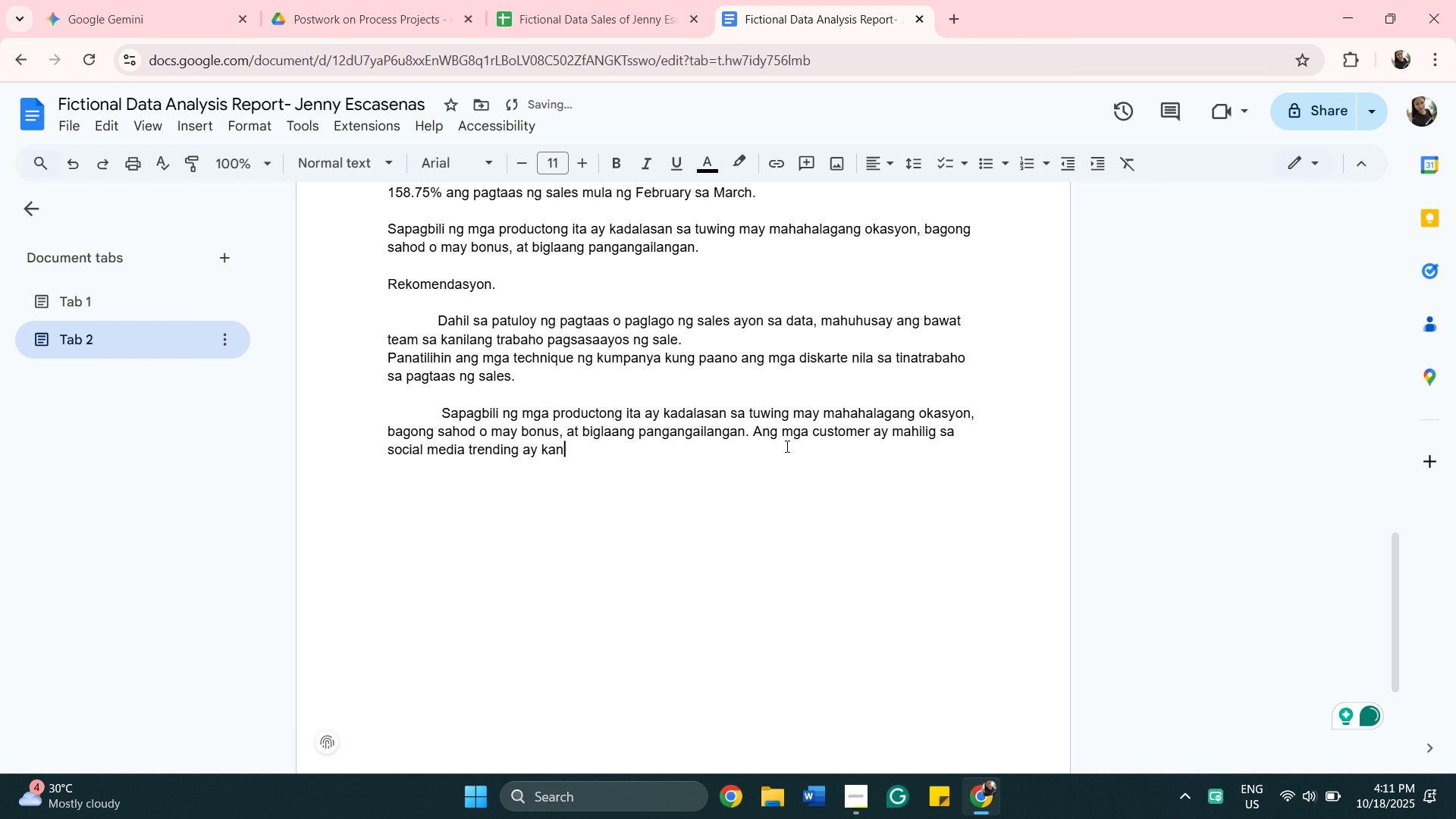 
key(Backspace)
key(Backspace)
key(Backspace)
key(Backspace)
key(Backspace)
key(Backspace)
key(Backspace)
key(Backspace)
key(Backspace)
type(. Iupdate ang mga producto)
 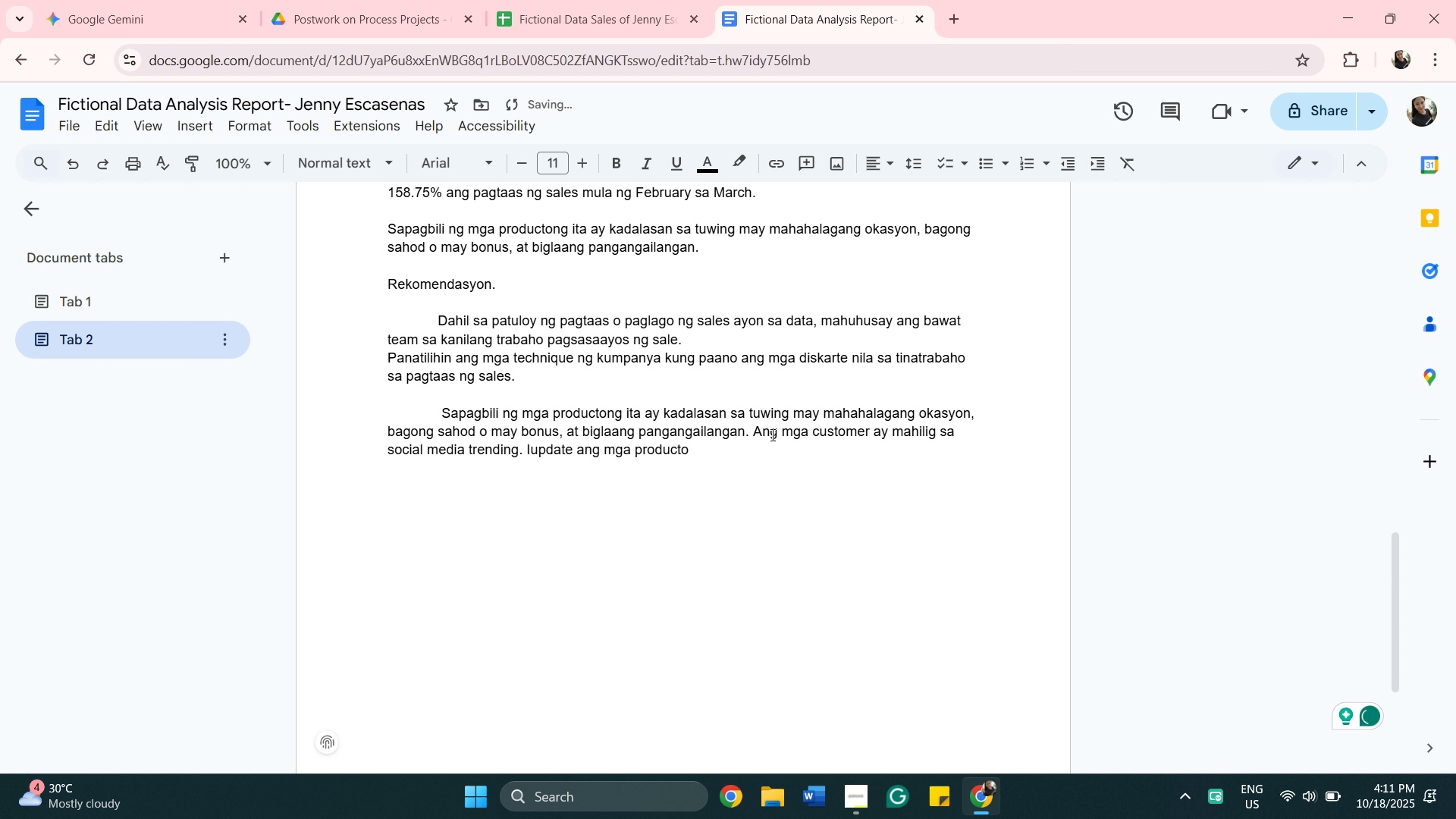 
left_click([588, 457])
 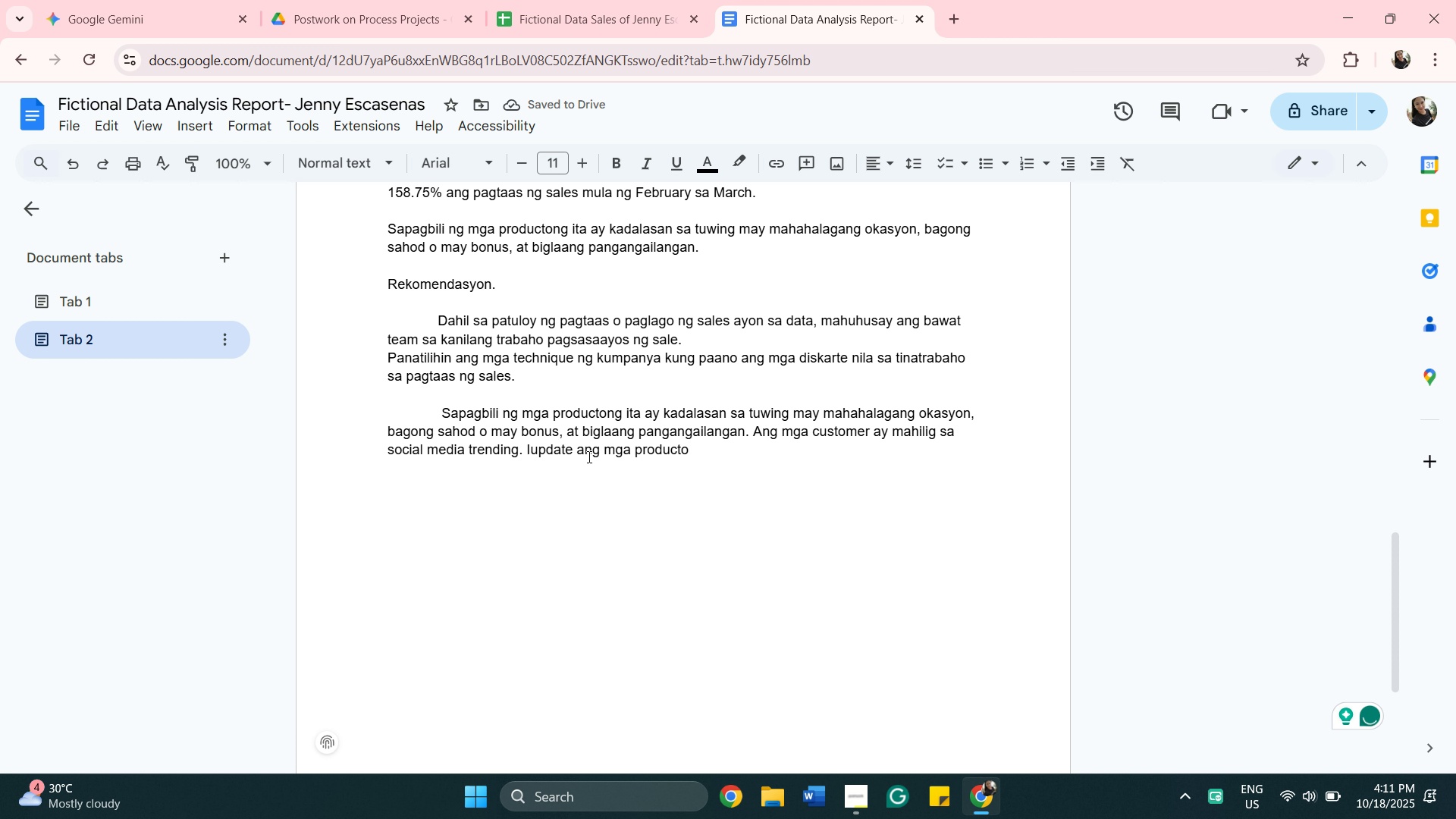 
key(ArrowLeft)
 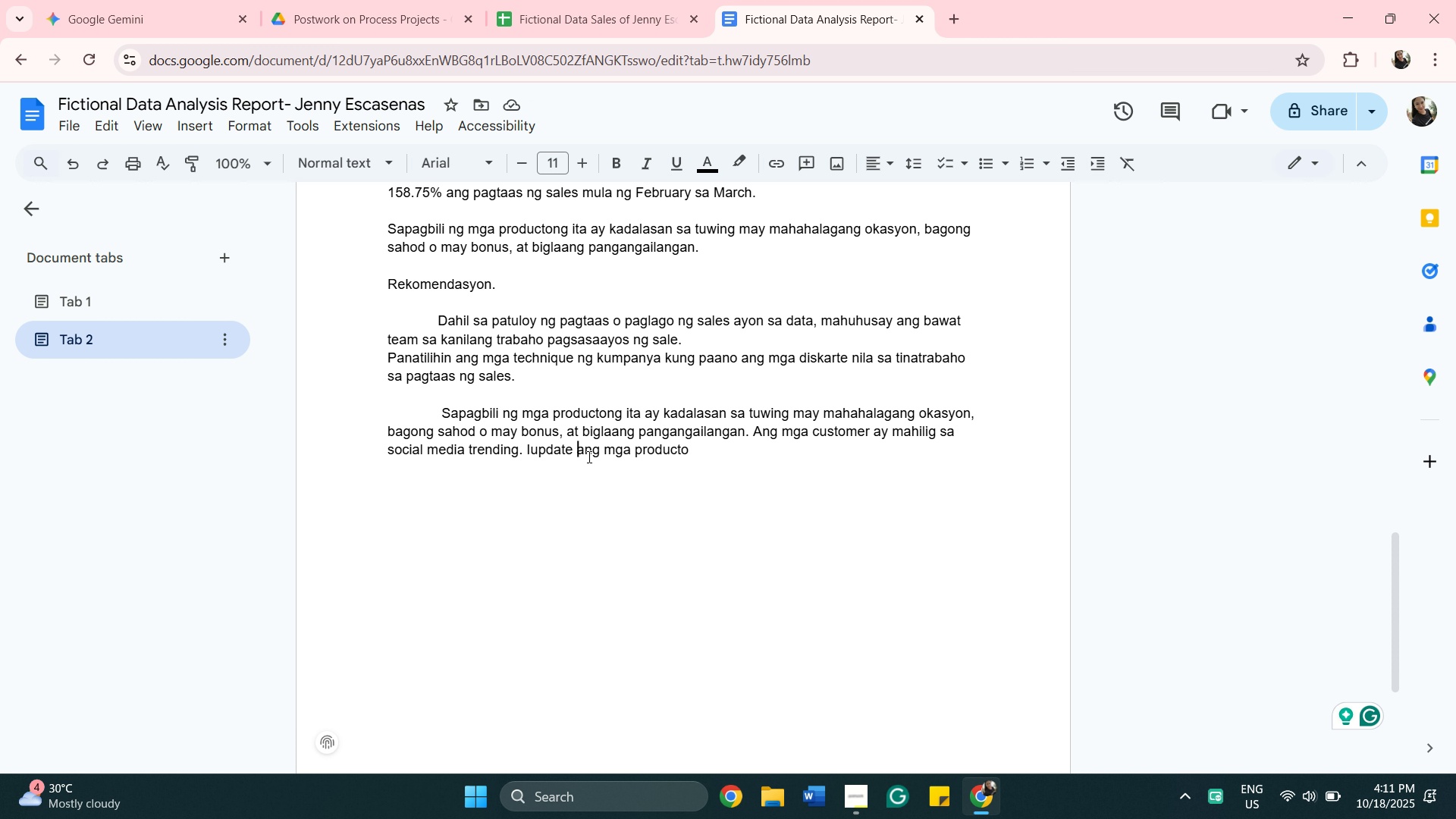 
type(madals)
 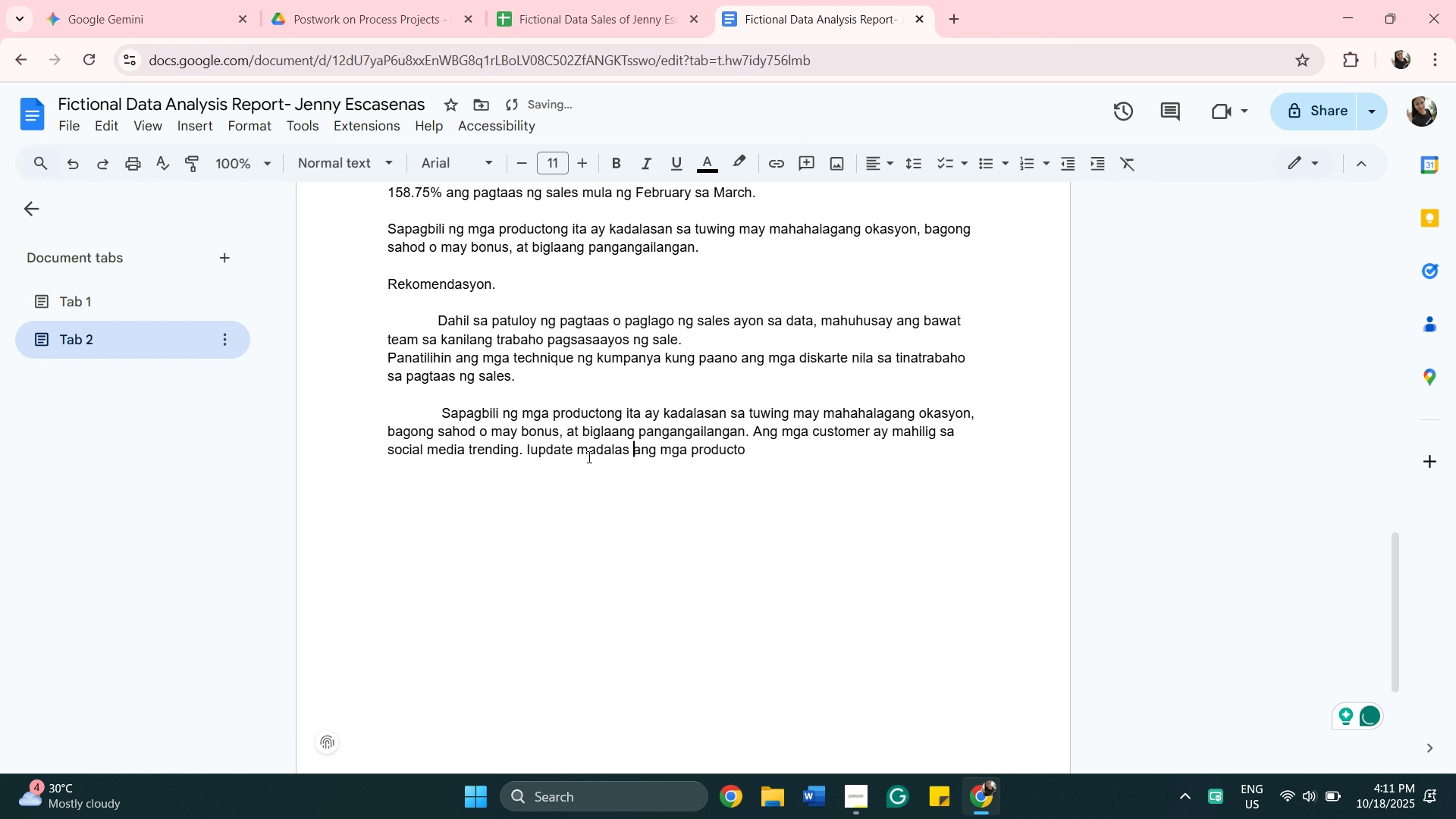 
hold_key(key=A, duration=0.35)
 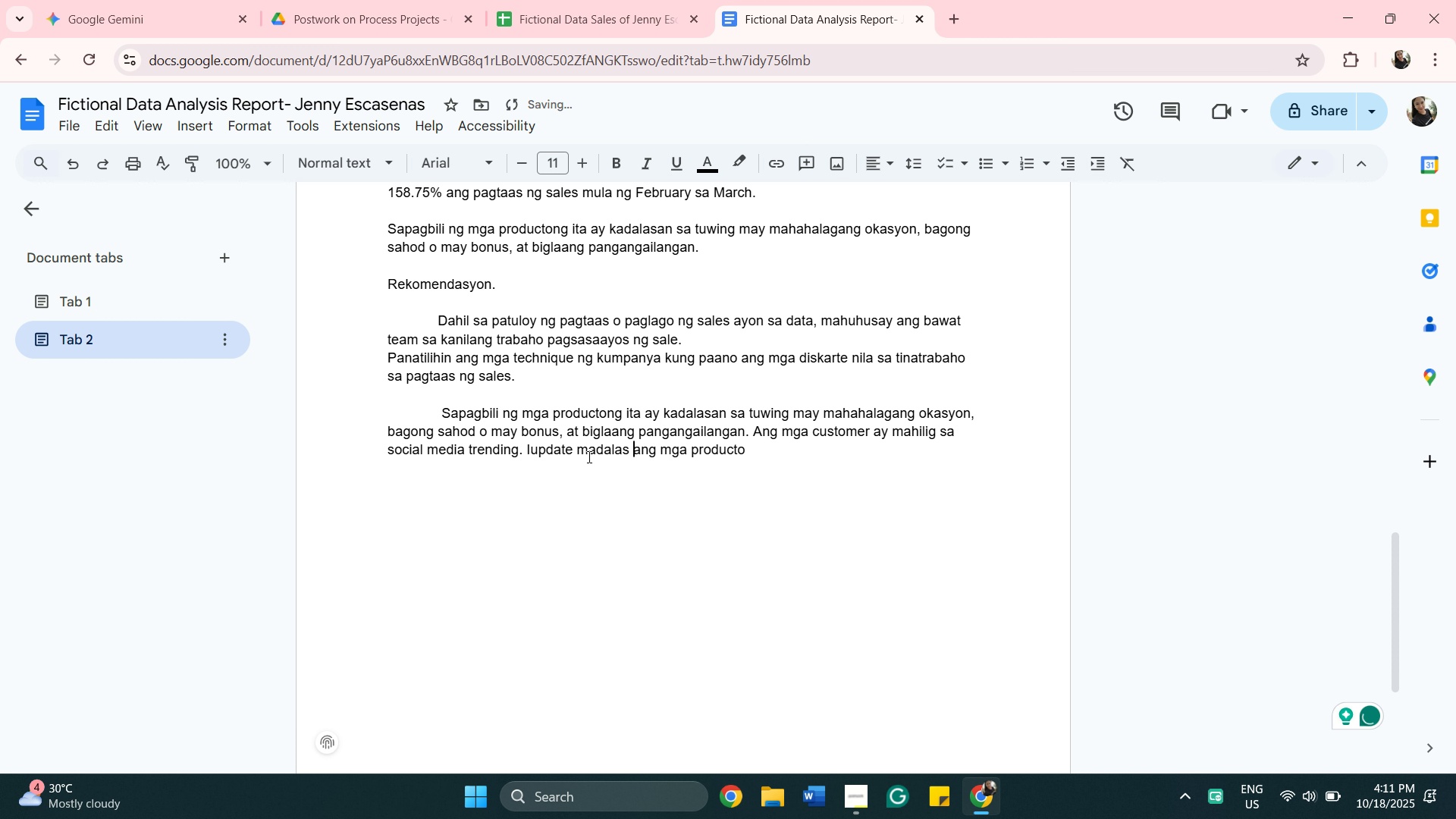 
hold_key(key=Space, duration=0.32)
 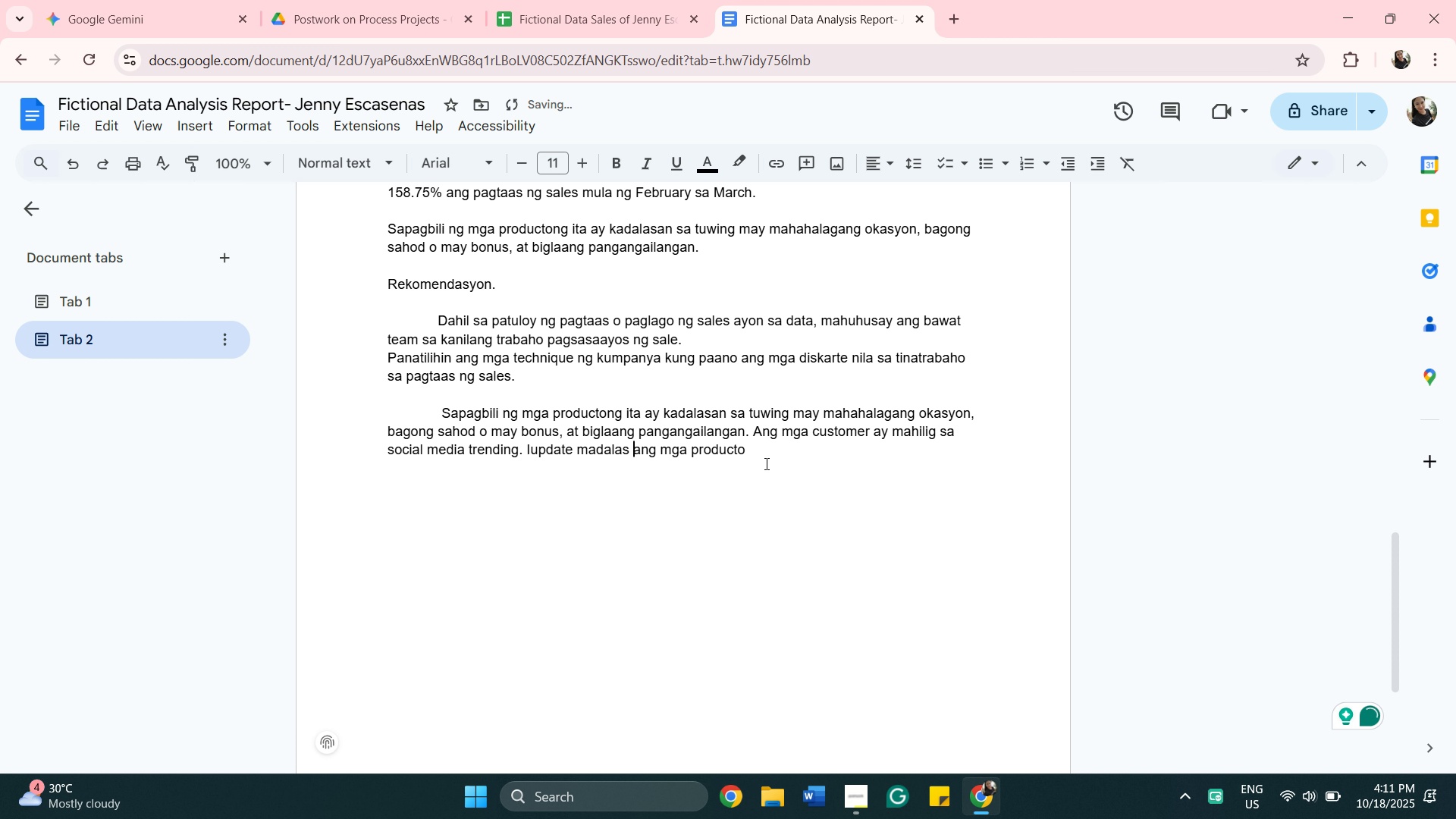 
left_click([765, 463])
 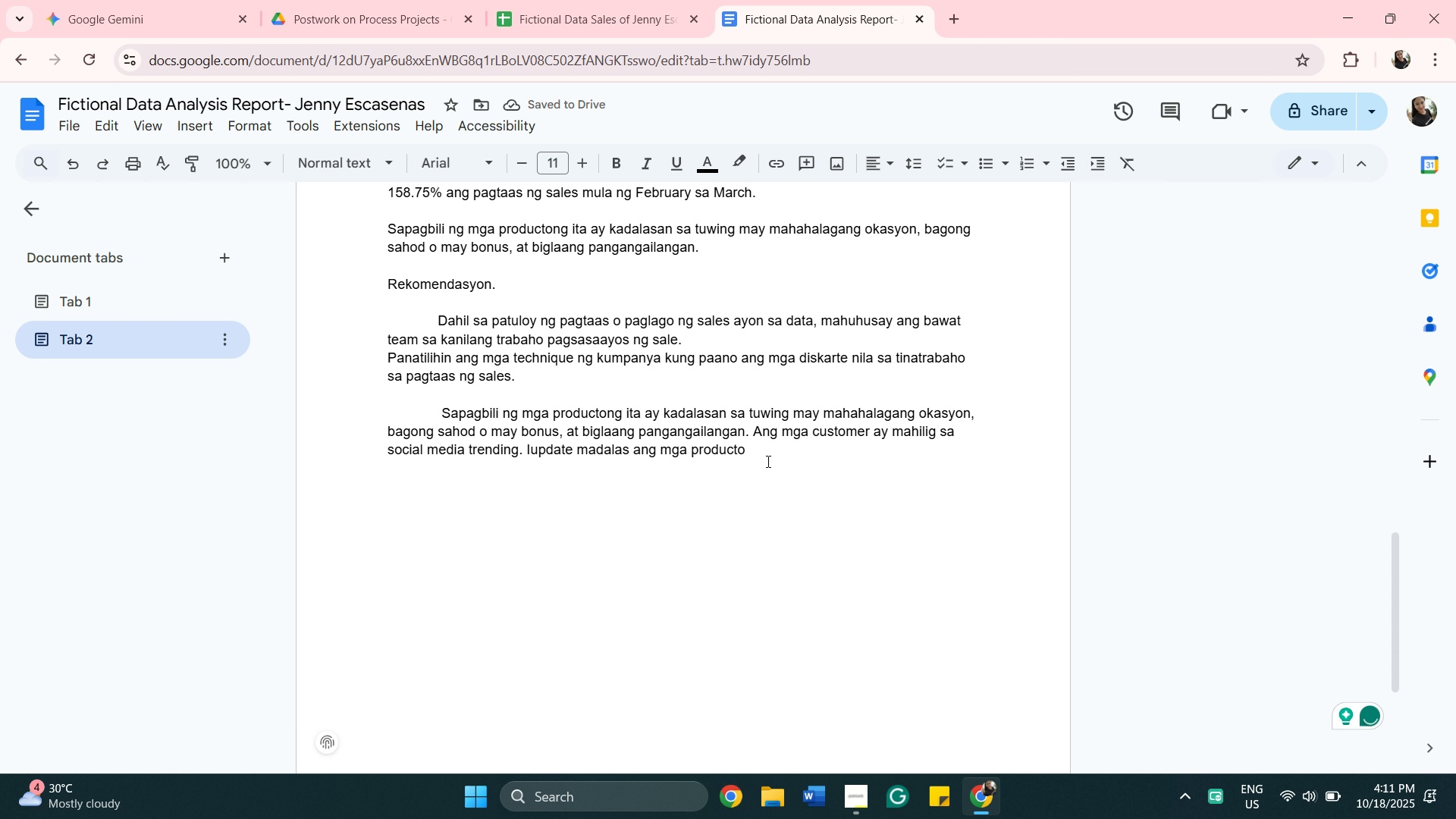 
type( ayon sa tr)
key(Backspace)
key(Backspace)
 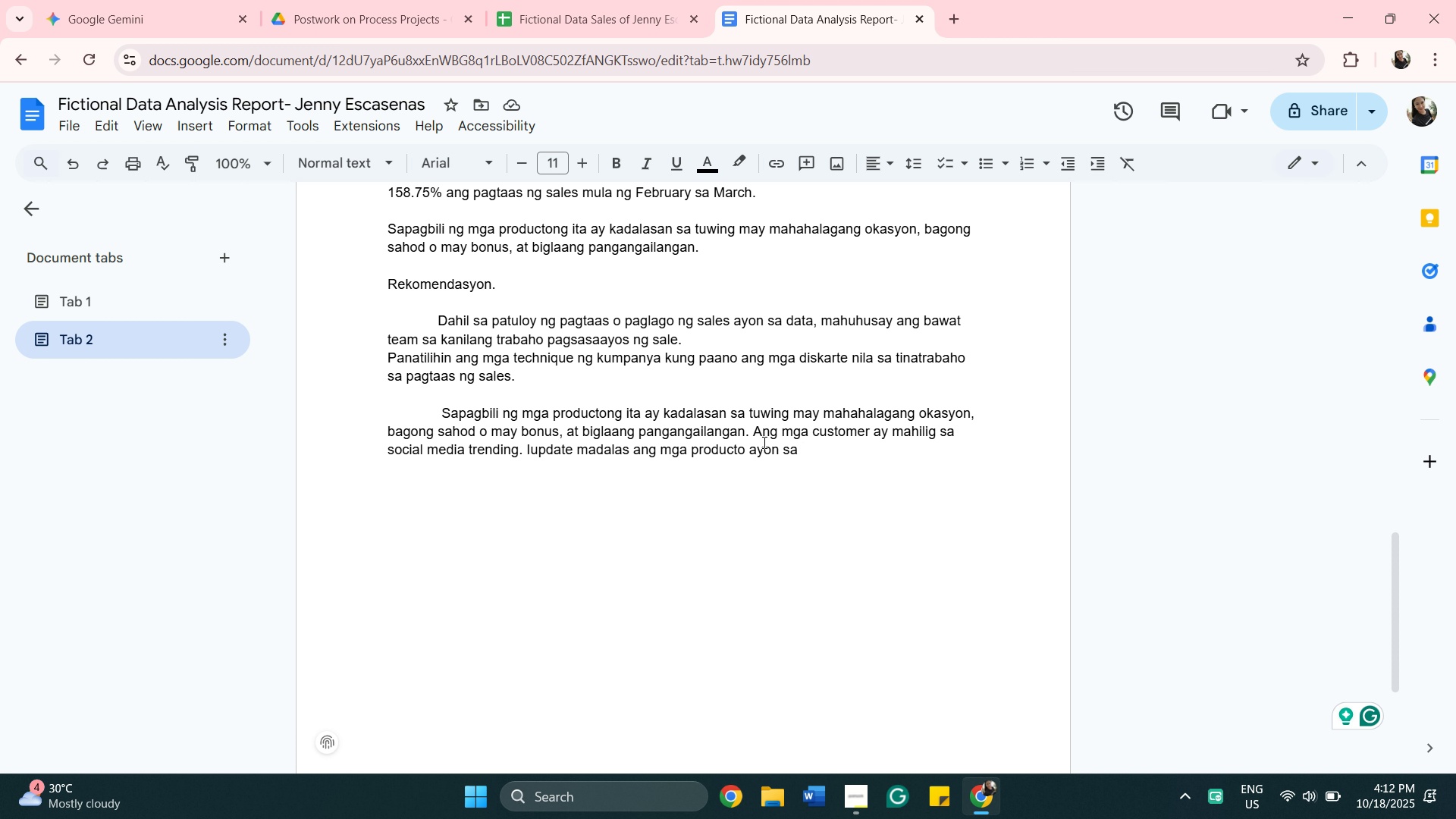 
wait(21.22)
 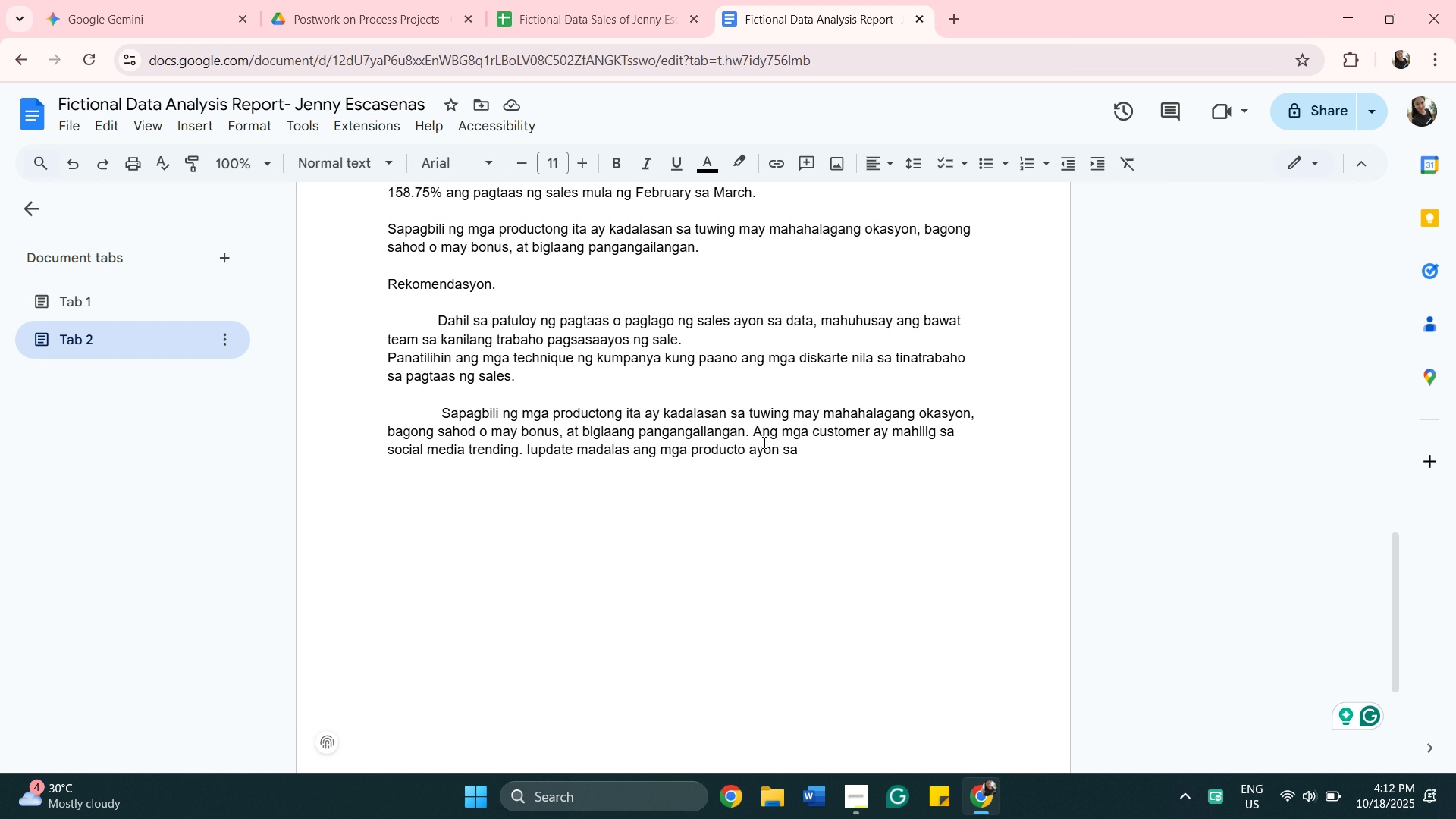 
left_click([527, 454])
 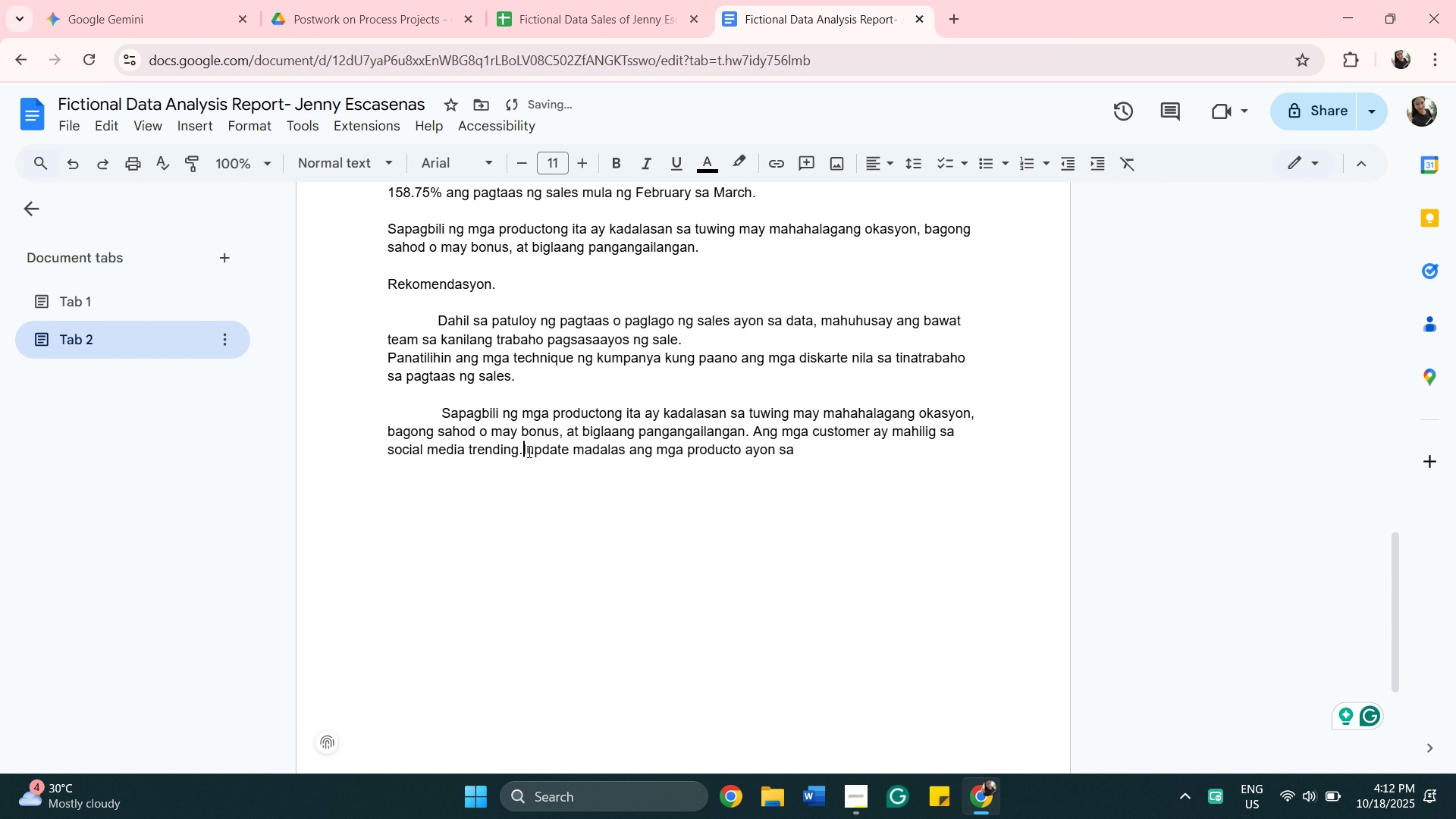 
key(Backspace)
key(Backspace)
type(ku)
key(Backspace)
key(Backspace)
type( kung kaya )
 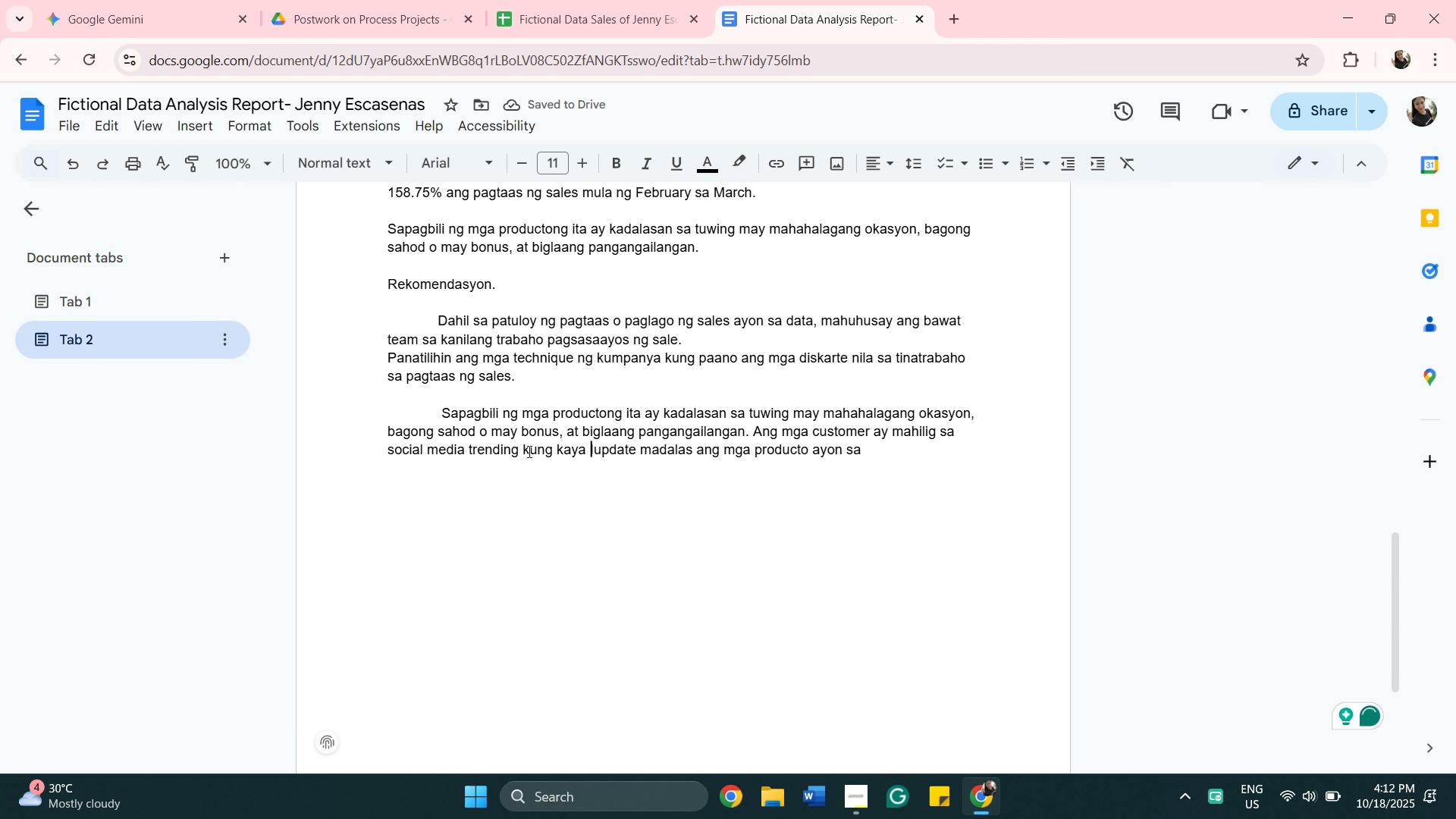 
key(I)
 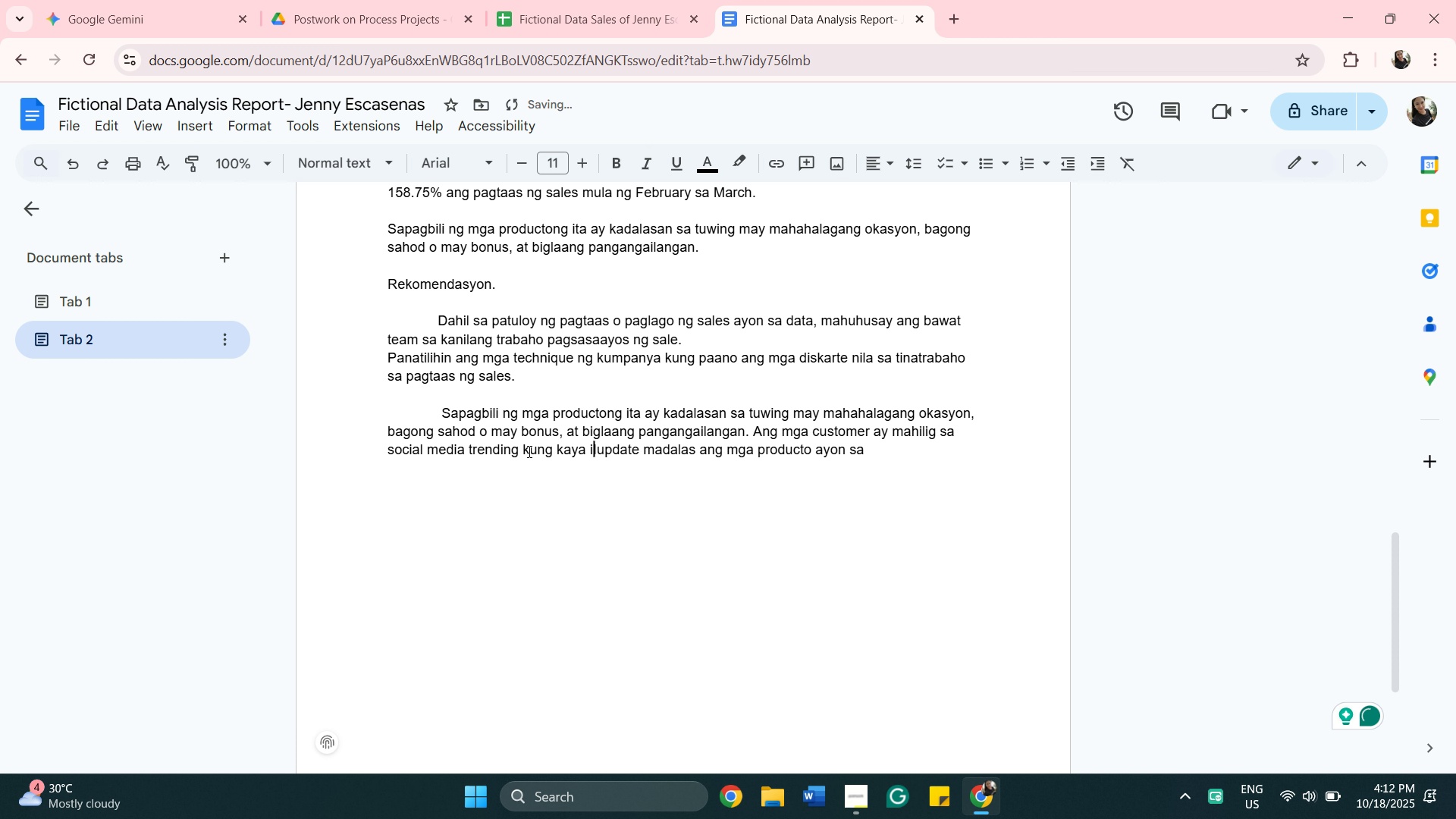 
key(Minus)
 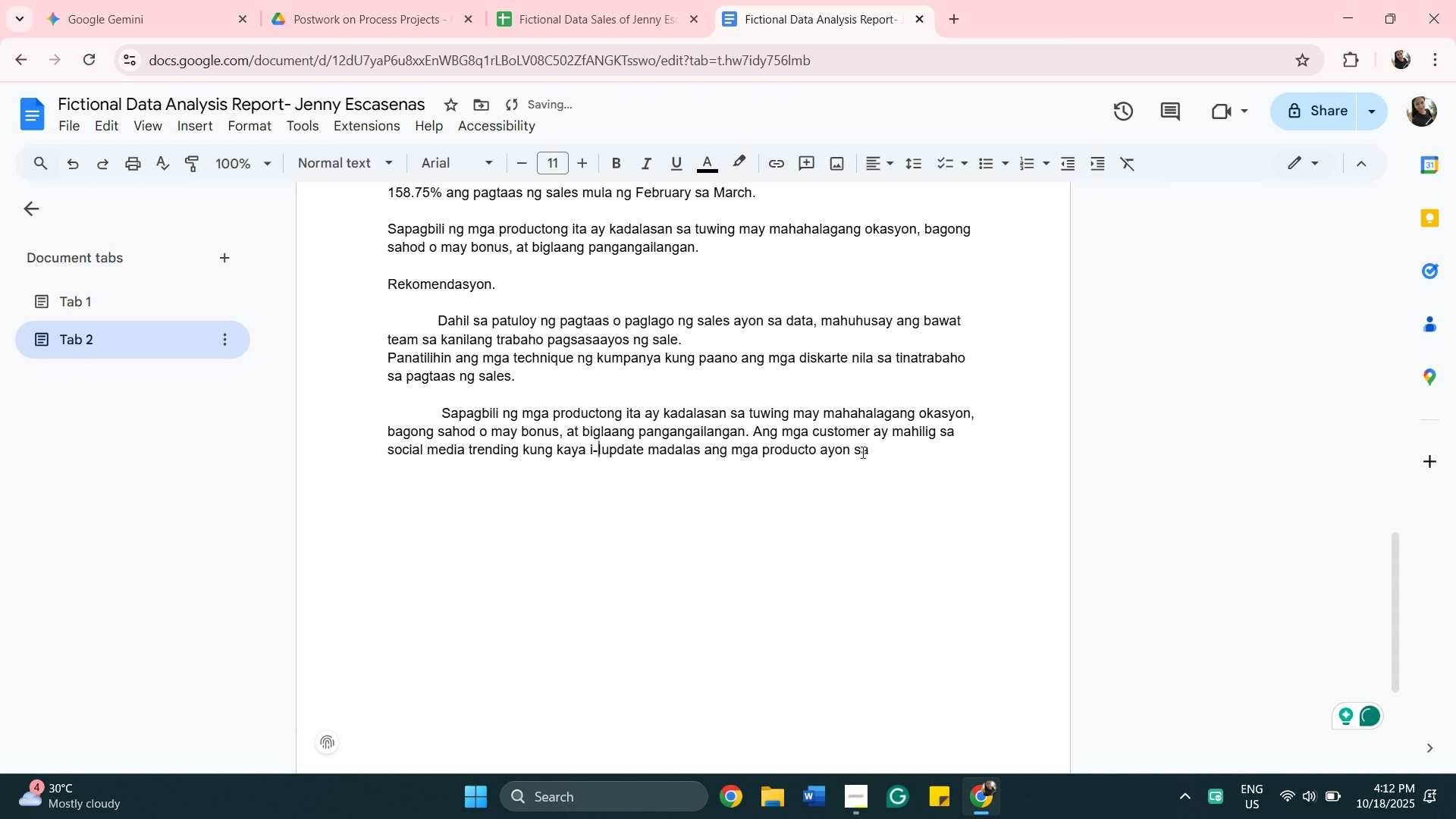 
left_click([871, 452])
 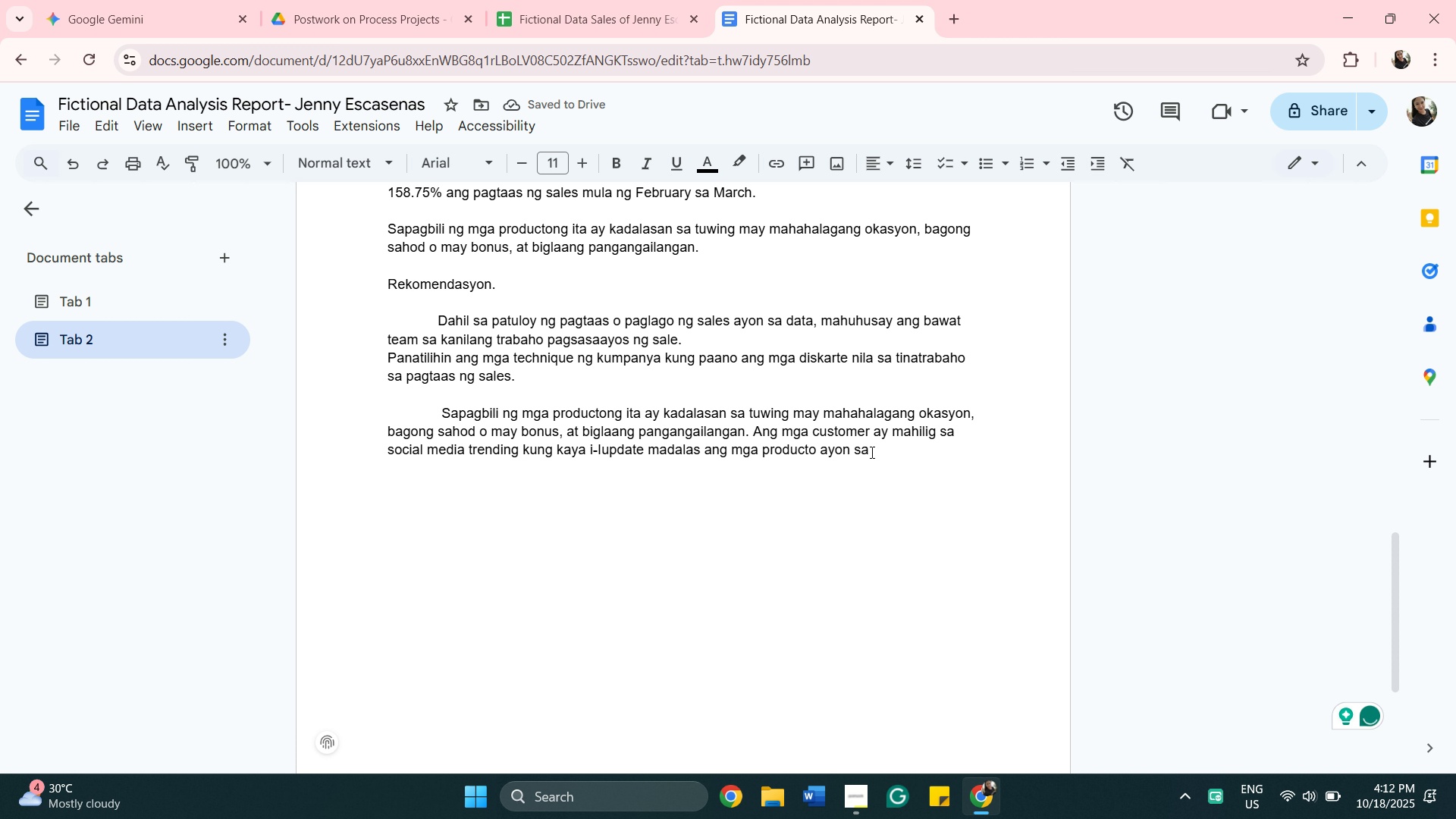 
type( kanilang)
 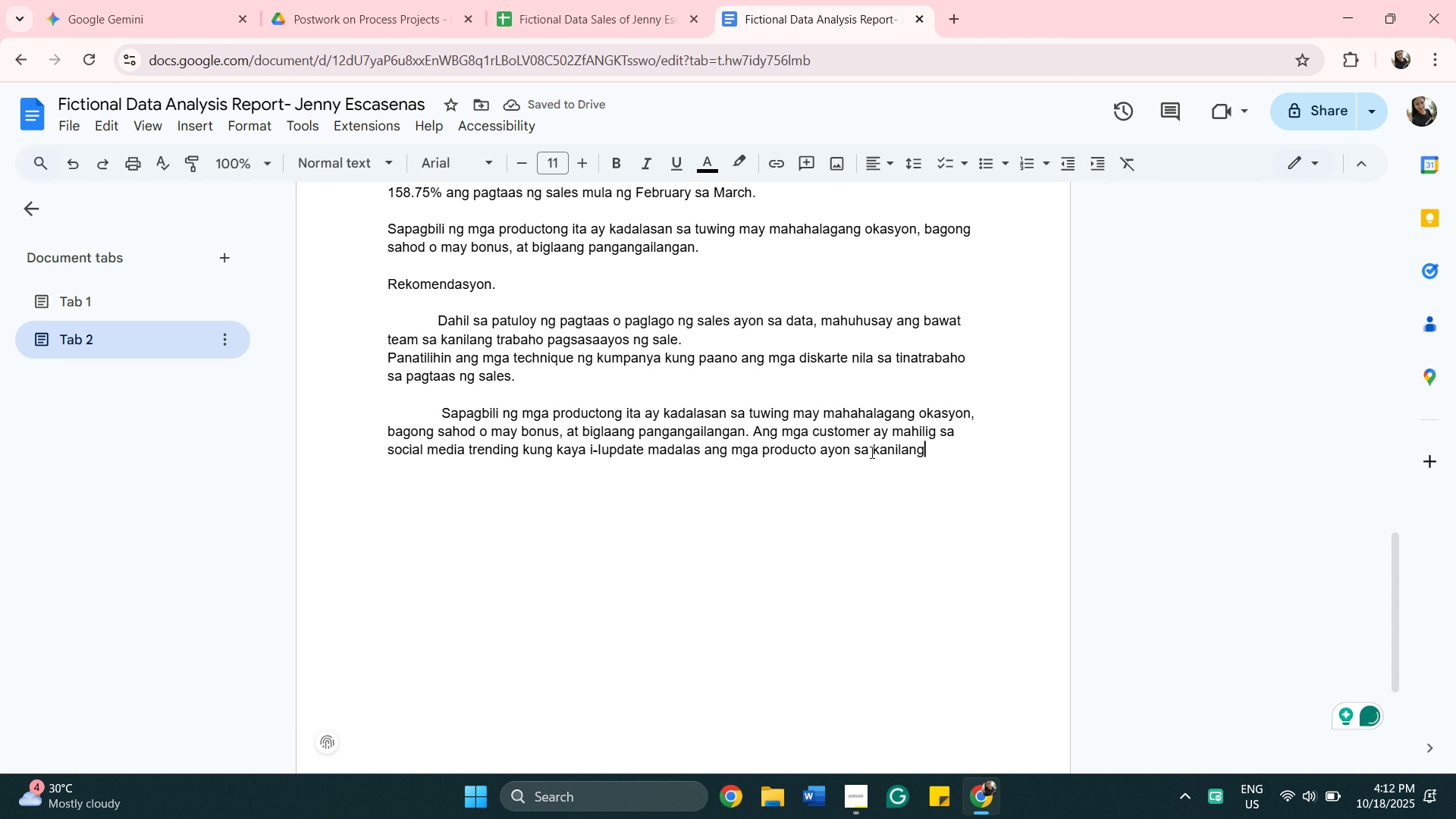 
key(Backspace)
key(Backspace)
key(Backspace)
key(Backspace)
key(Backspace)
key(Backspace)
key(Backspace)
key(Backspace)
type(mga trending na bagay.)
key(Backspace)
key(Backspace)
key(Backspace)
key(Backspace)
key(Backspace)
key(Backspace)
key(Backspace)
key(Backspace)
key(Backspace)
type(sa n)
key(Backspace)
type(bawat panahon upang patuloy na )
 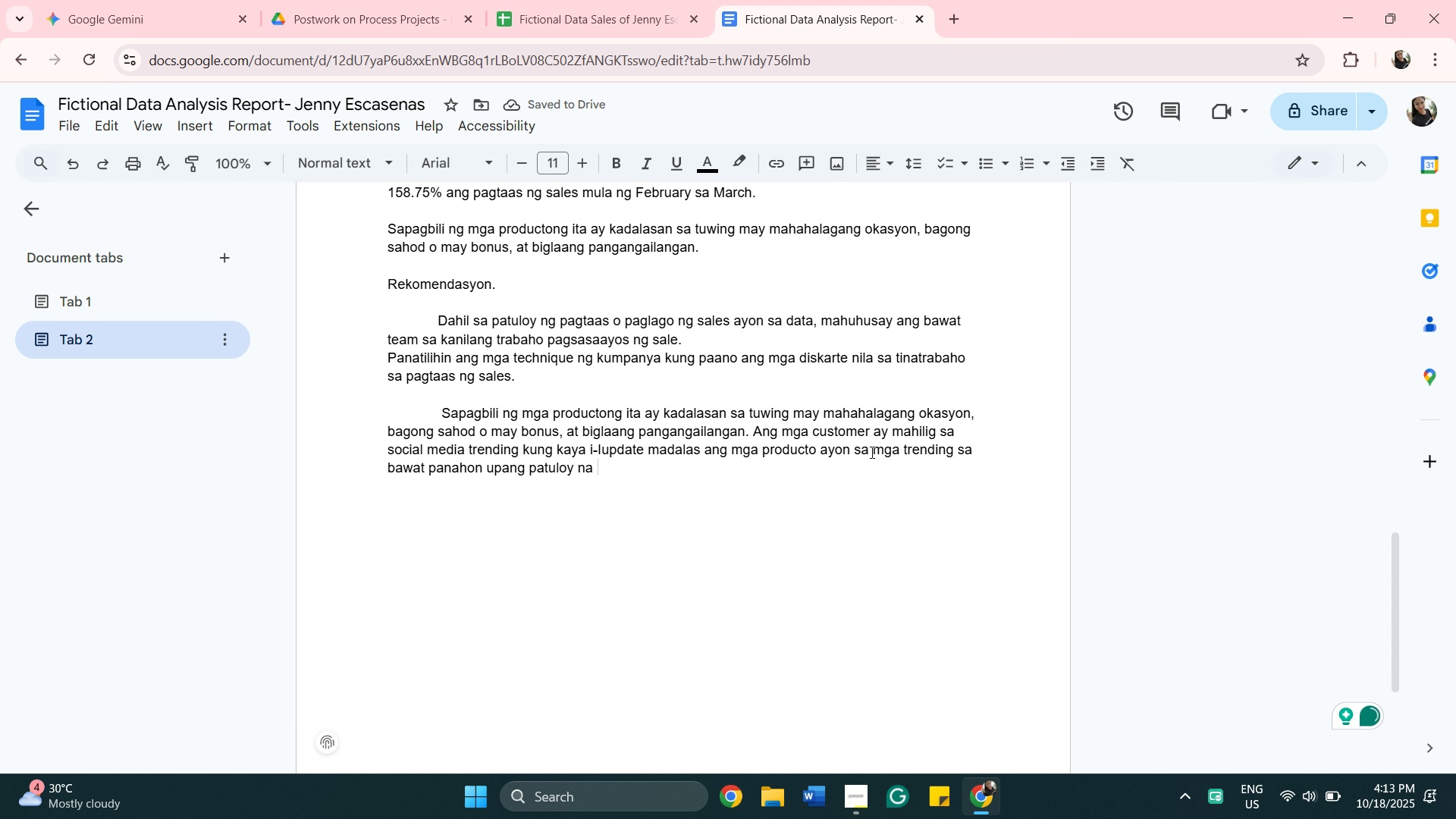 
type(nakikilala ng mga tao ang mga na)
 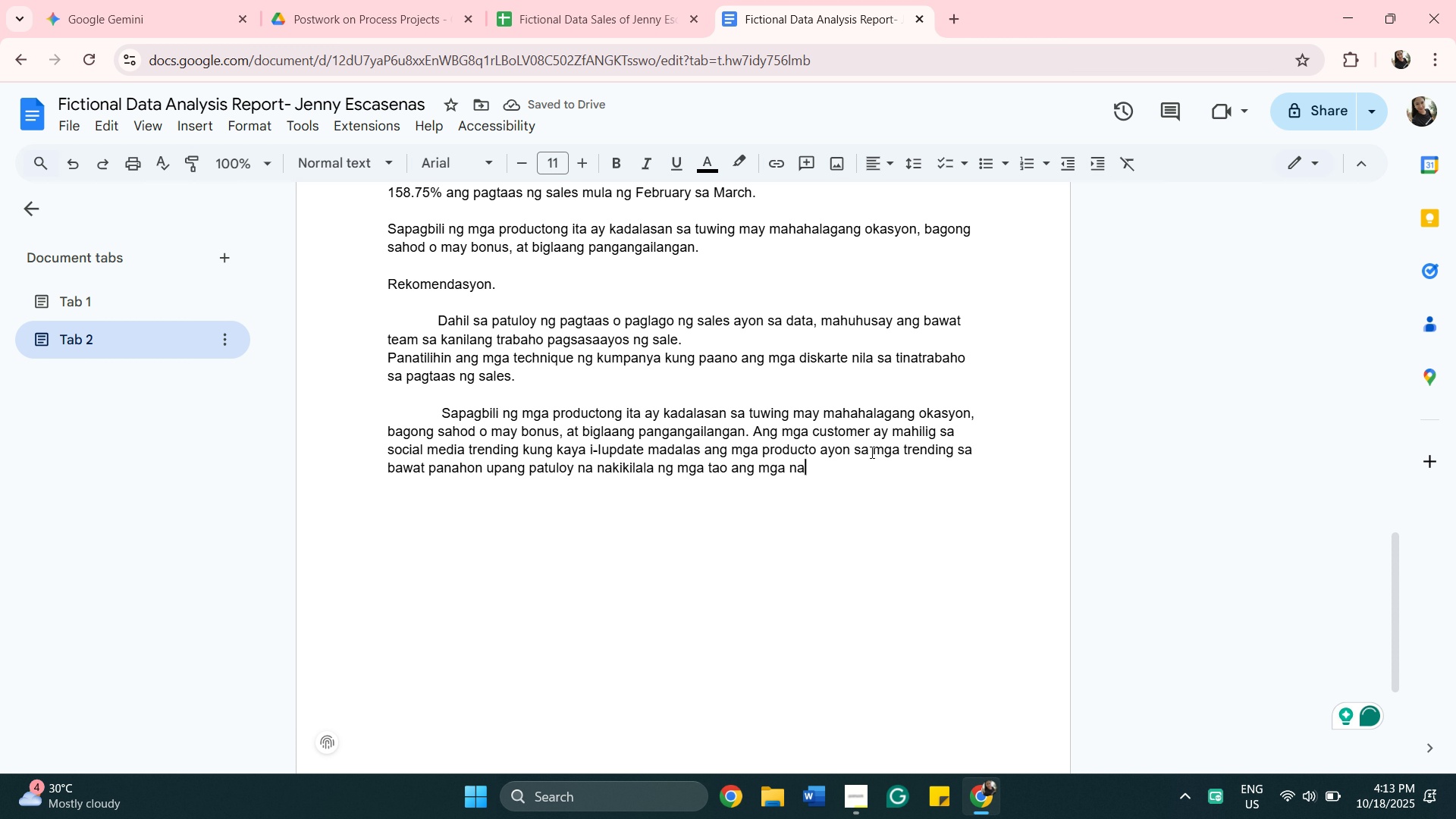 
key(Backspace)
key(Backspace)
type(producto.)
 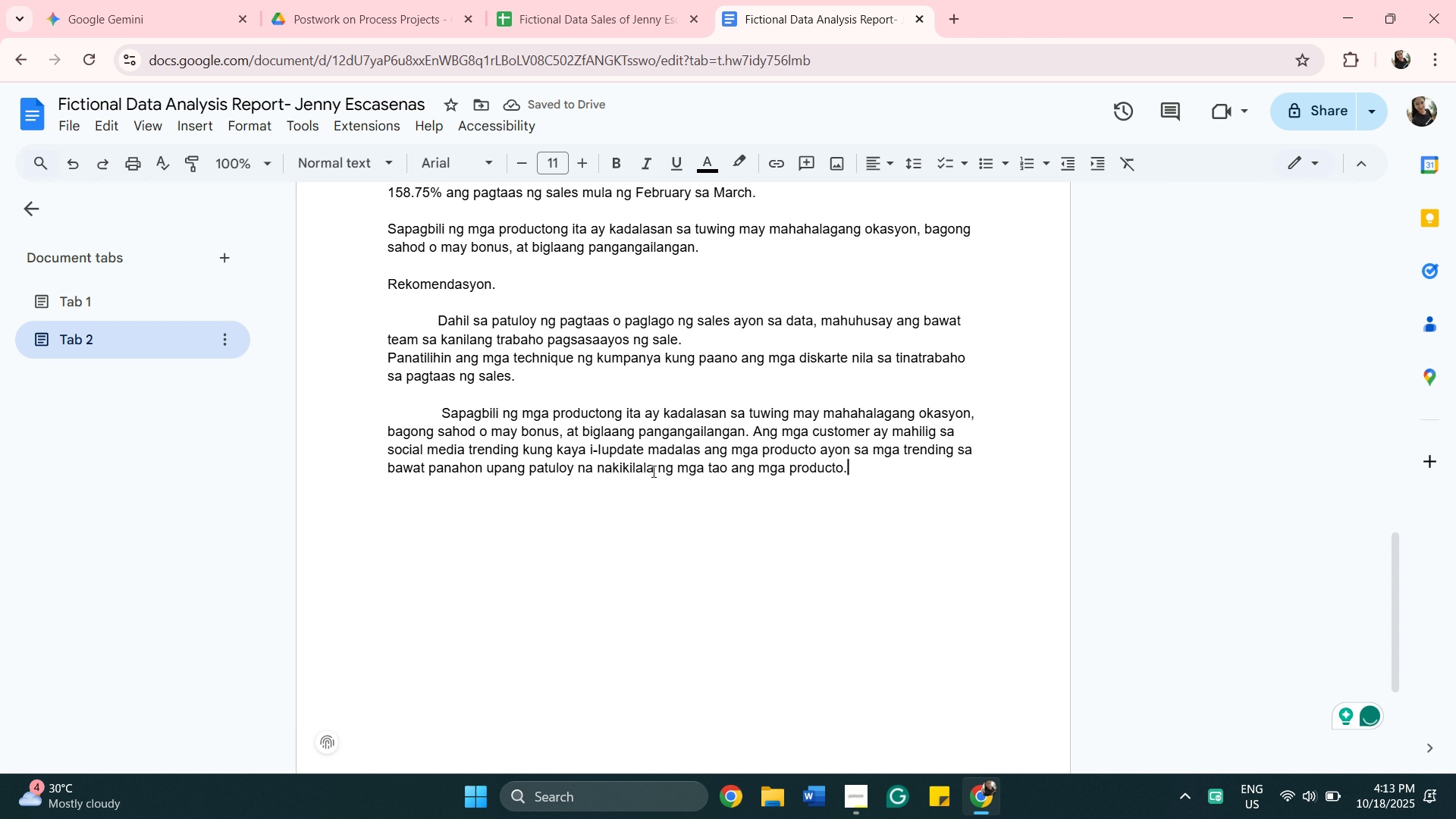 
wait(5.44)
 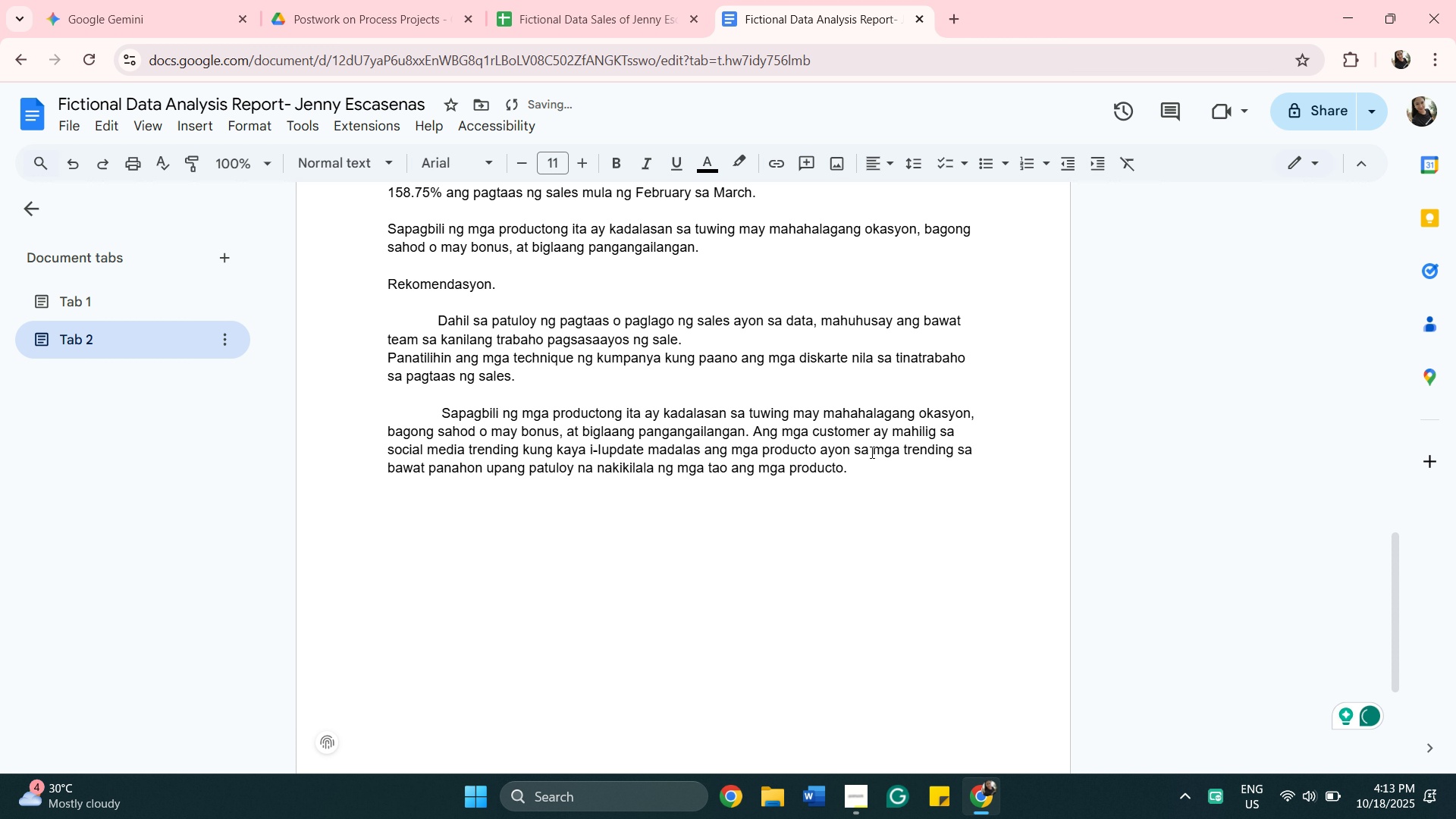 
left_click_drag(start_coordinate=[652, 471], to_coordinate=[598, 469])
 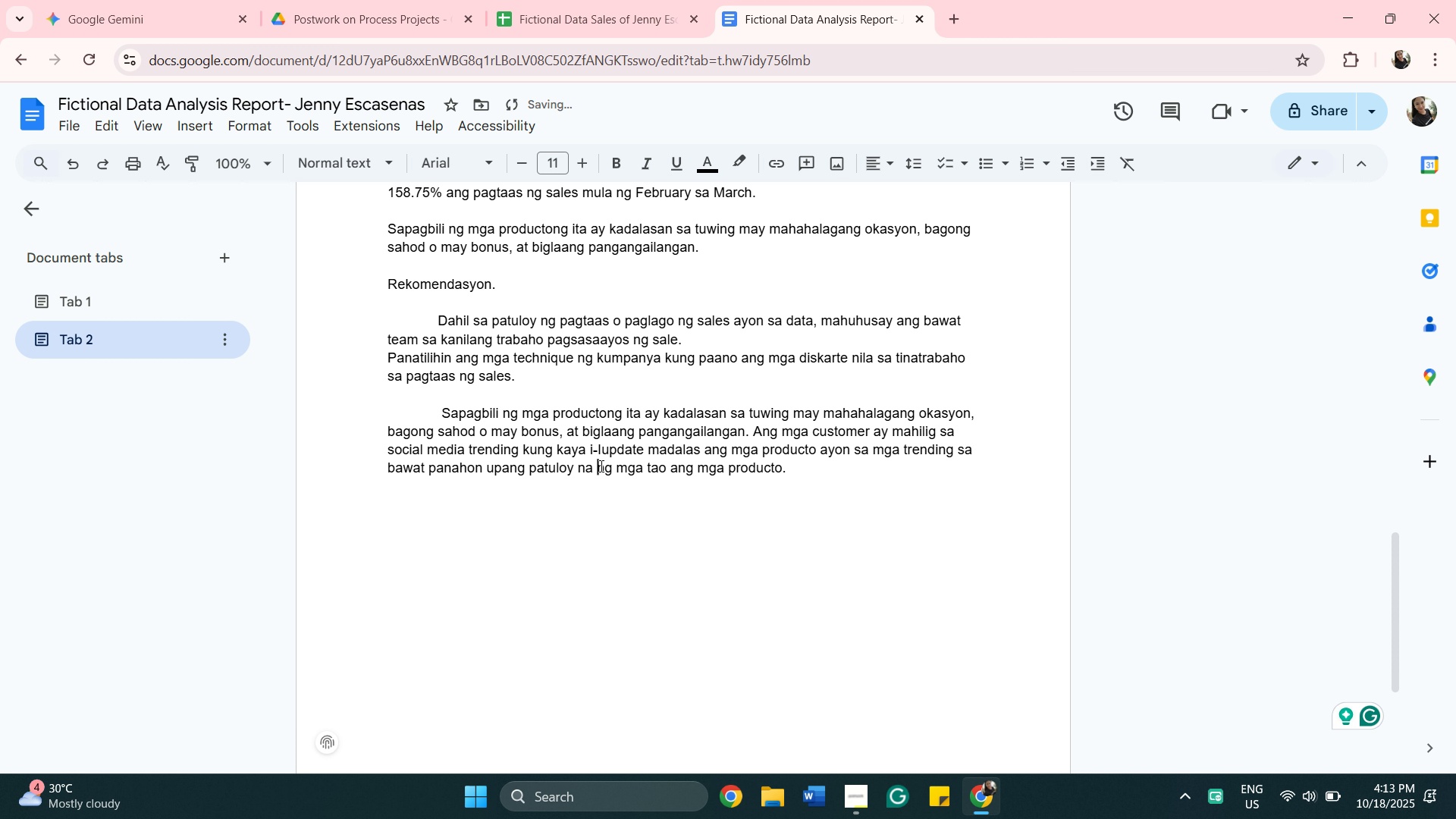 
key(Backspace)
type(hindi makakalimutan o magsasawa a)
 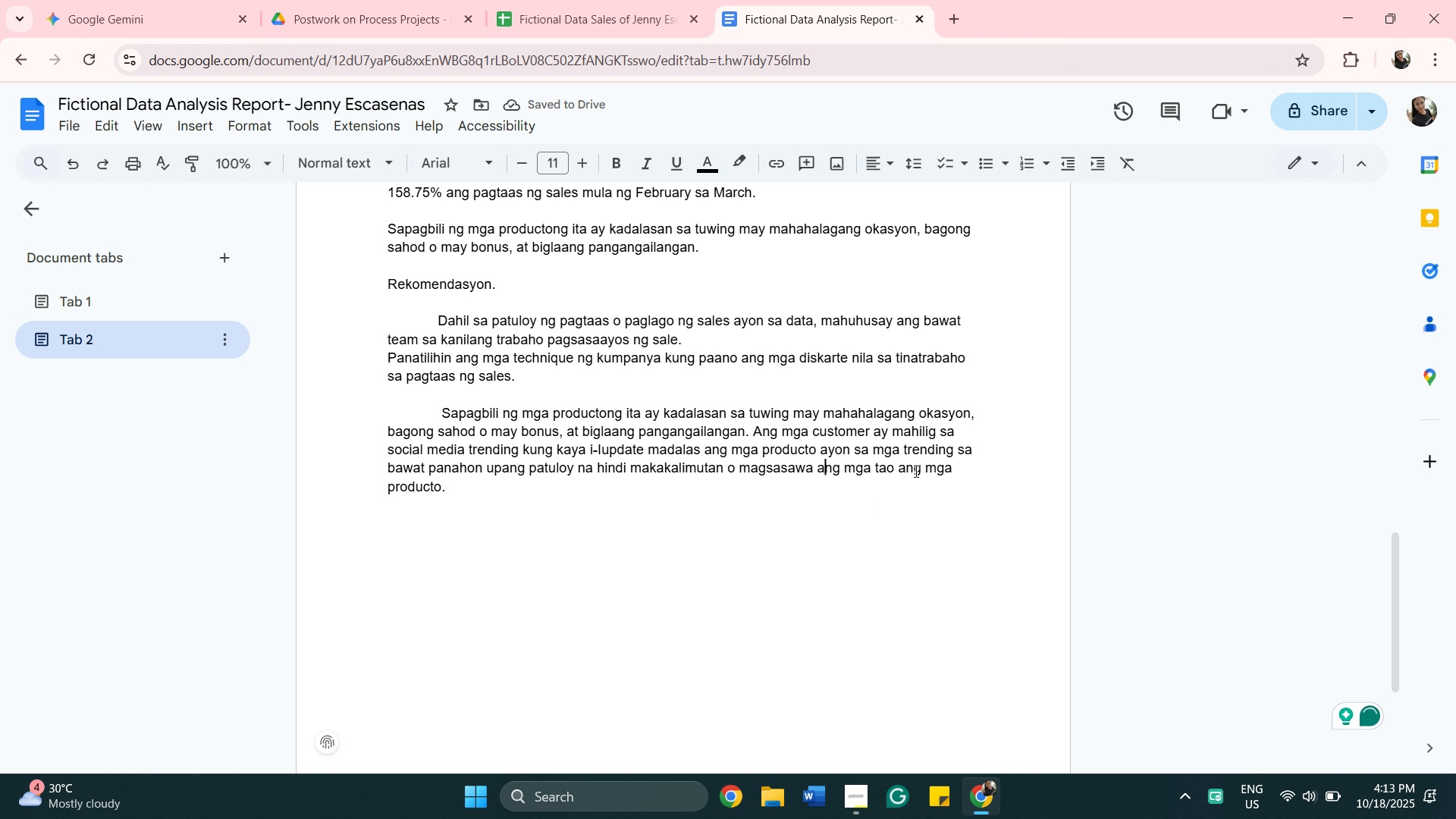 
left_click([921, 468])
 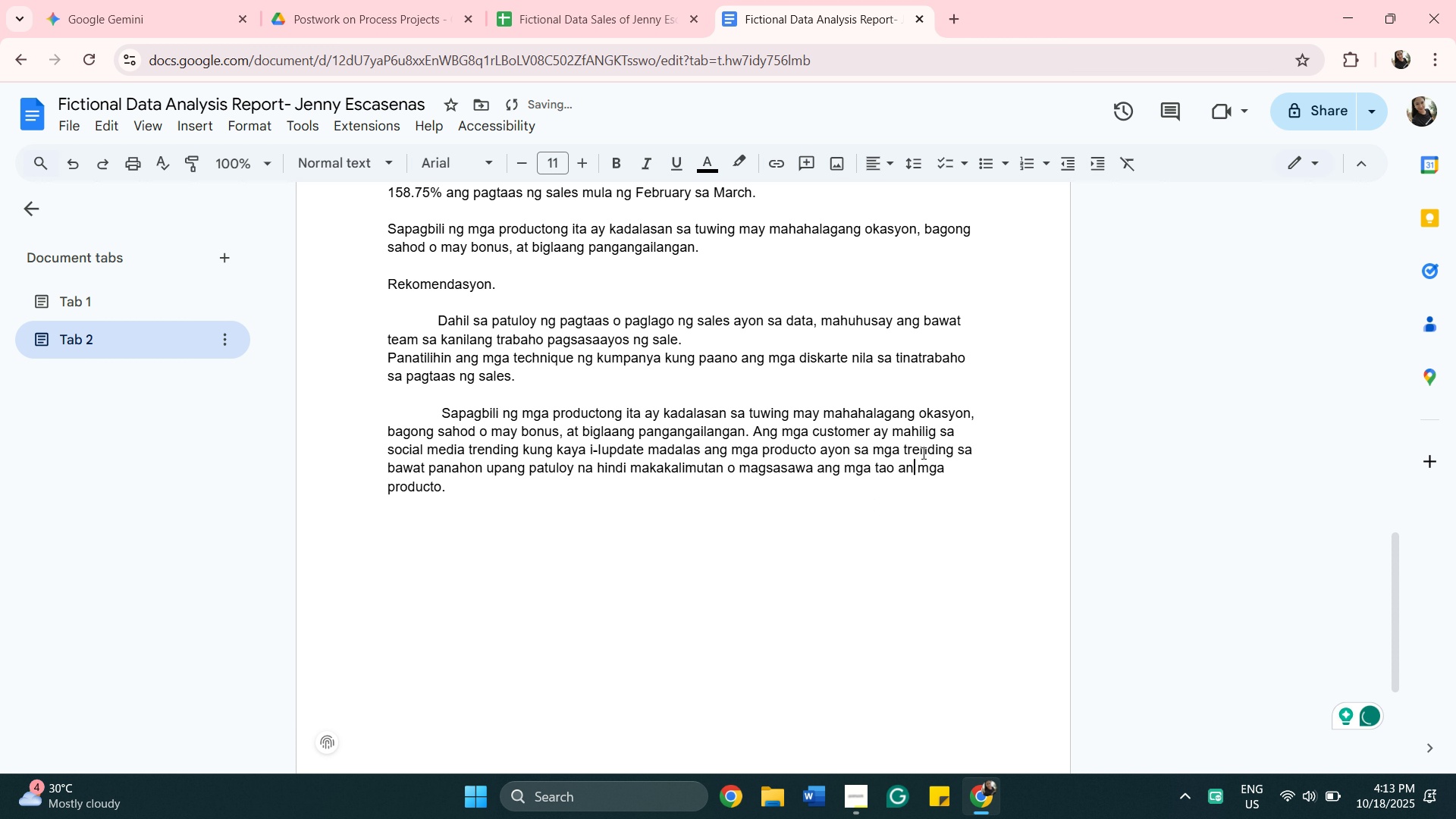 
key(Backspace)
key(Backspace)
key(Backspace)
type(sa)
 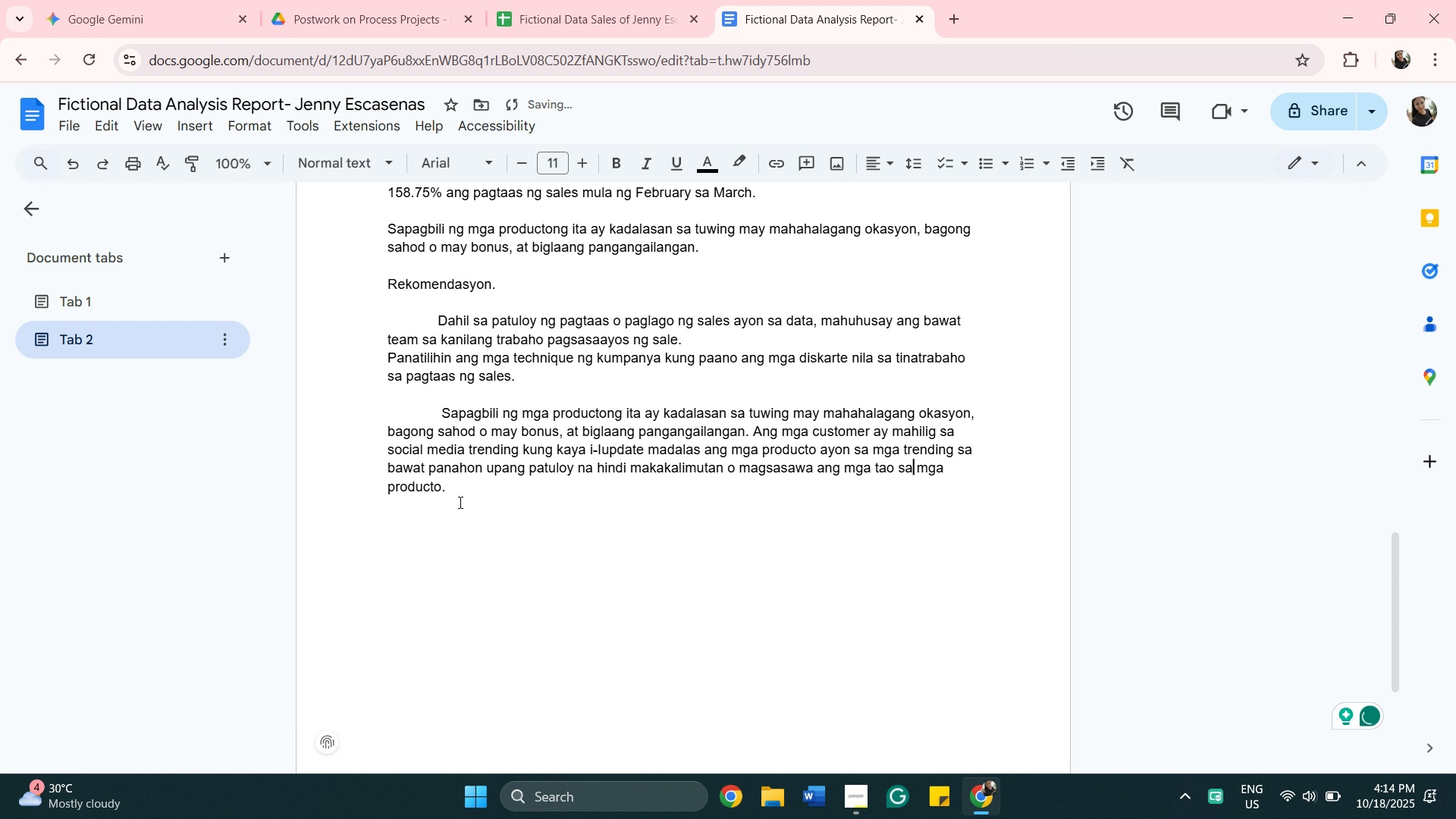 
left_click([456, 497])
 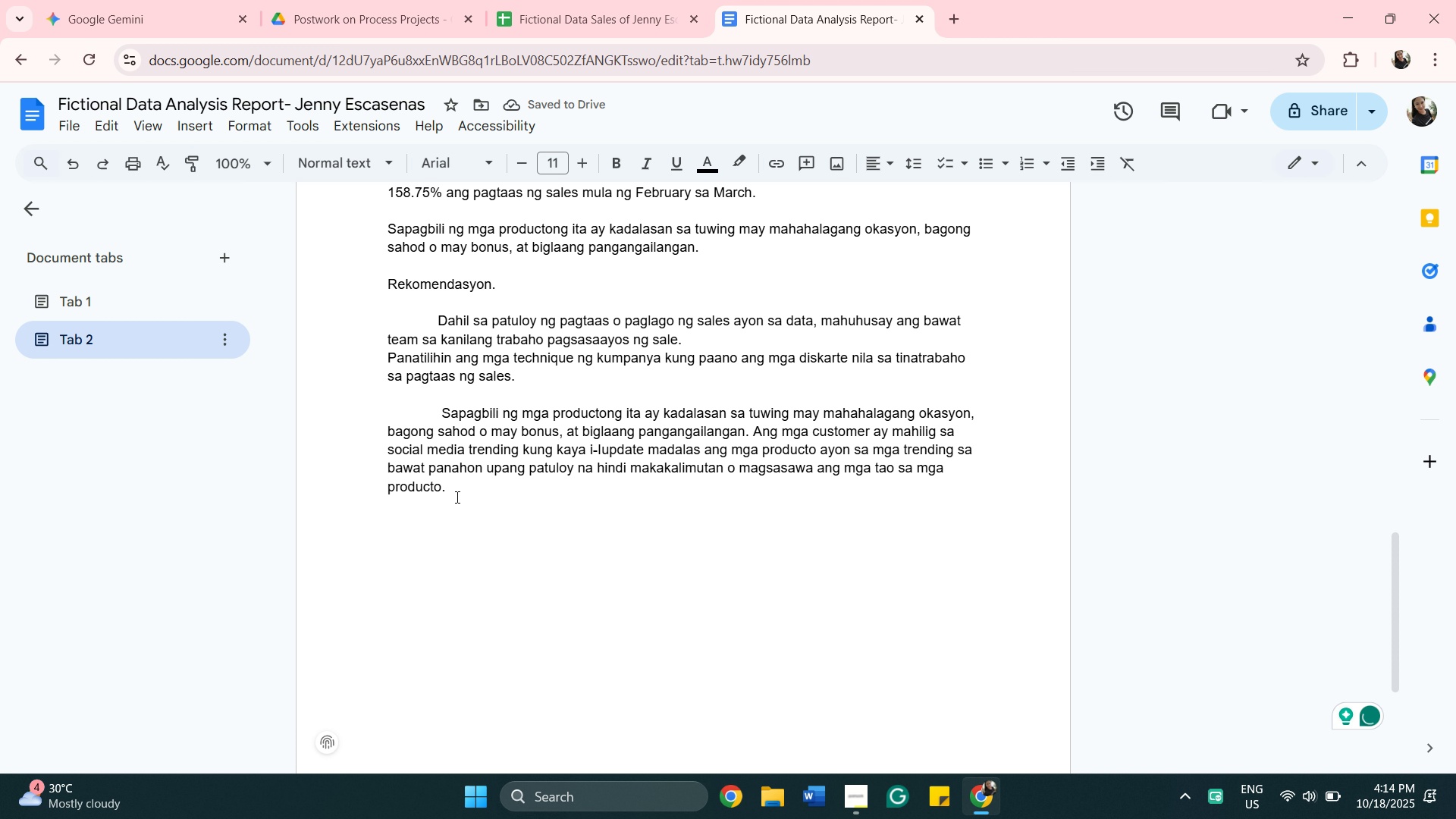 
key(ArrowLeft)
 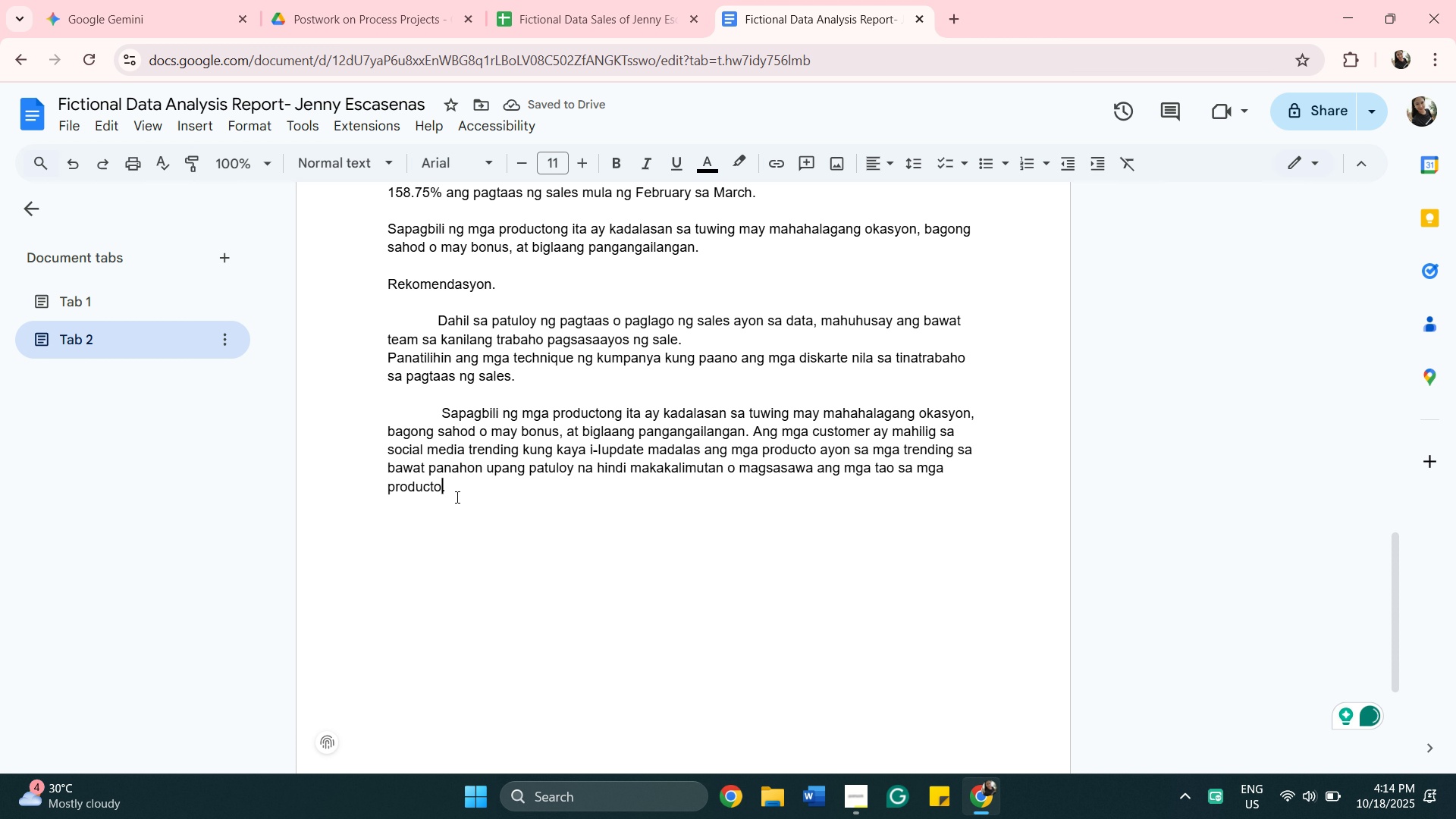 
key(ArrowLeft)
 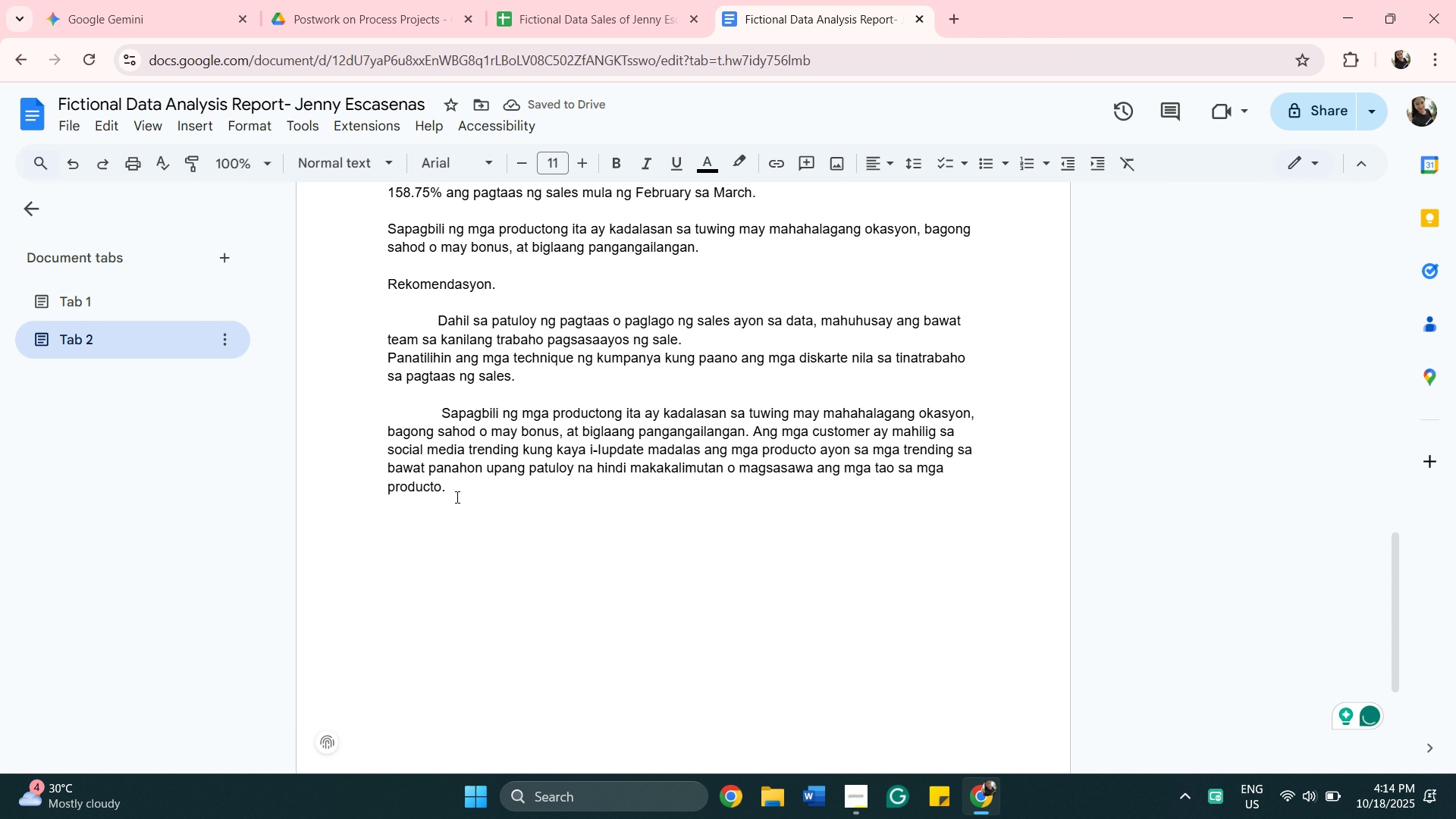 
type( dito)
 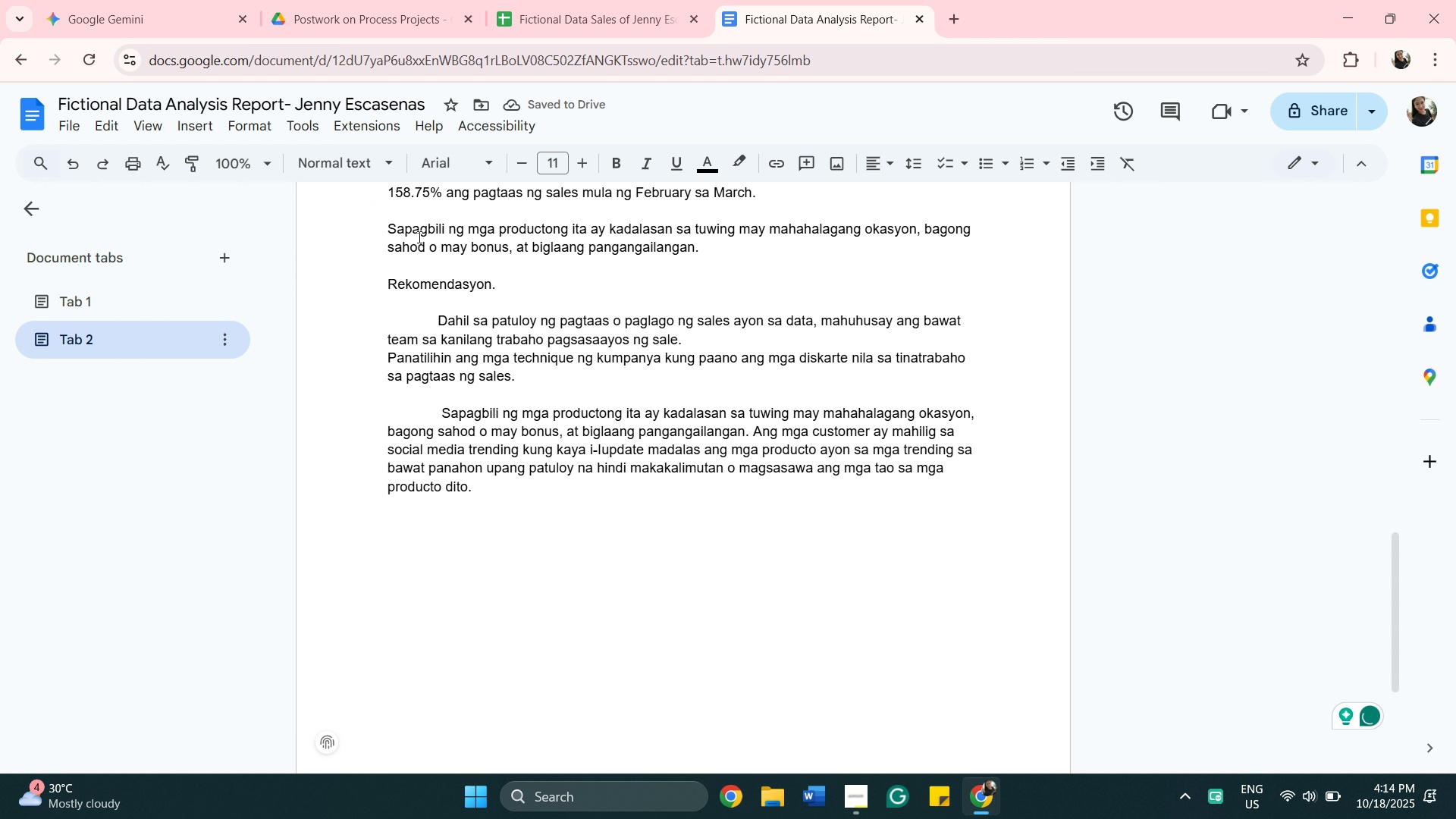 
scroll: coordinate [498, 545], scroll_direction: up, amount: 14.0
 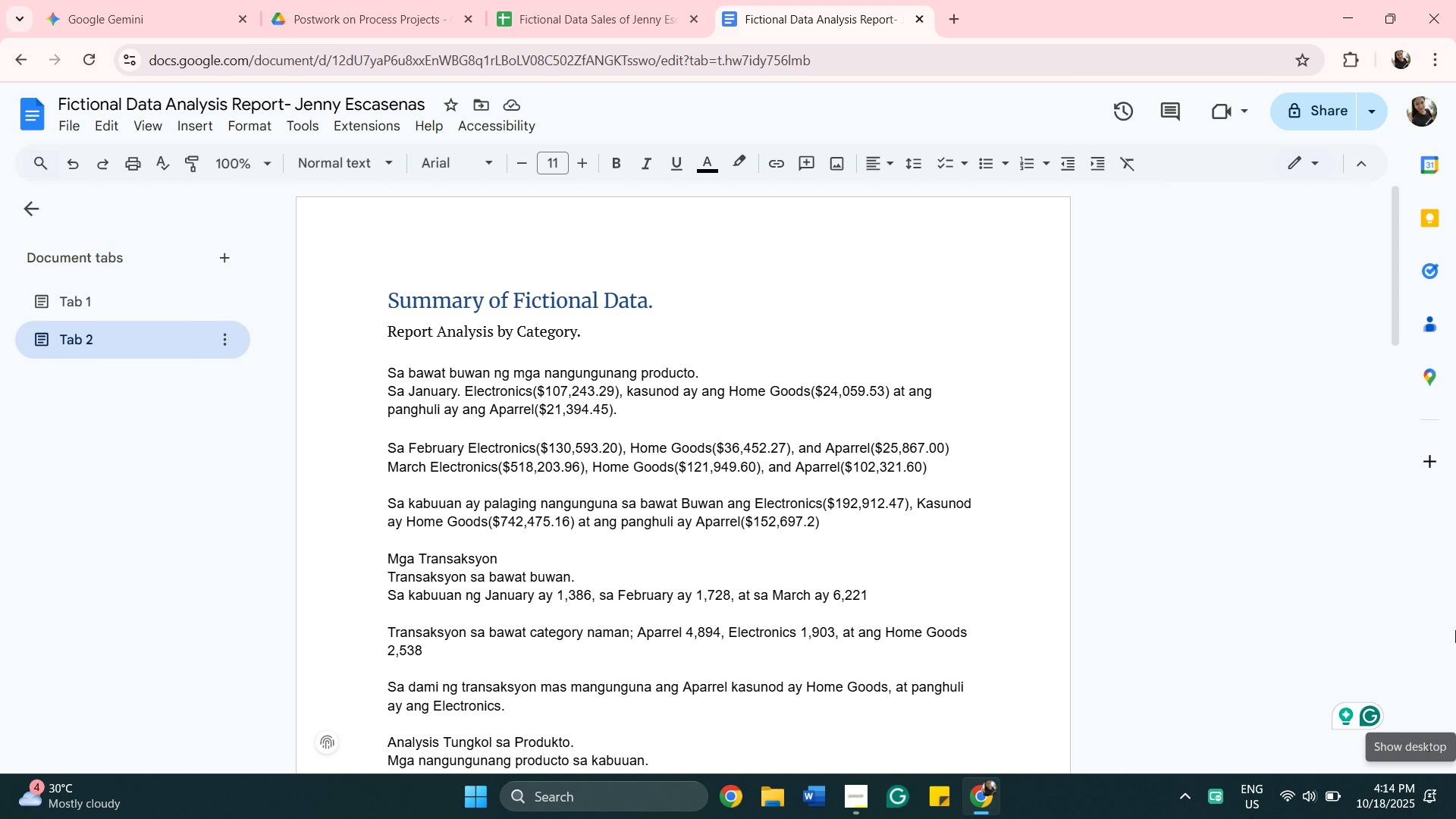 
wait(27.79)
 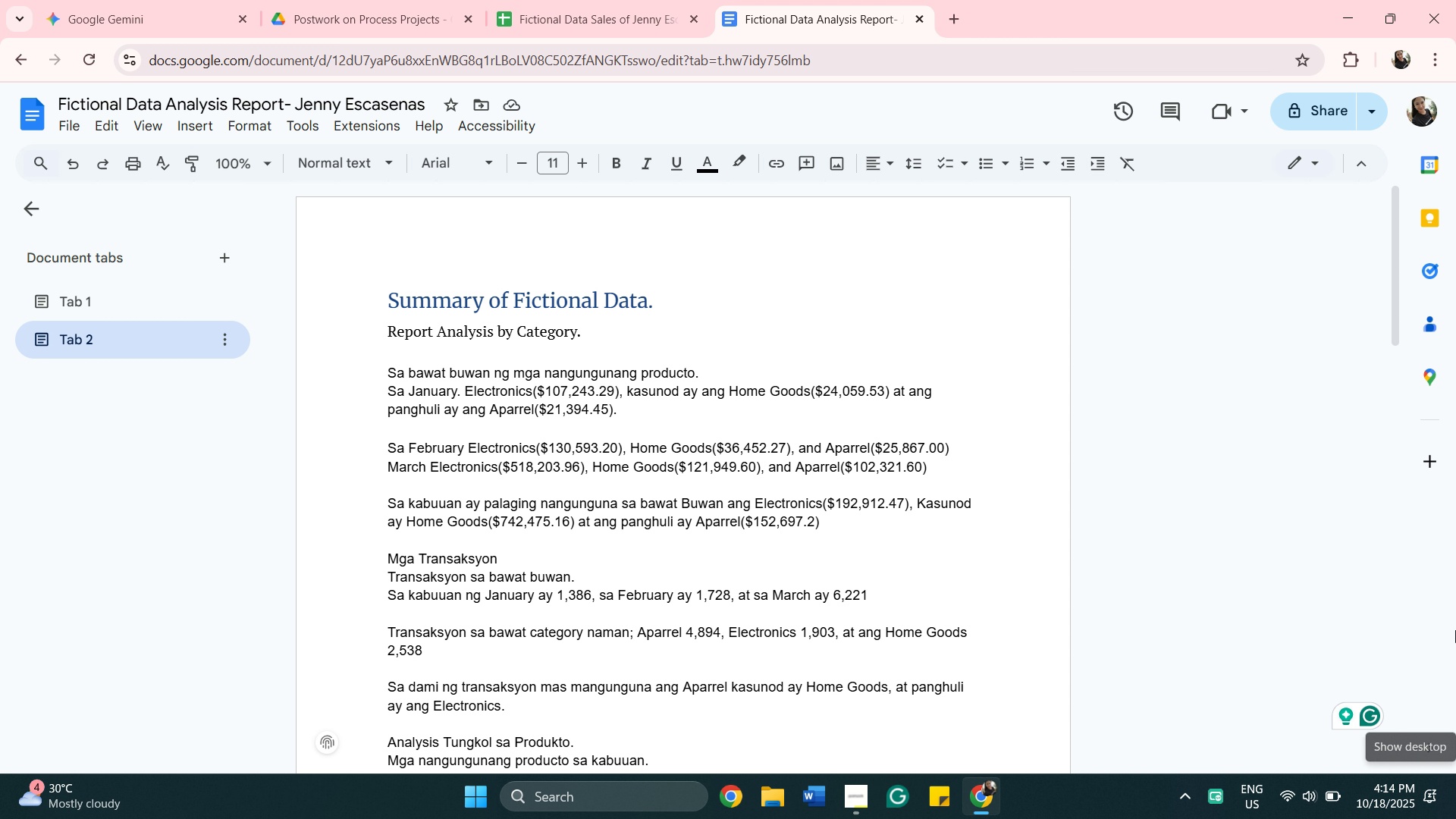 
key(ArrowDown)
 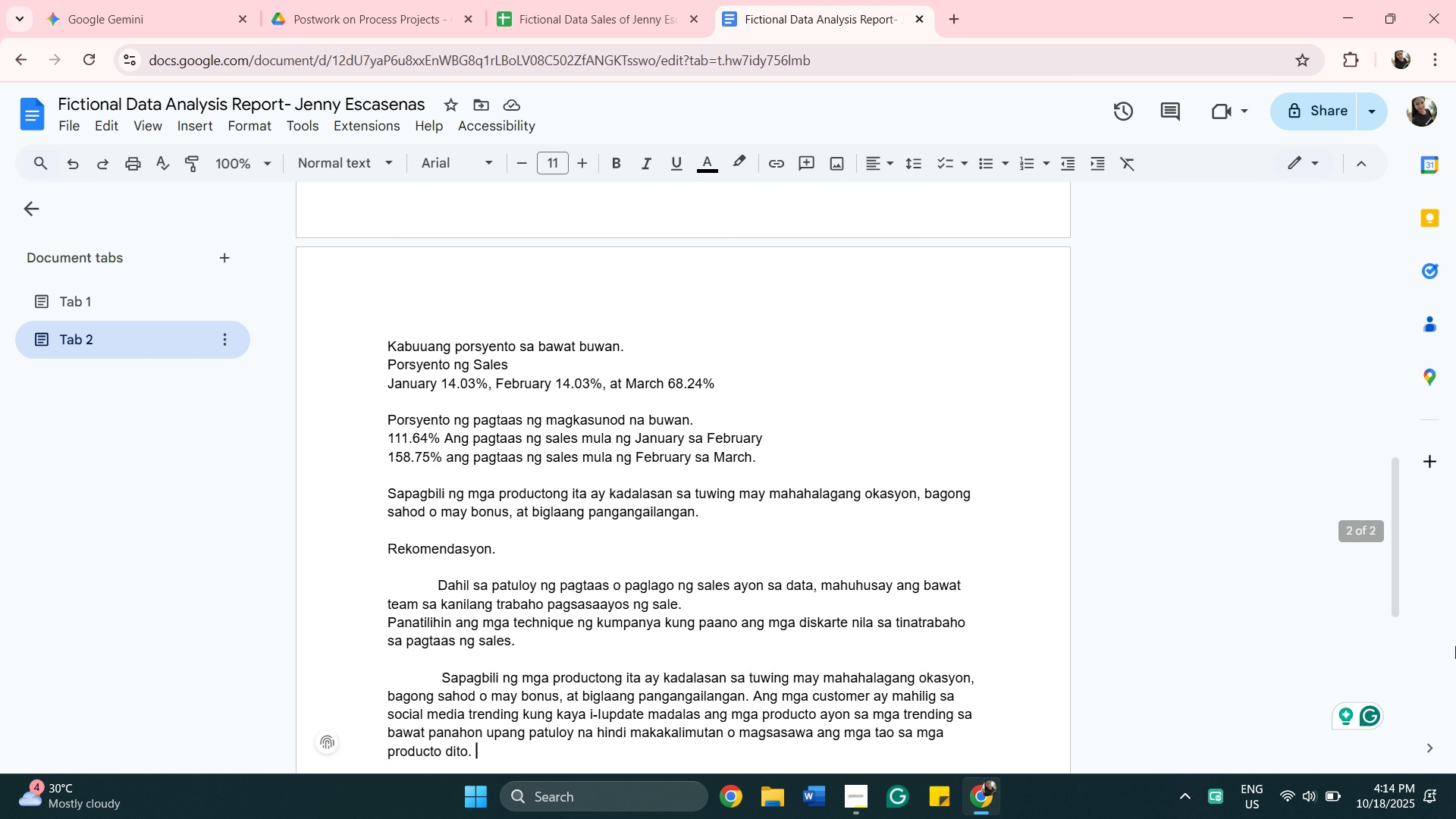 
key(ArrowDown)
 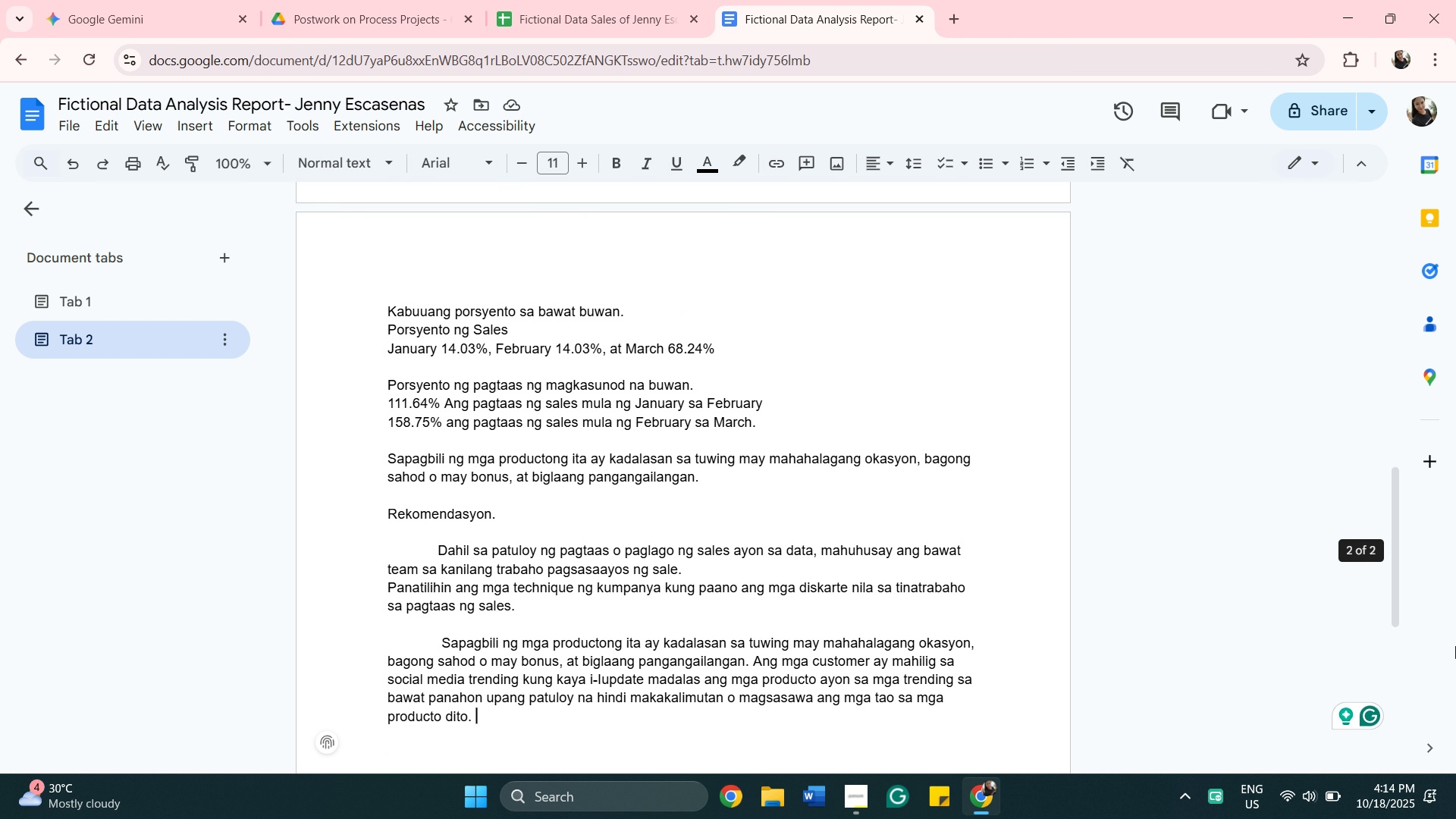 
key(ArrowDown)
 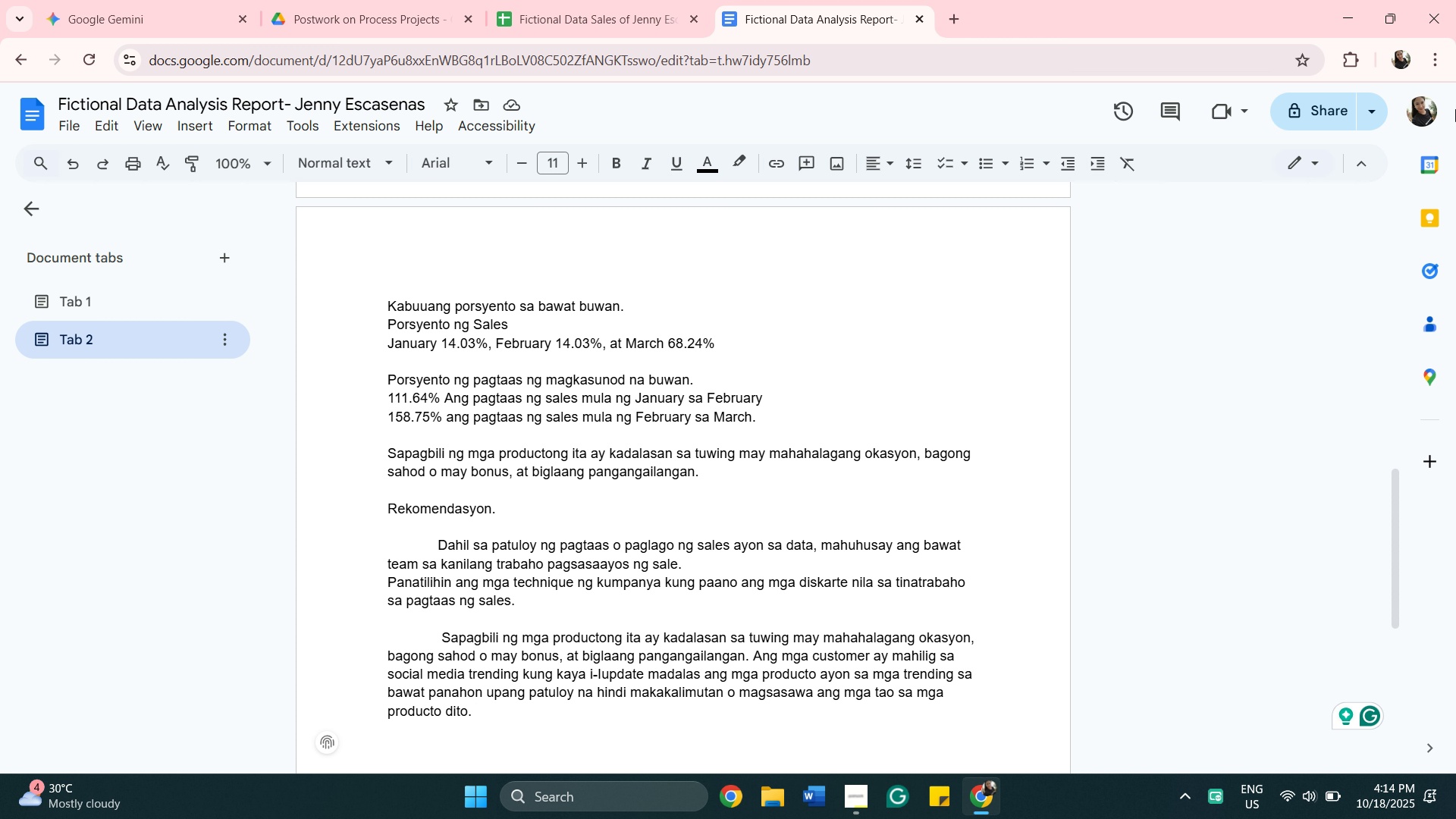 
wait(15.41)
 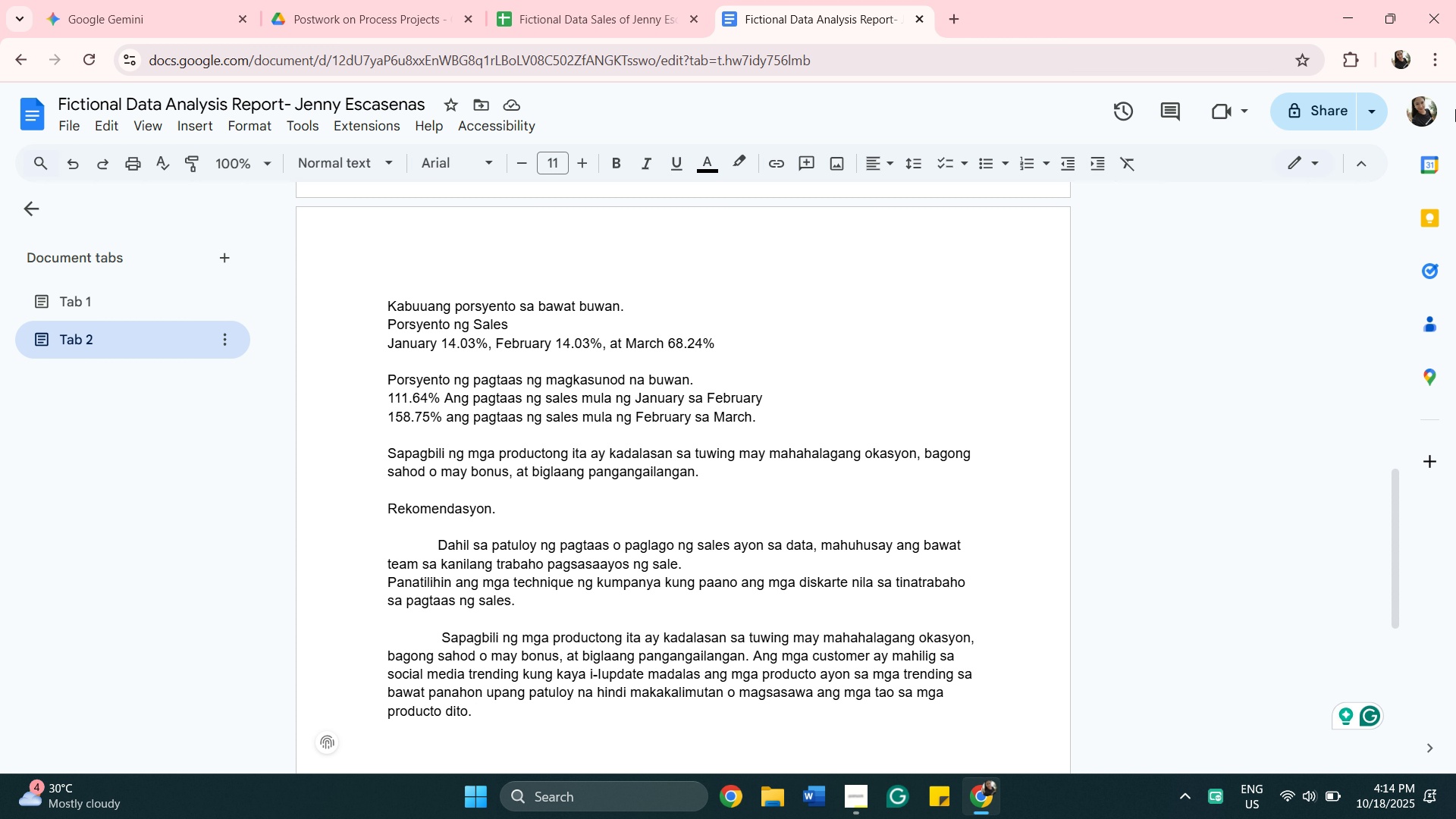 
scroll: coordinate [28, 818], scroll_direction: up, amount: 1.0
 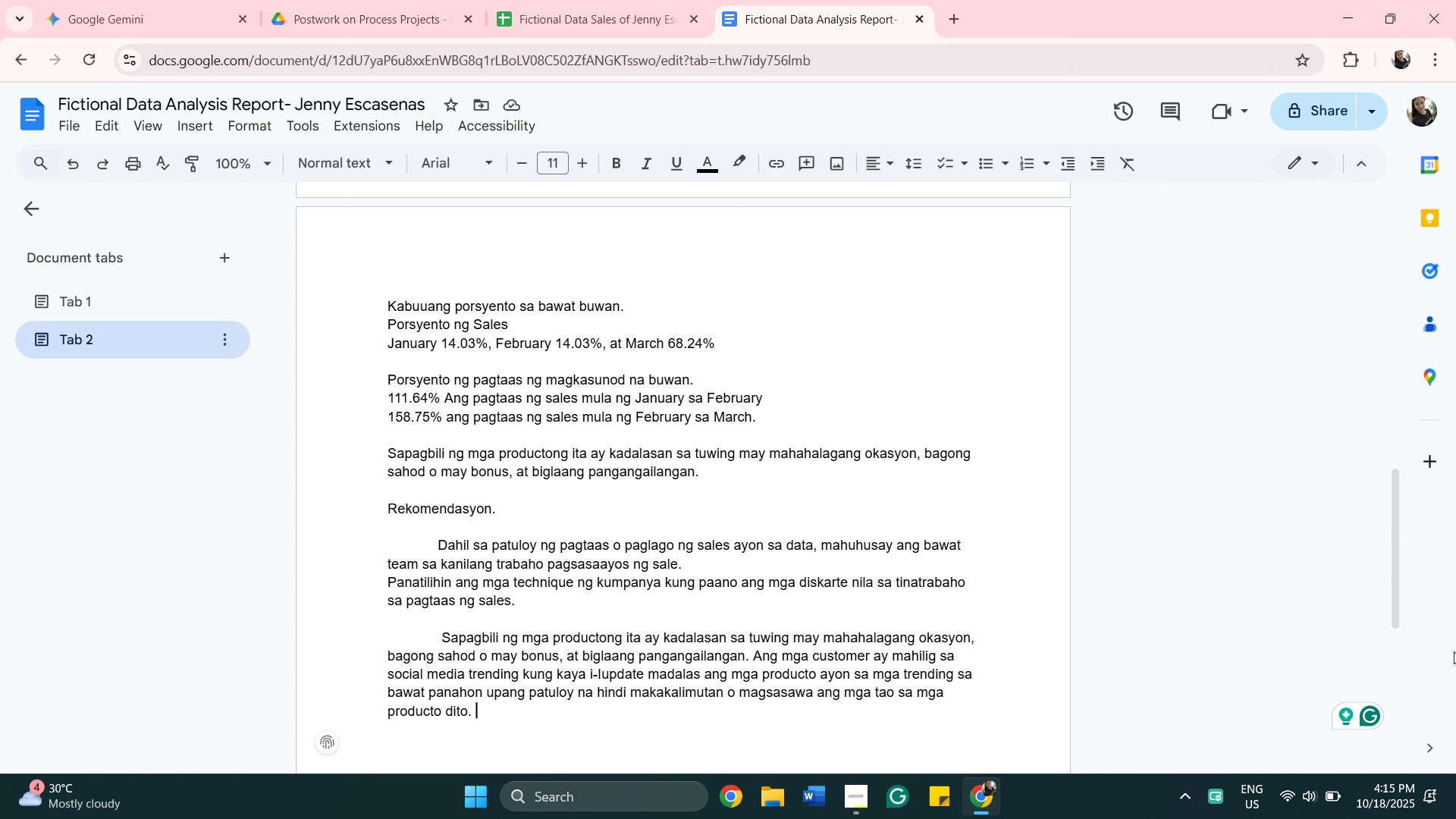 
wait(16.24)
 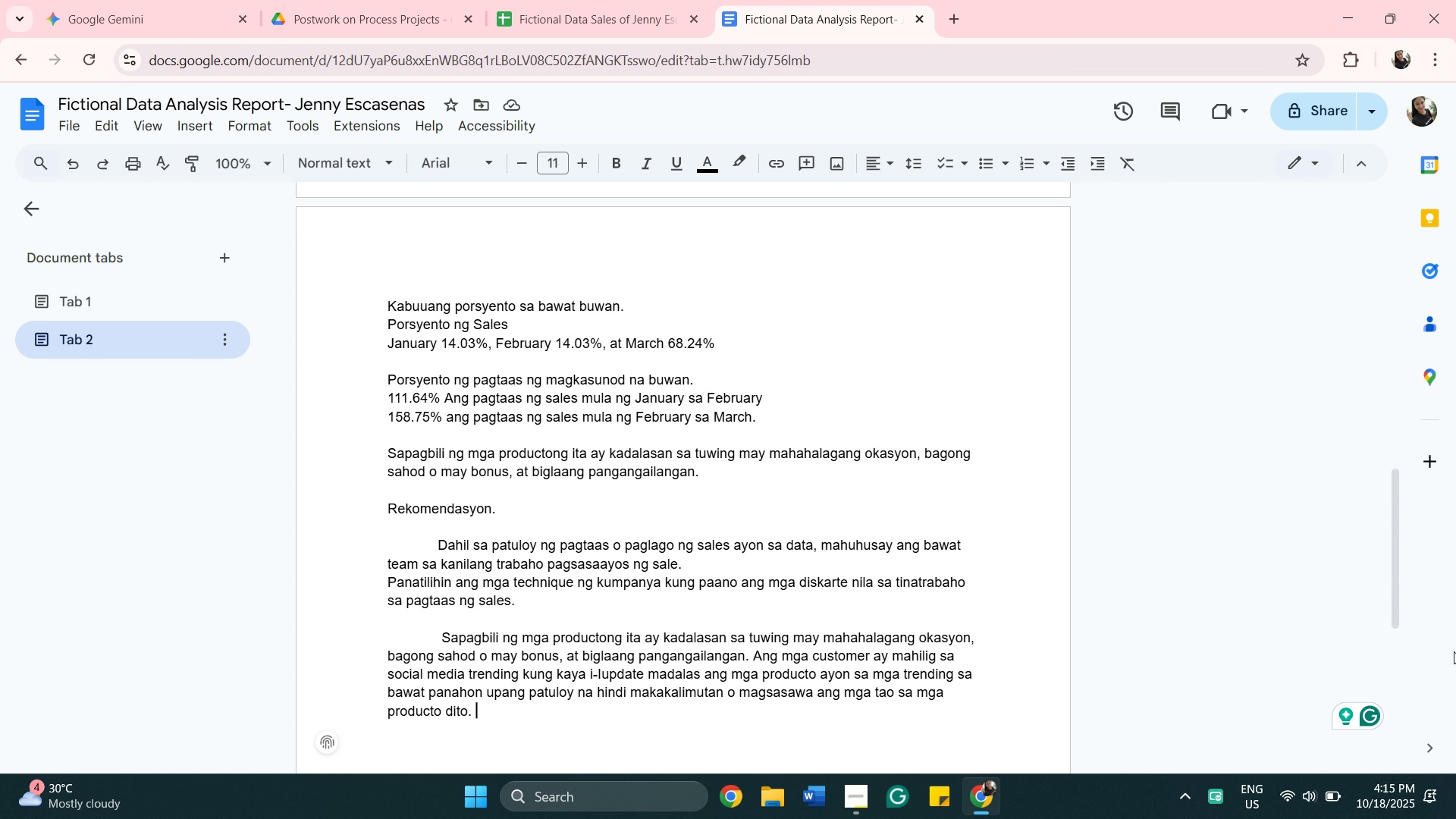 
right_click([1454, 817])
 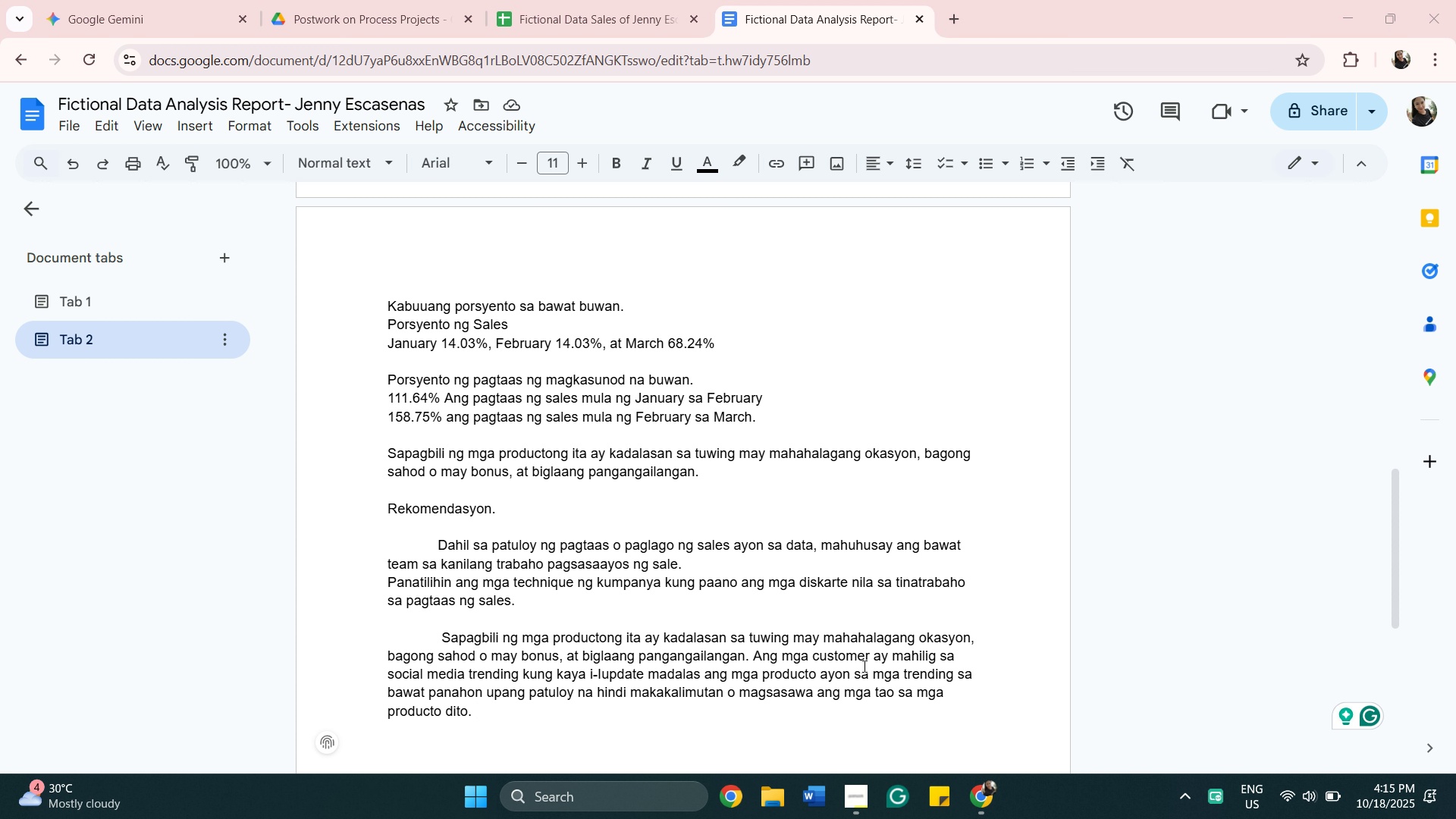 
wait(5.18)
 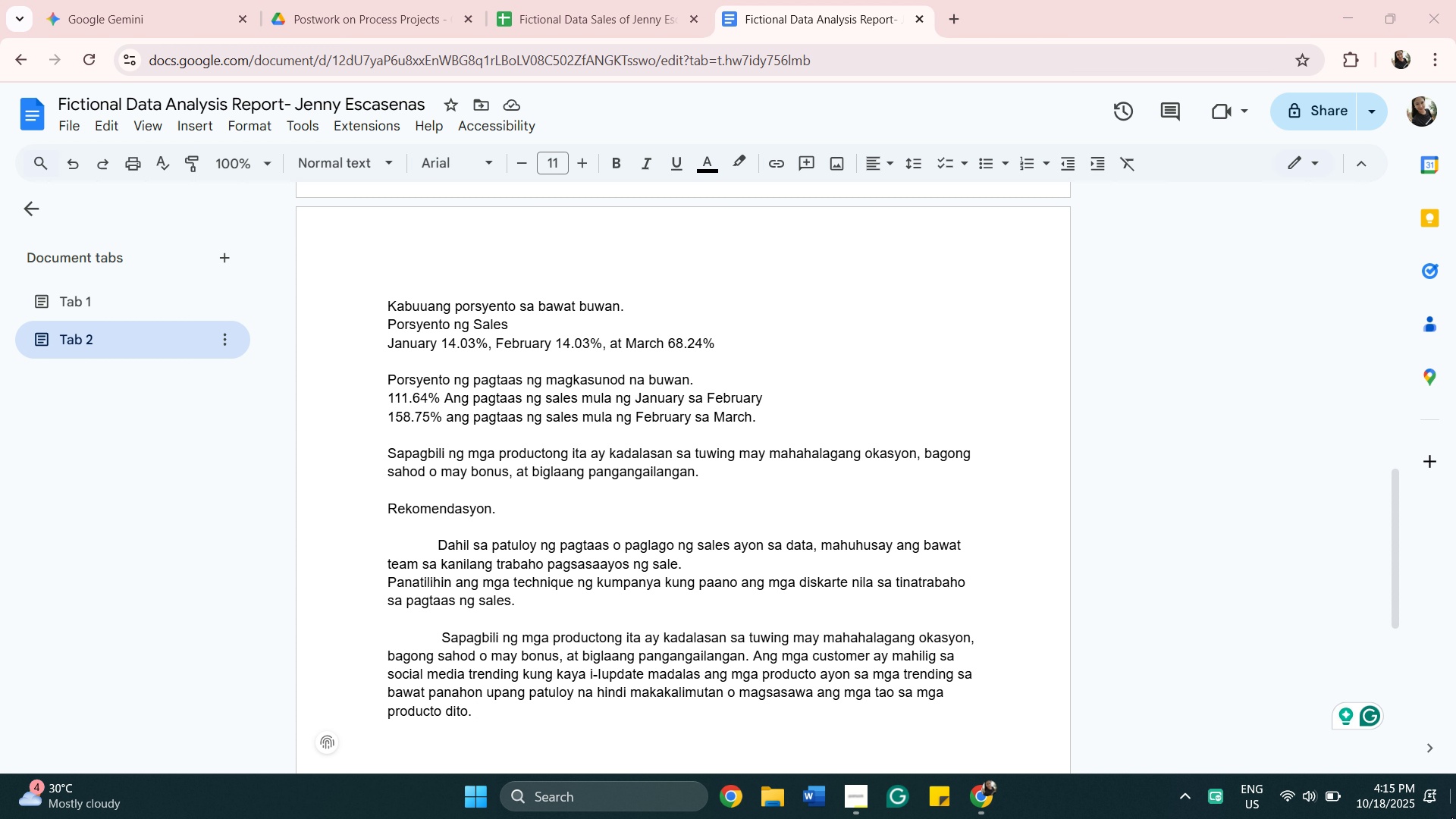 
scroll: coordinate [491, 773], scroll_direction: down, amount: 2.0
 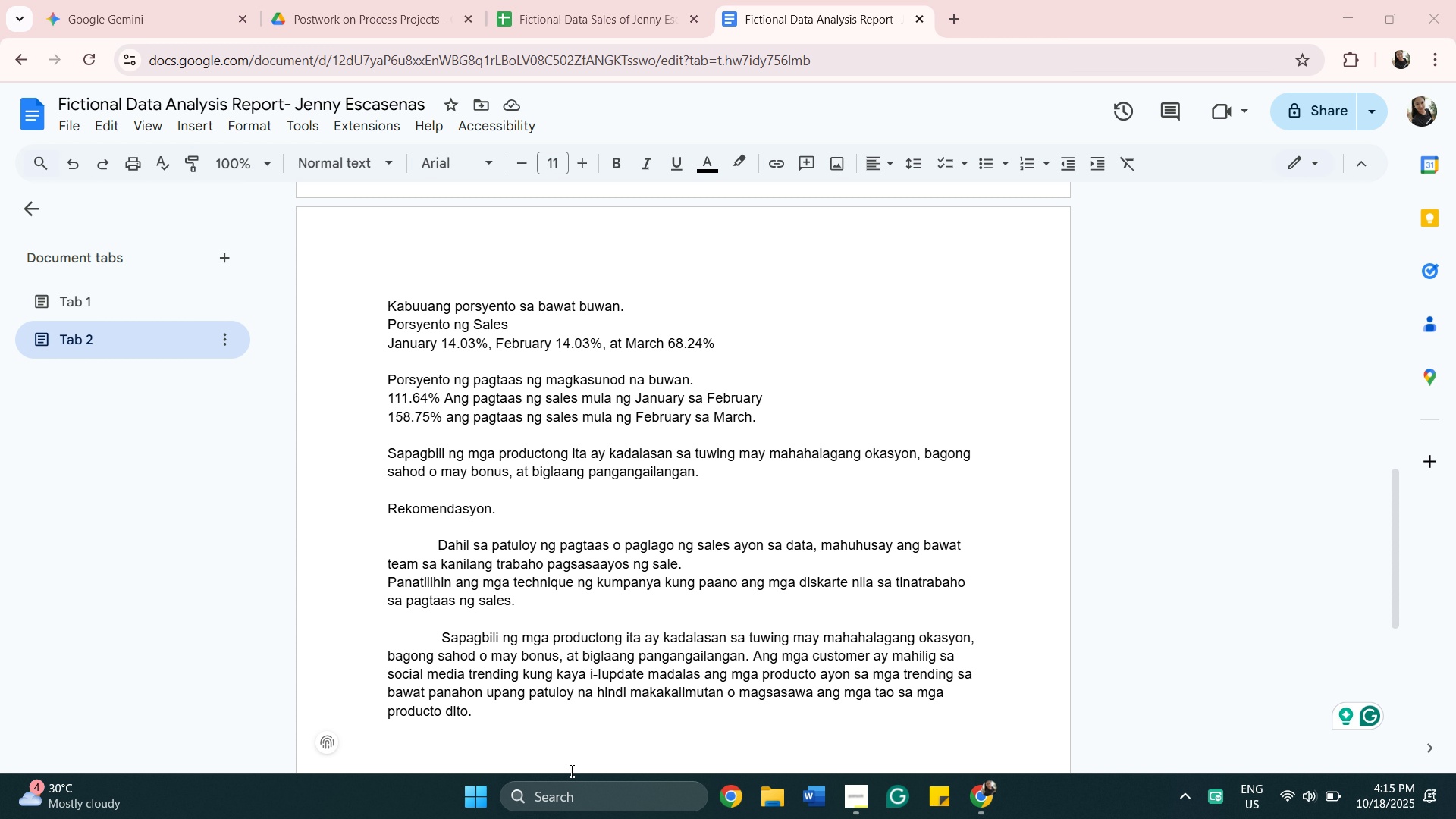 
wait(5.88)
 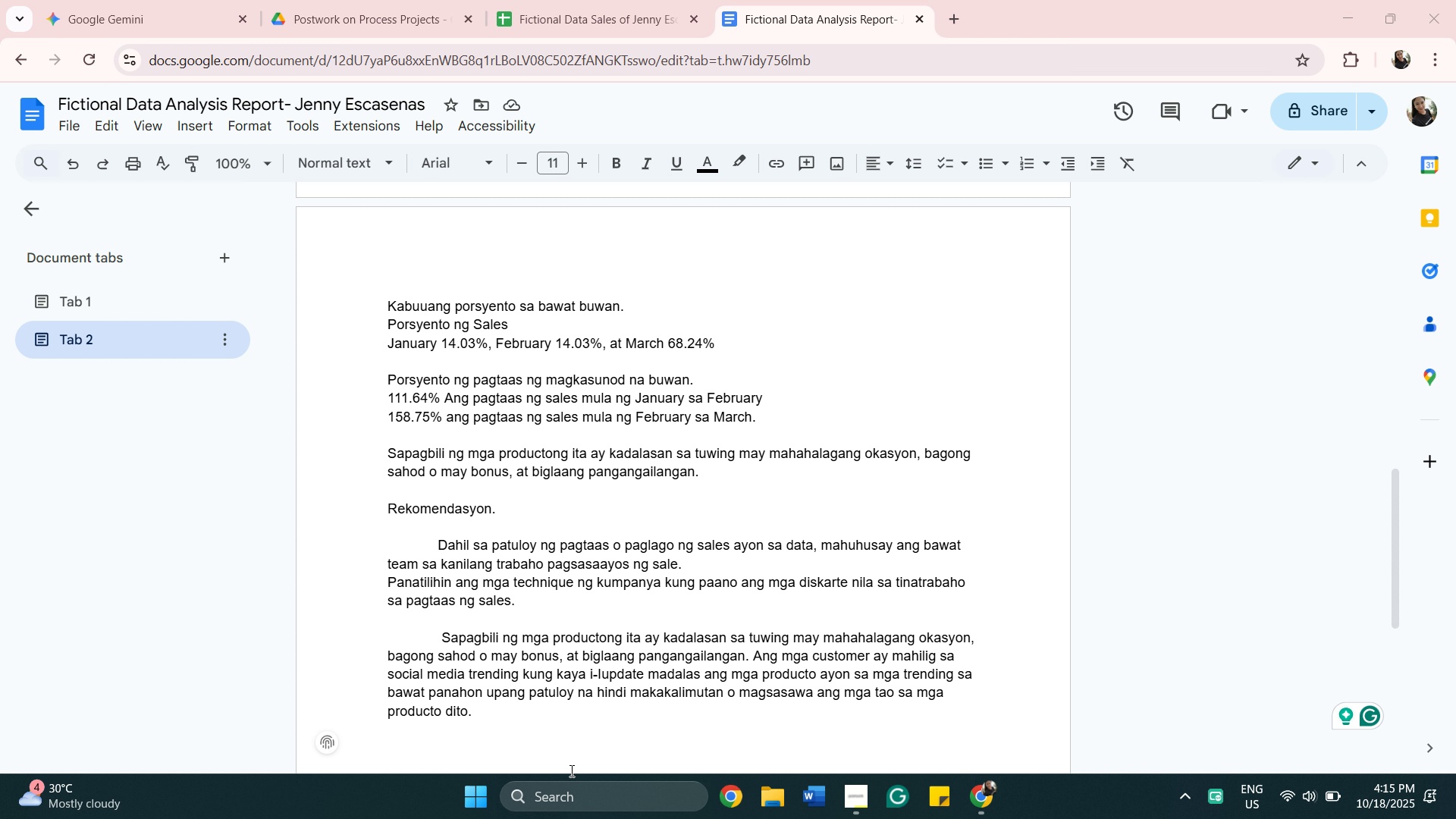 
scroll: coordinate [420, 440], scroll_direction: down, amount: 1.0
 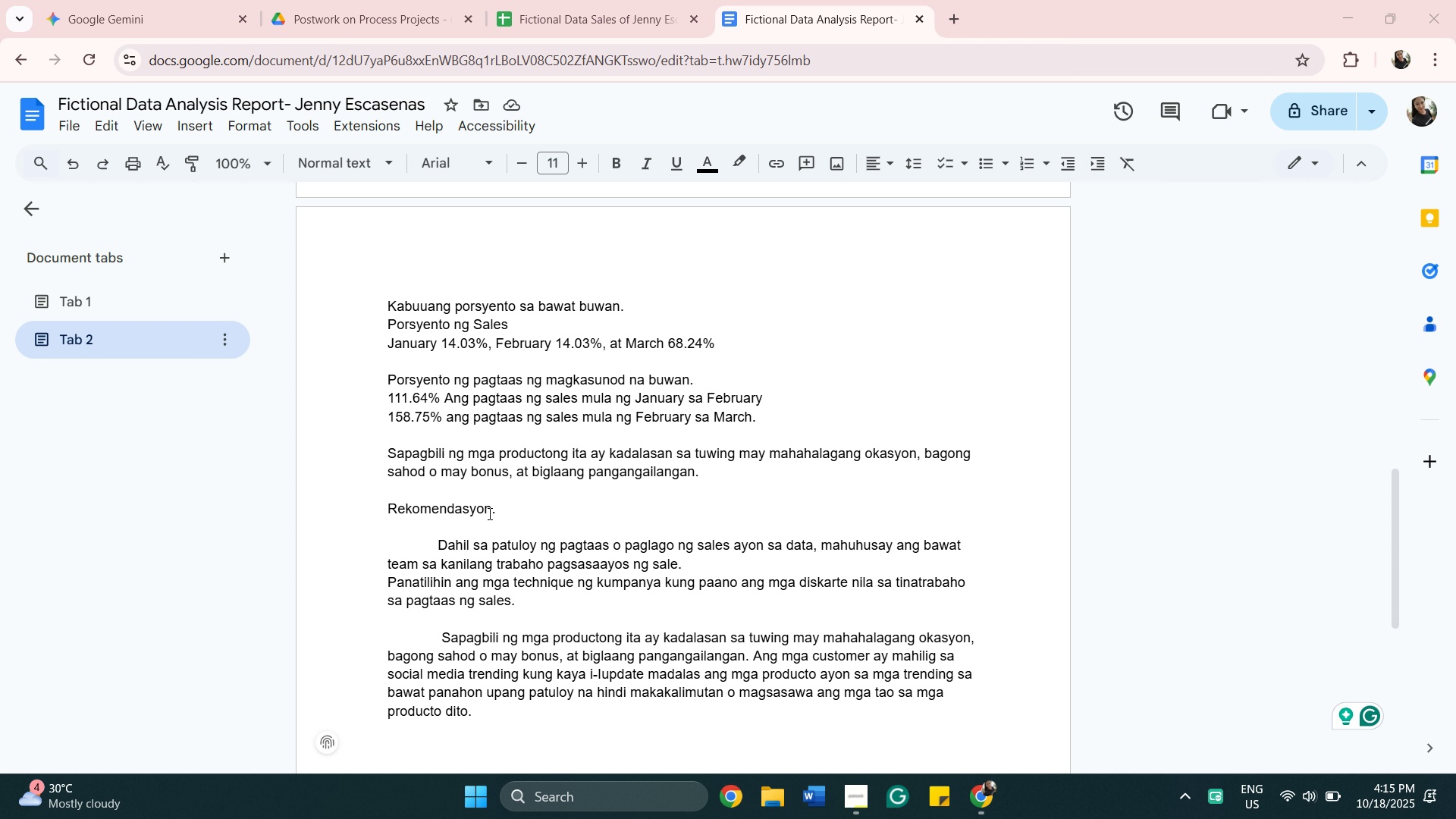 
mouse_move([508, 516])
 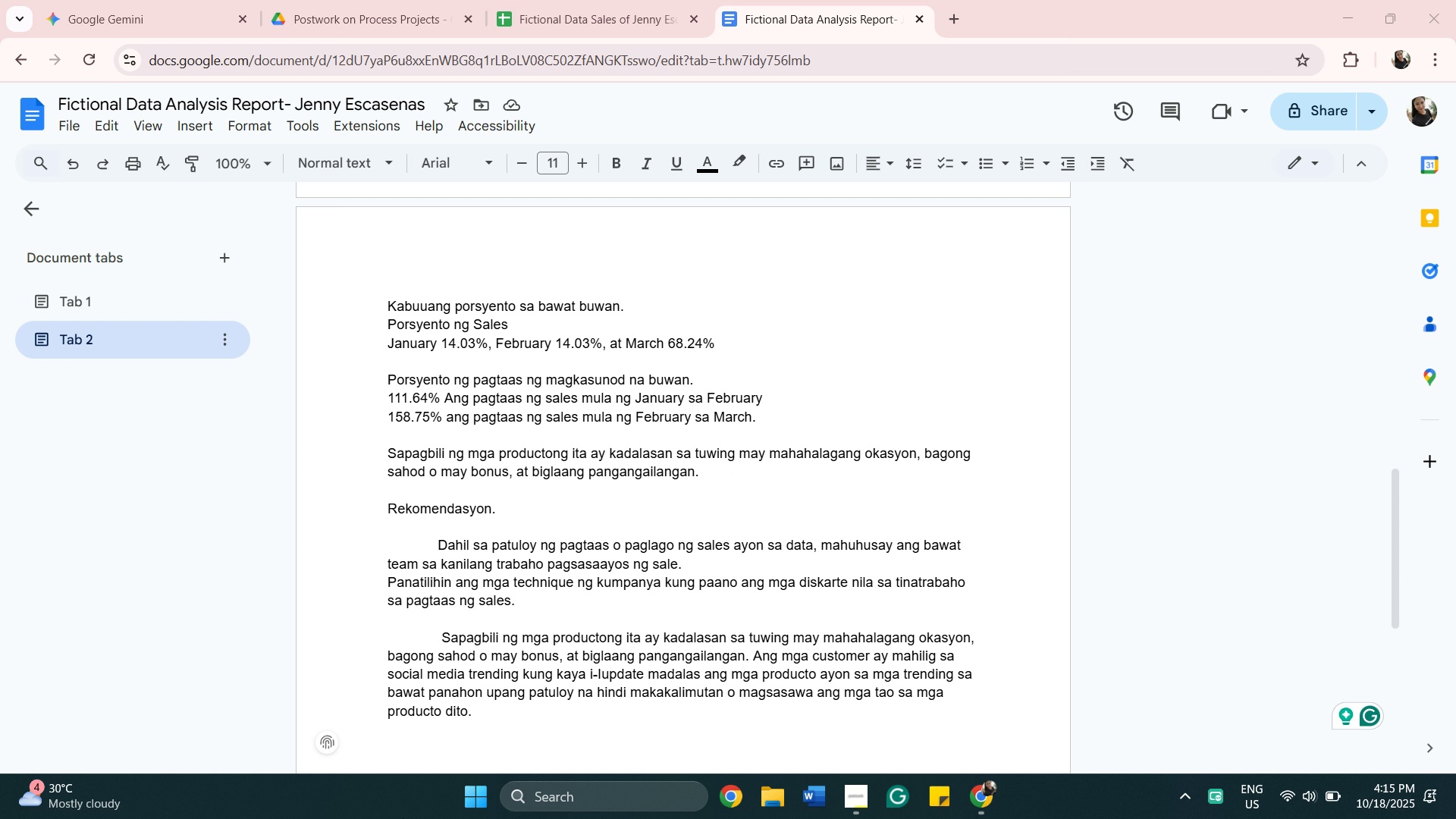 
left_click([403, 818])
 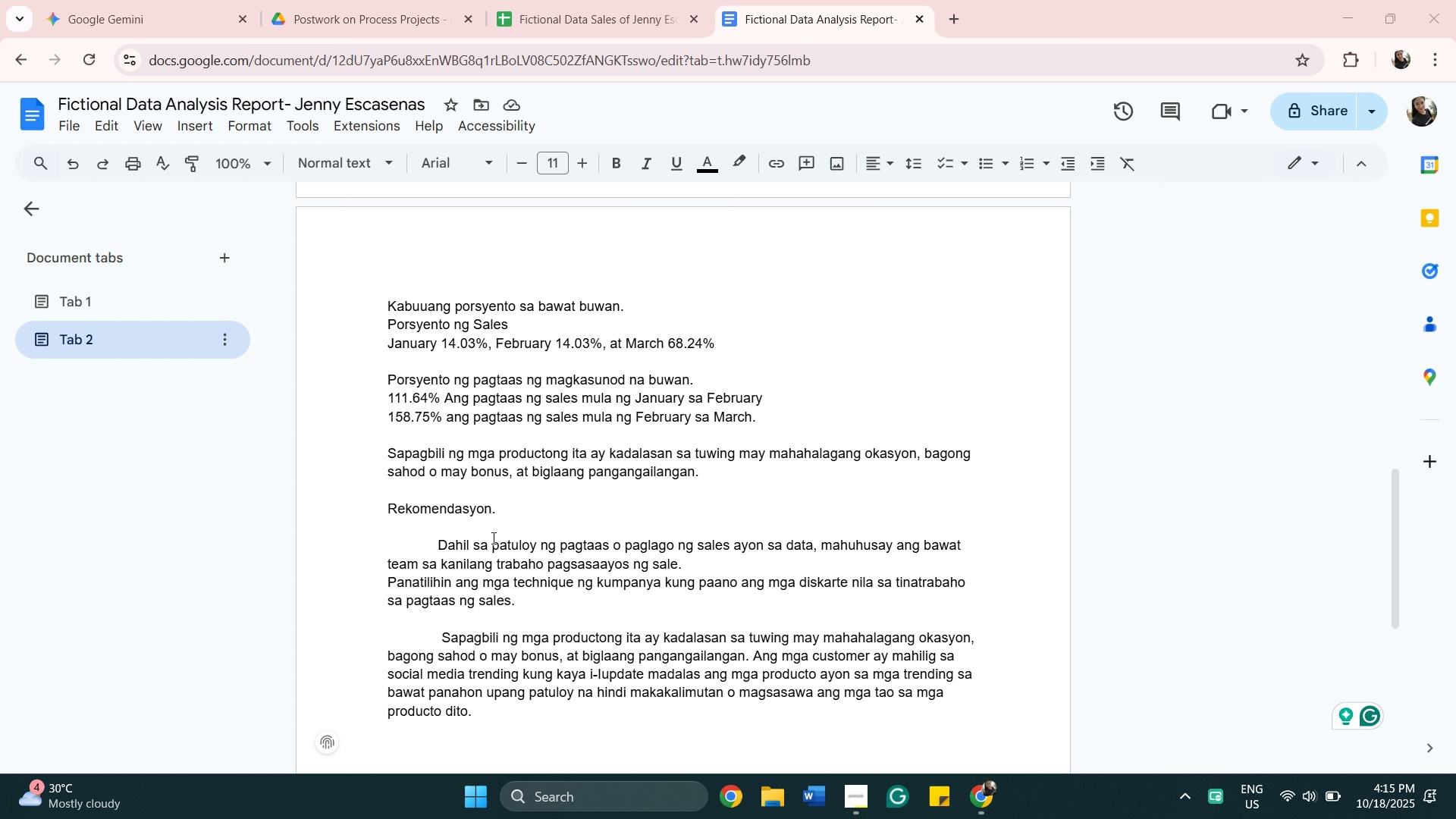 
left_click([498, 507])
 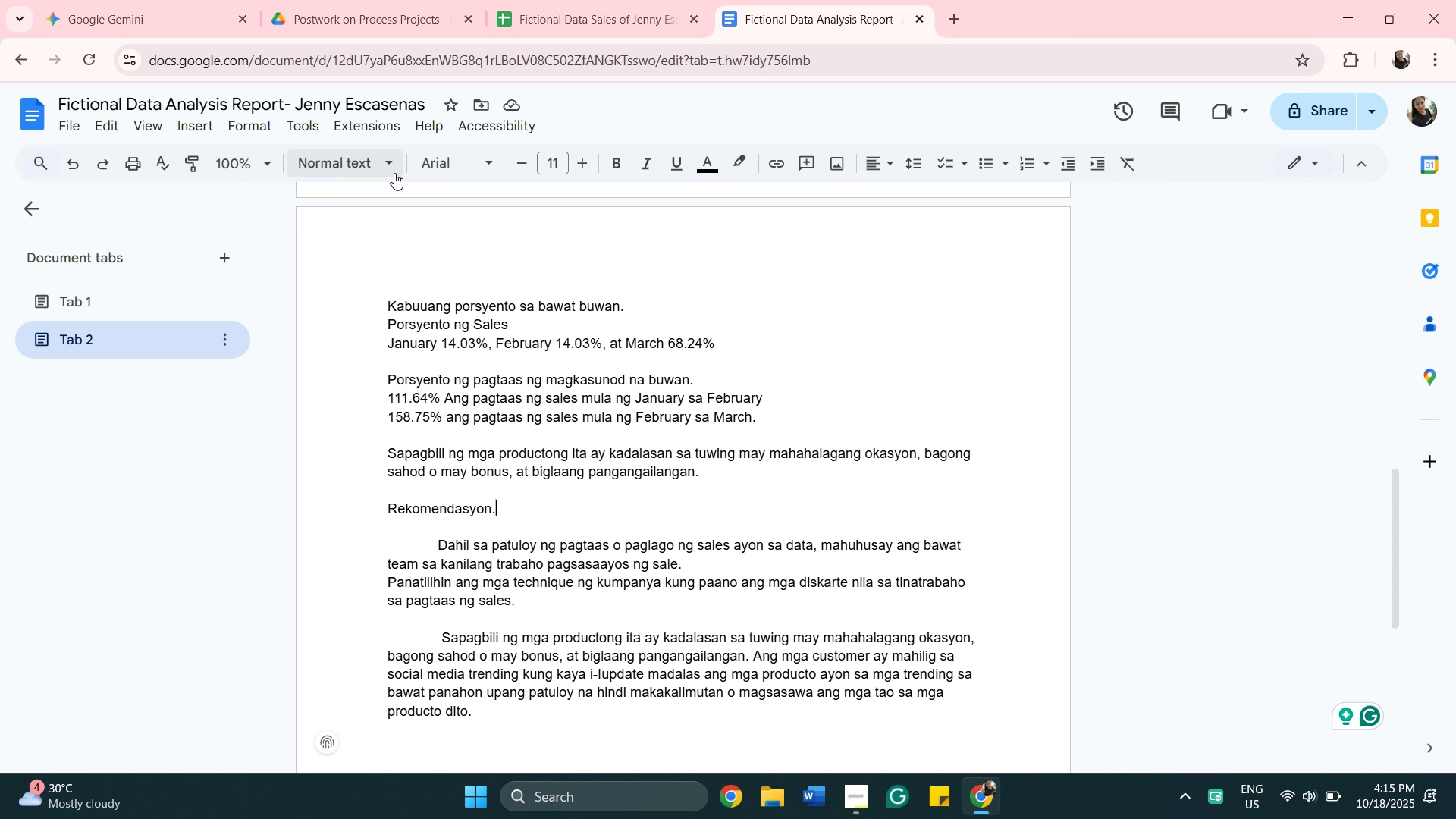 
left_click([394, 174])
 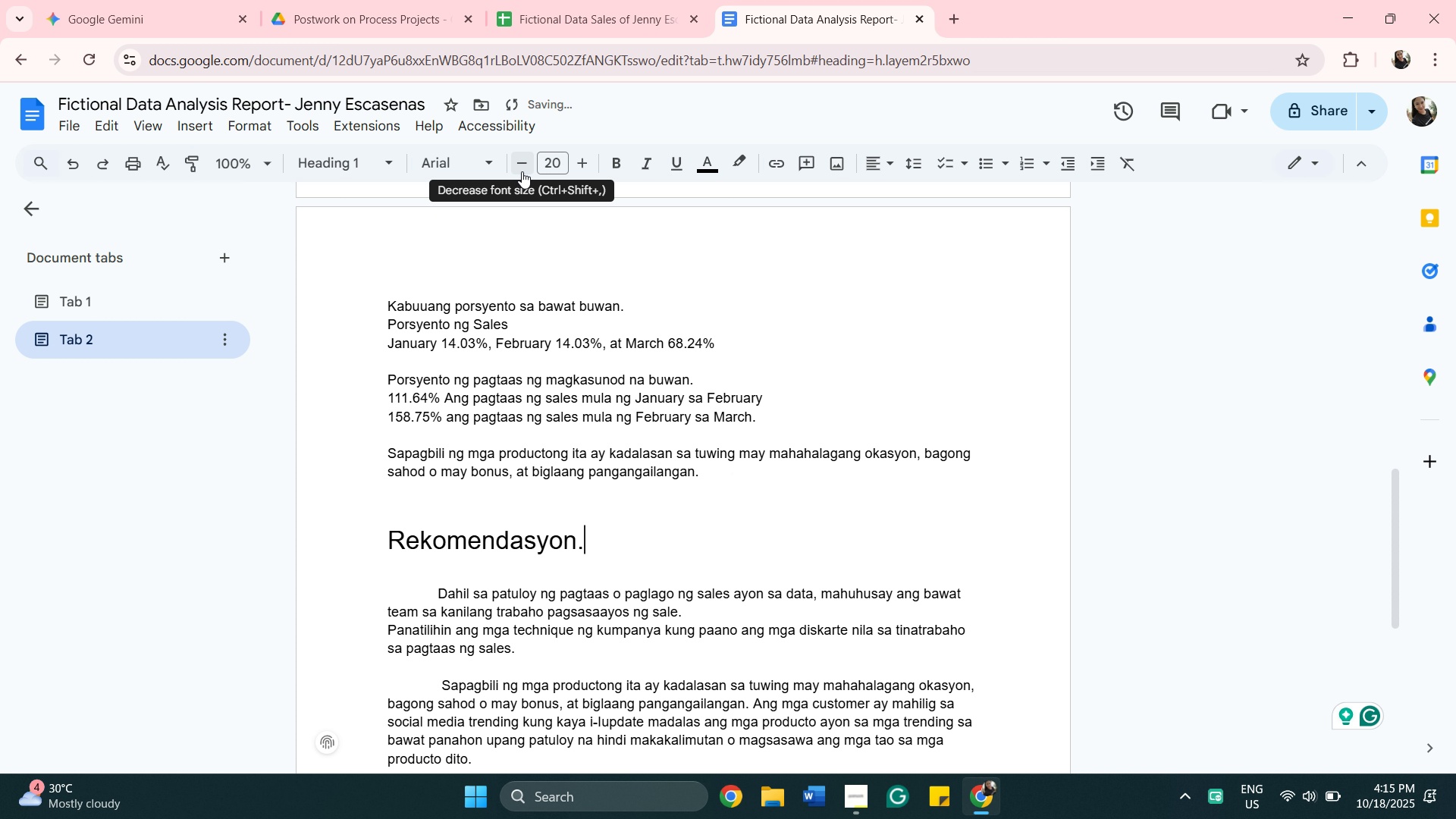 
wait(5.67)
 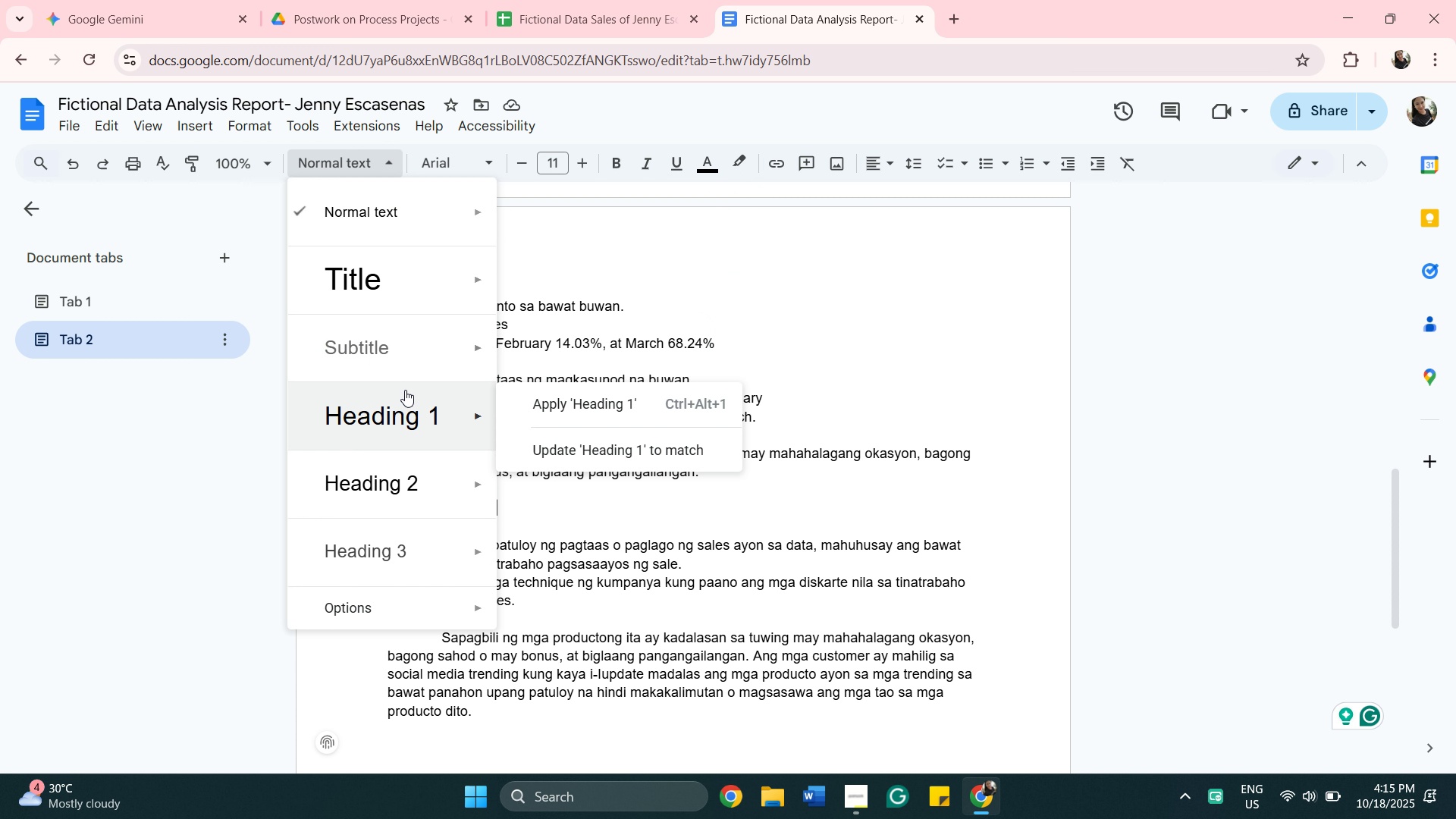 
left_click_drag(start_coordinate=[564, 165], to_coordinate=[546, 158])
 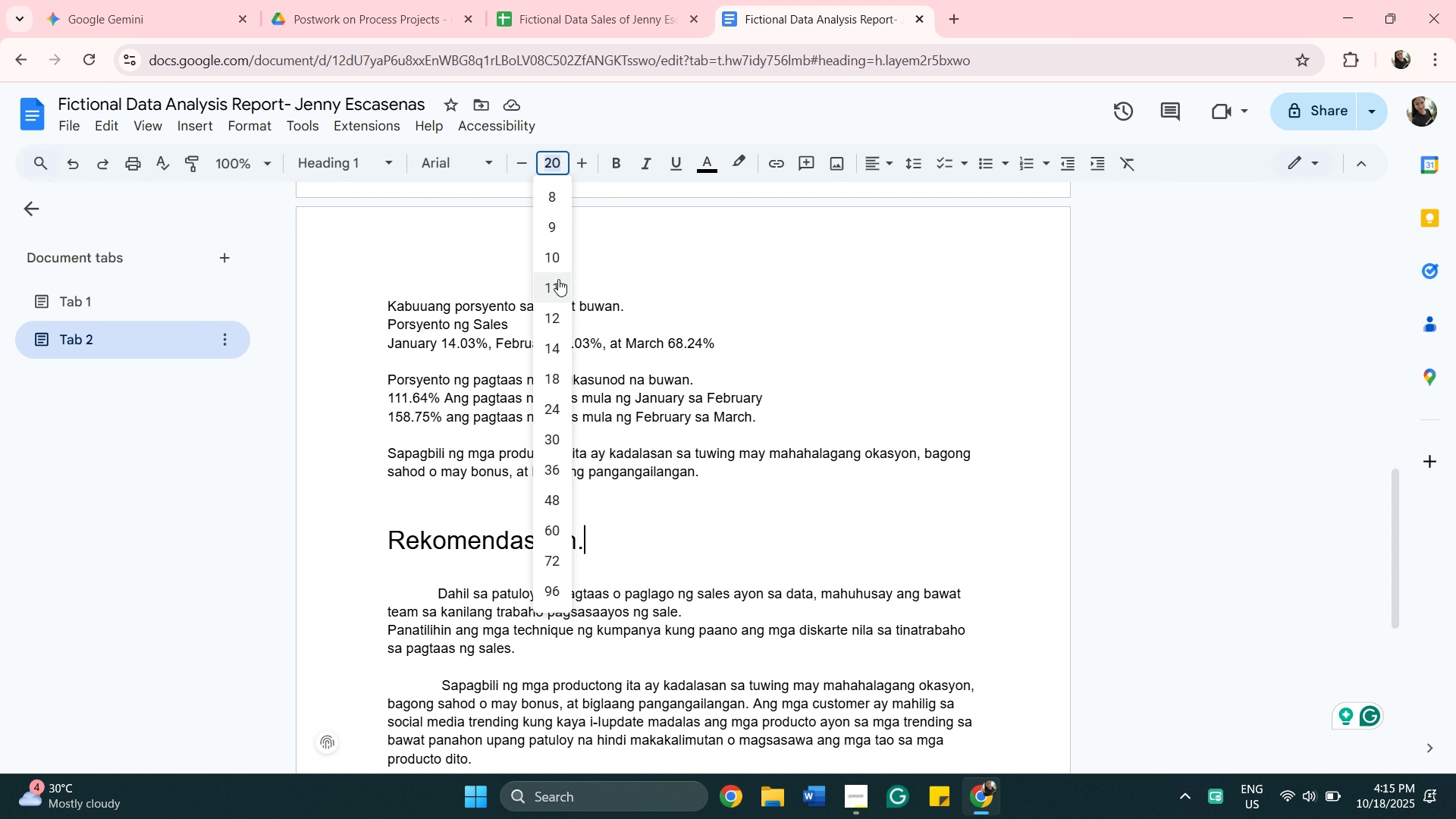 
left_click([558, 278])
 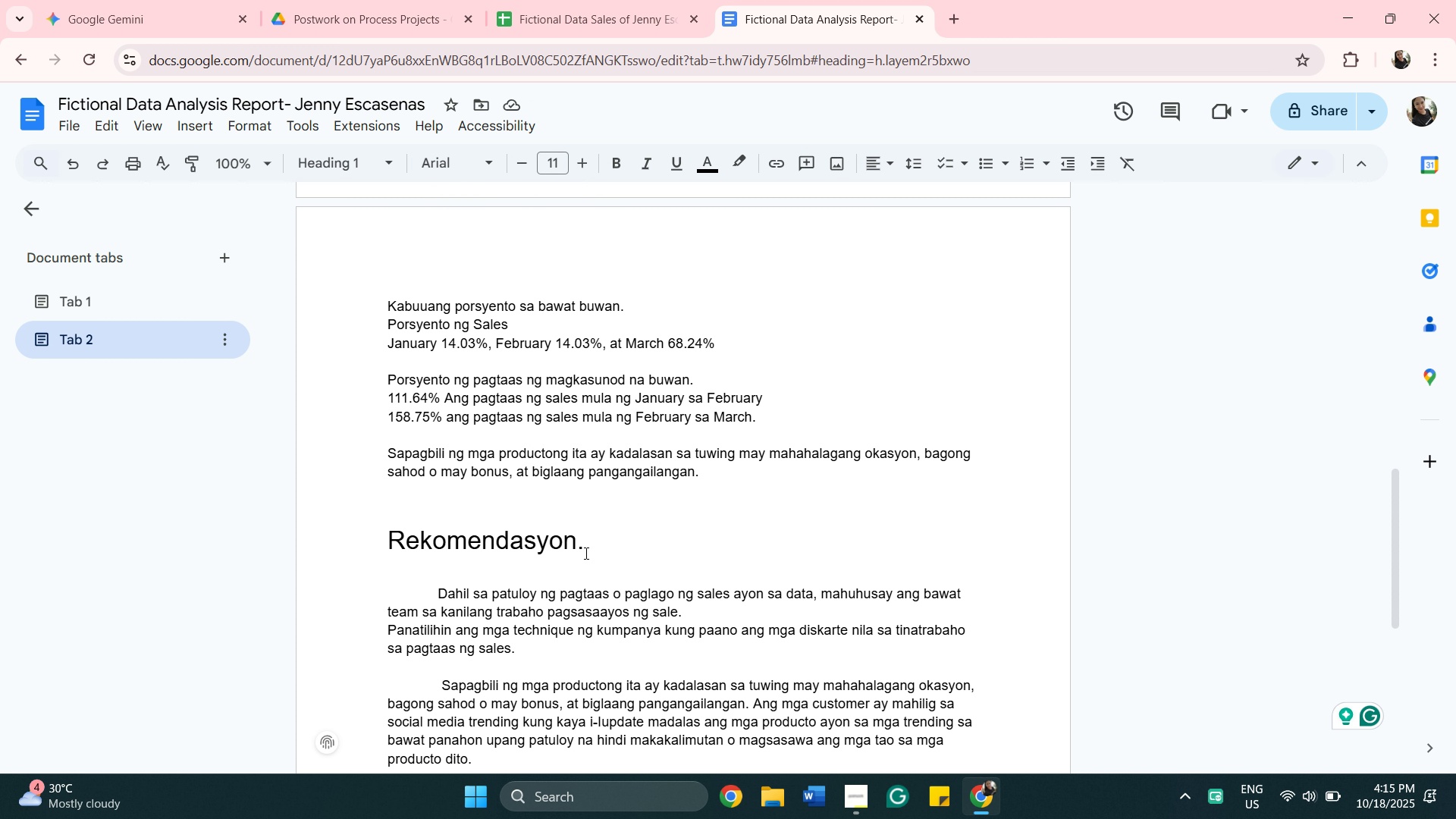 
left_click_drag(start_coordinate=[585, 542], to_coordinate=[390, 531])
 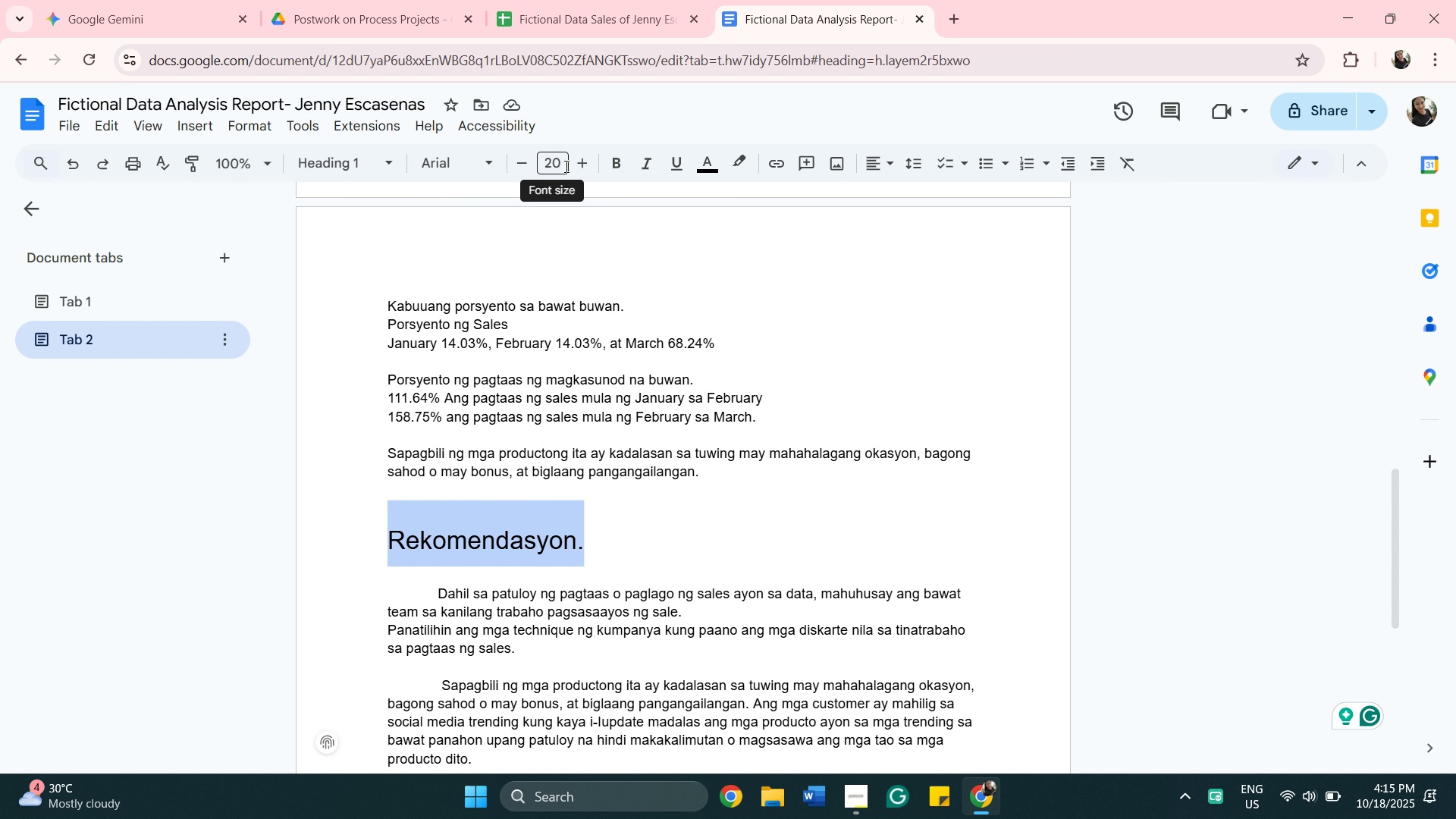 
left_click_drag(start_coordinate=[565, 166], to_coordinate=[514, 162])
 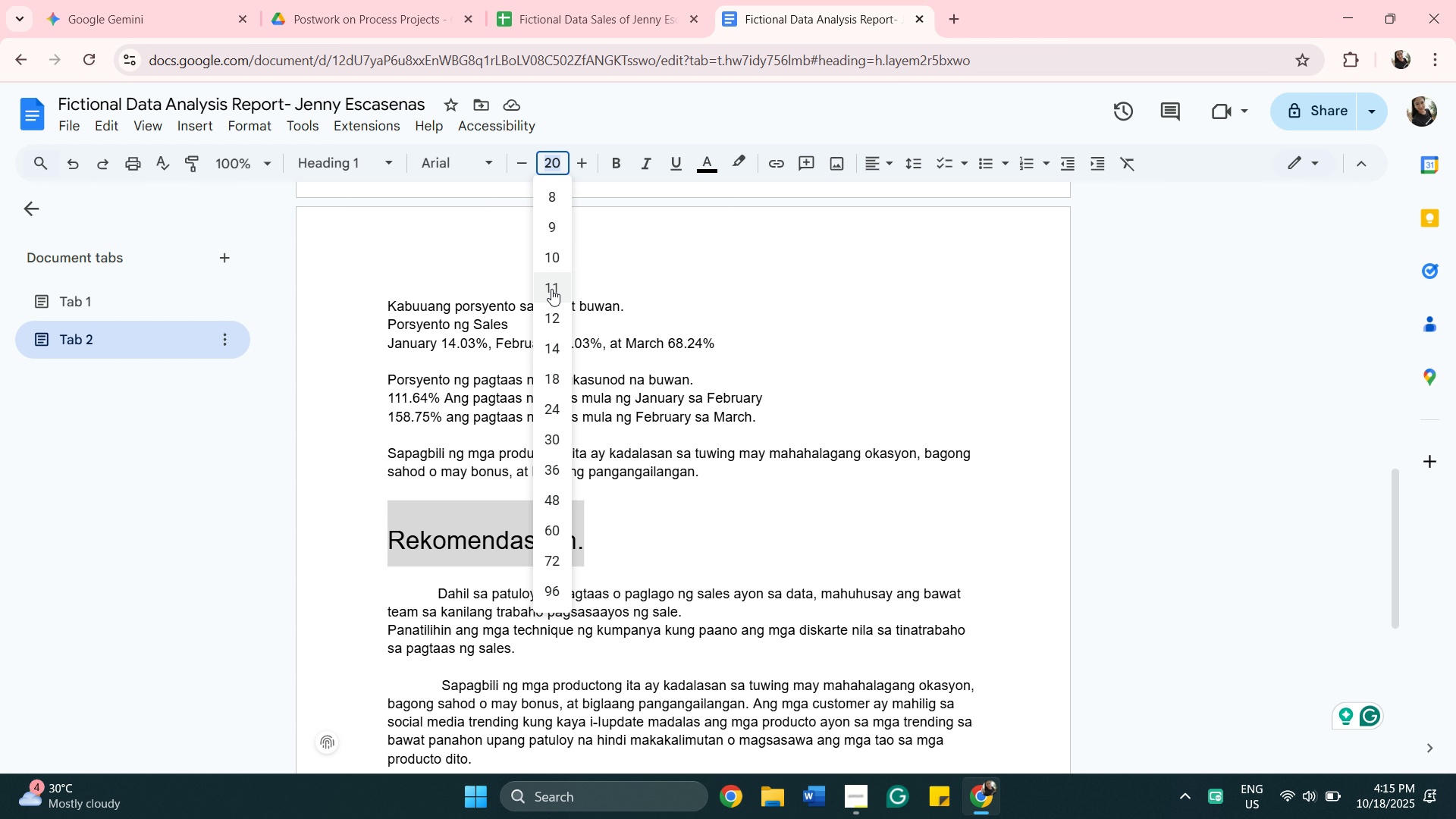 
left_click([551, 284])
 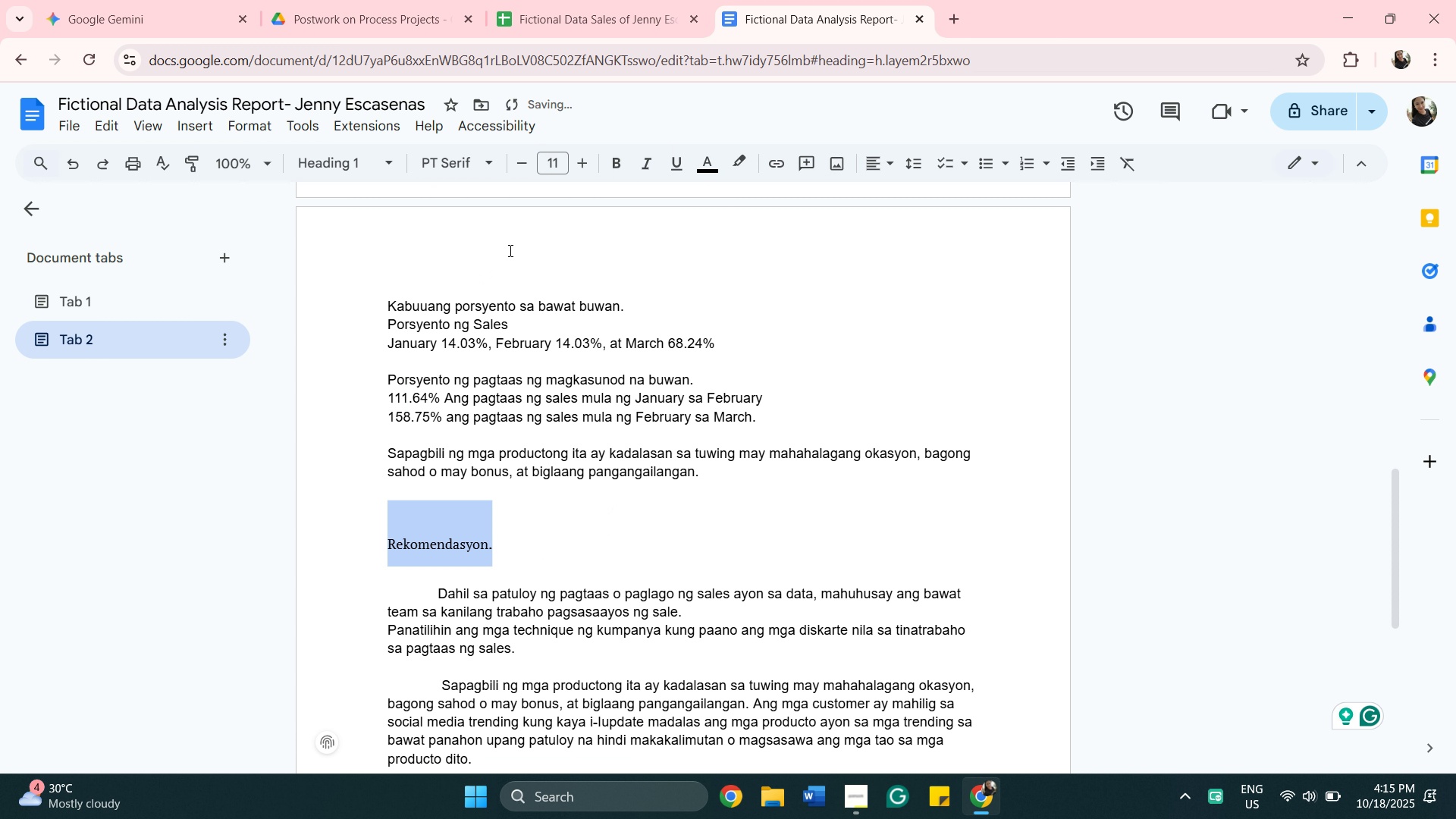 
wait(5.77)
 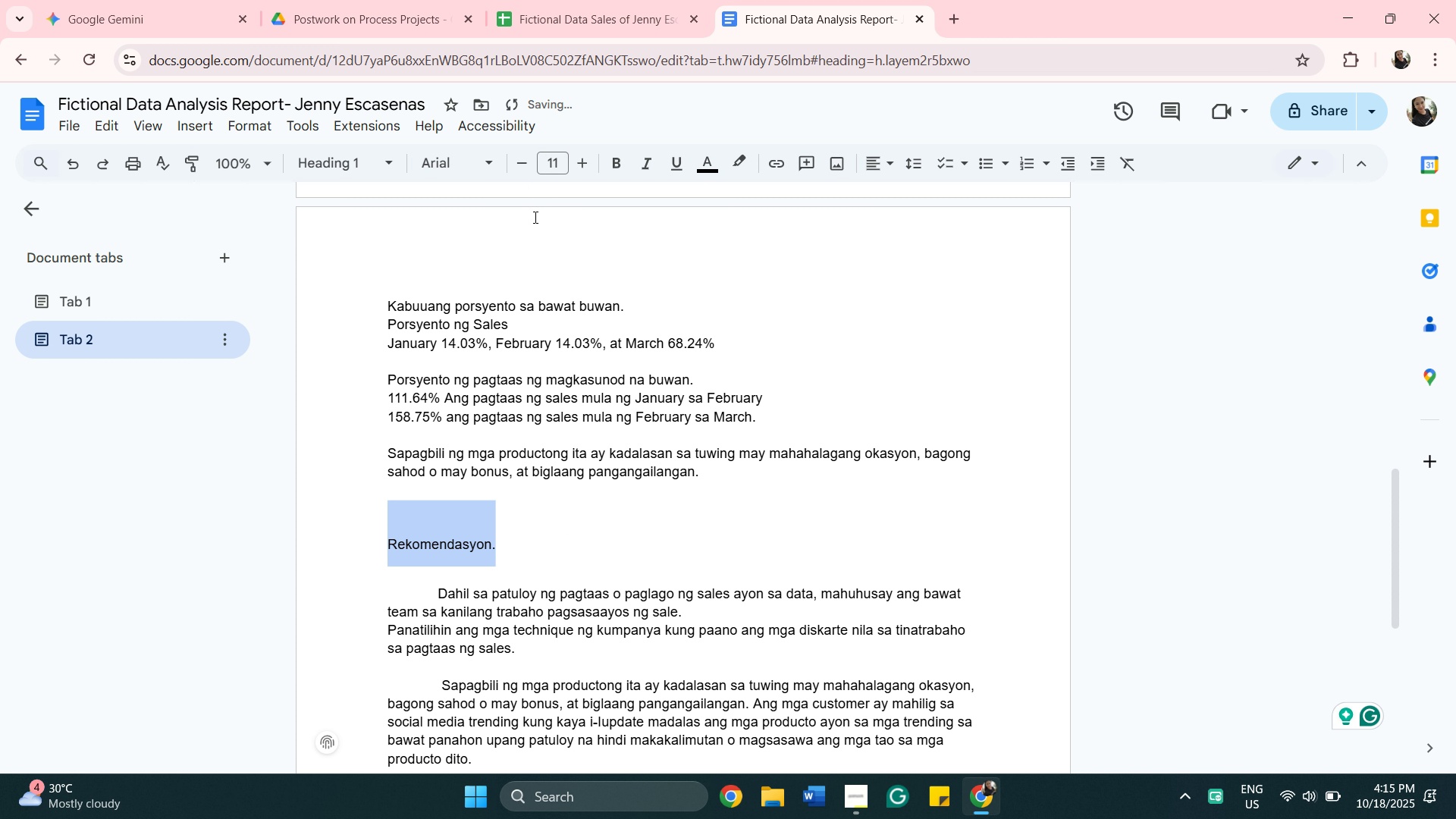 
left_click([583, 160])
 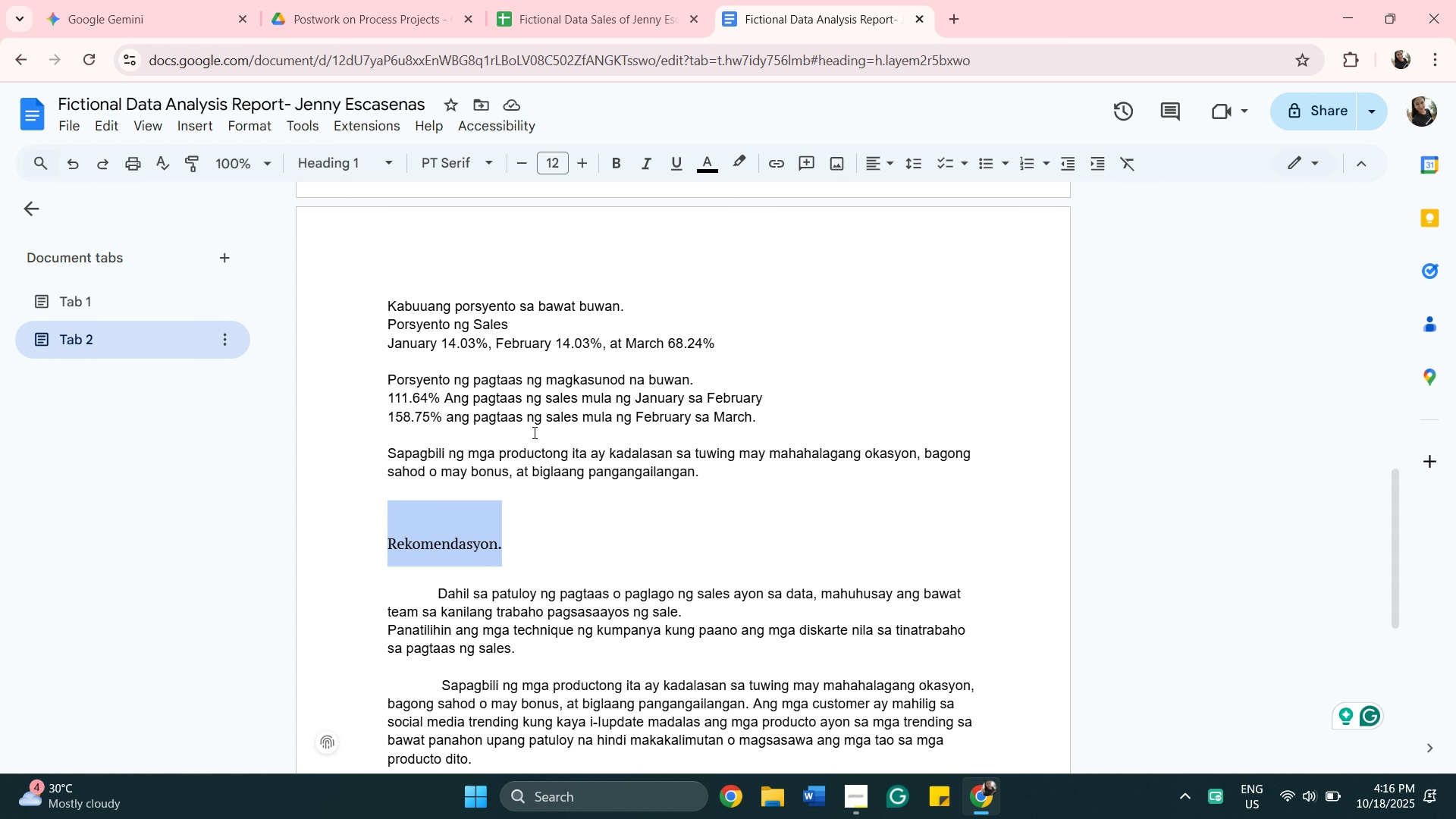 
wait(11.66)
 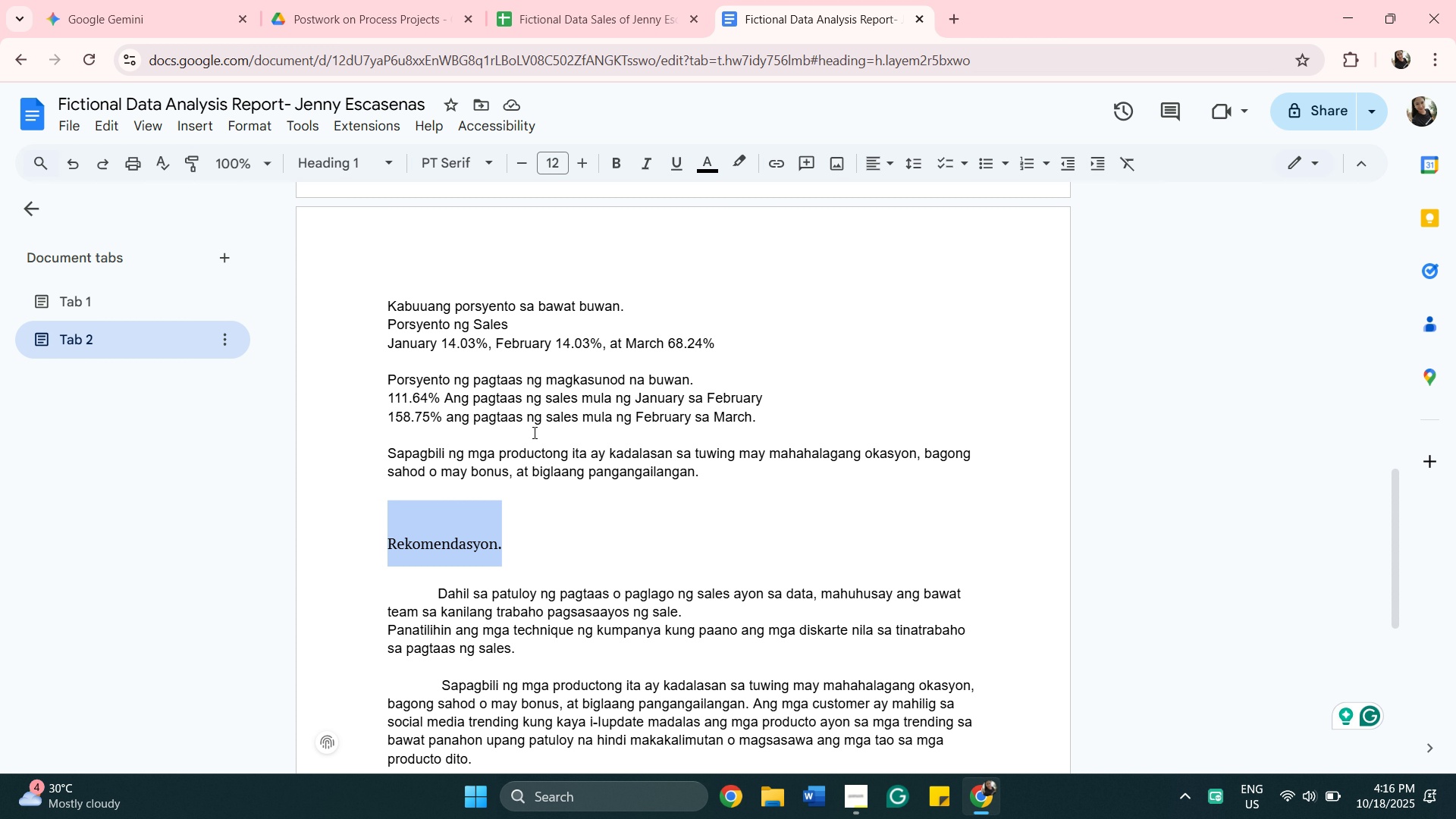 
left_click([593, 550])
 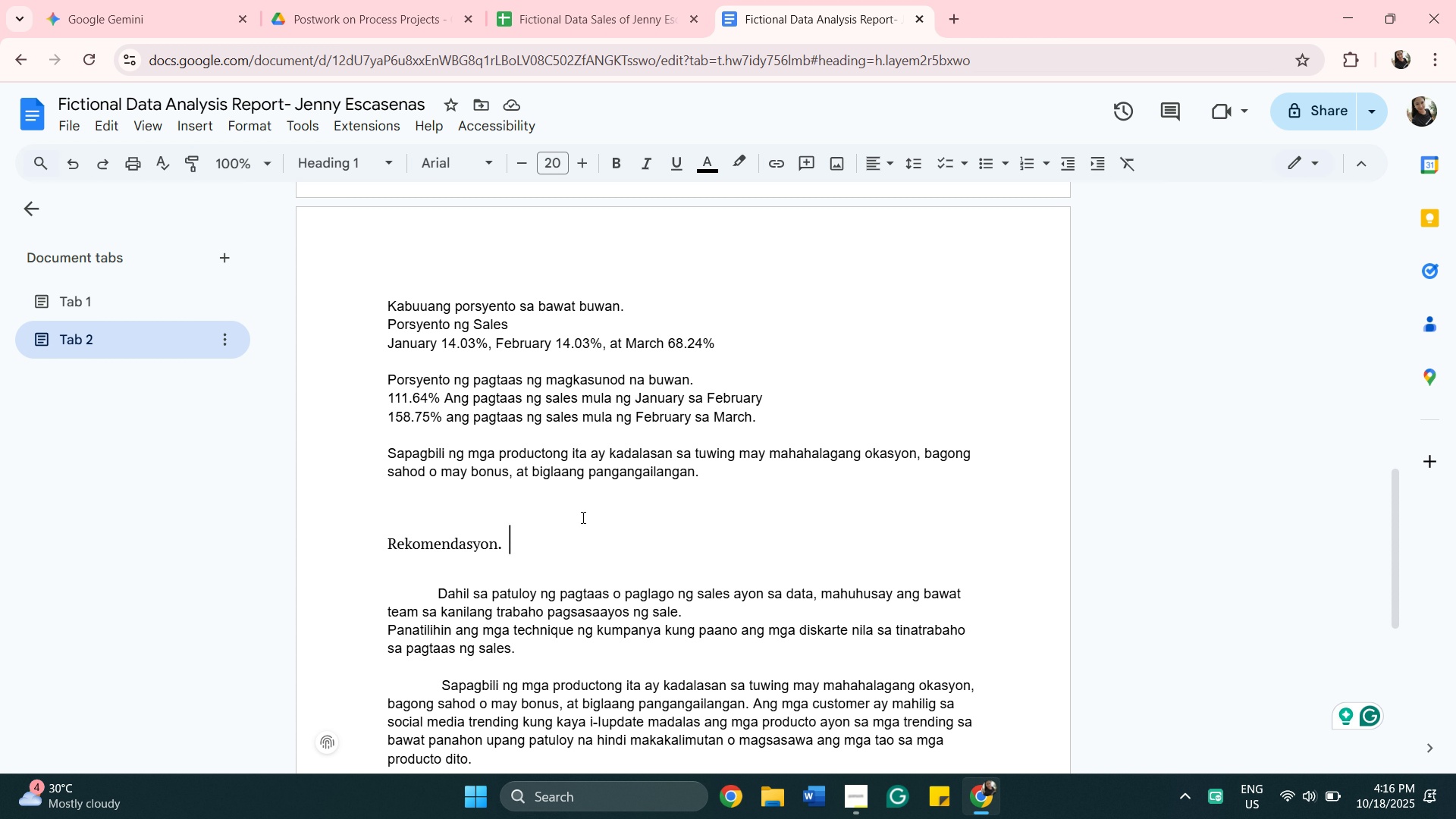 
key(Backspace)
 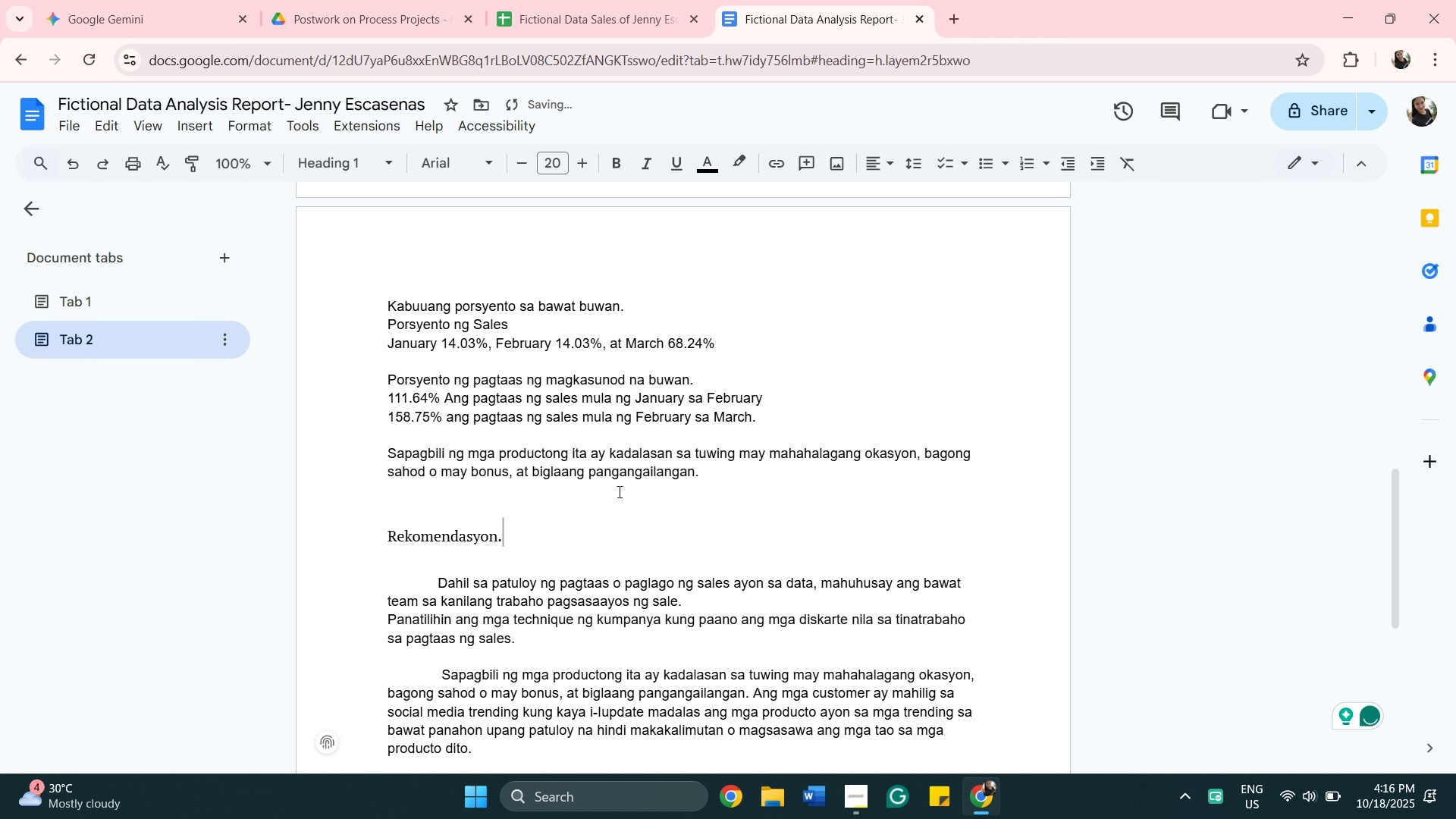 
scroll: coordinate [789, 517], scroll_direction: up, amount: 14.0
 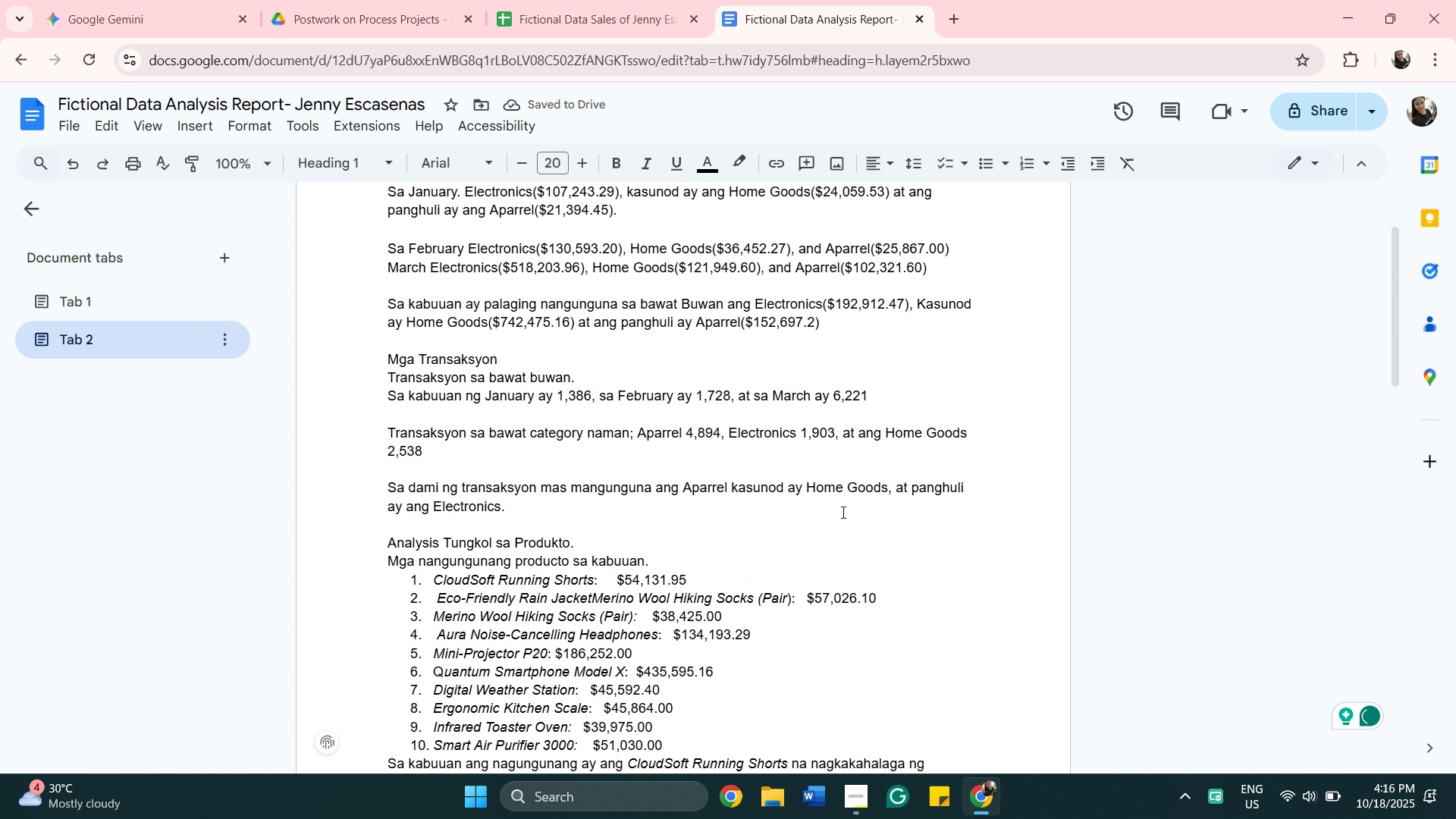 
scroll: coordinate [842, 512], scroll_direction: down, amount: 3.0
 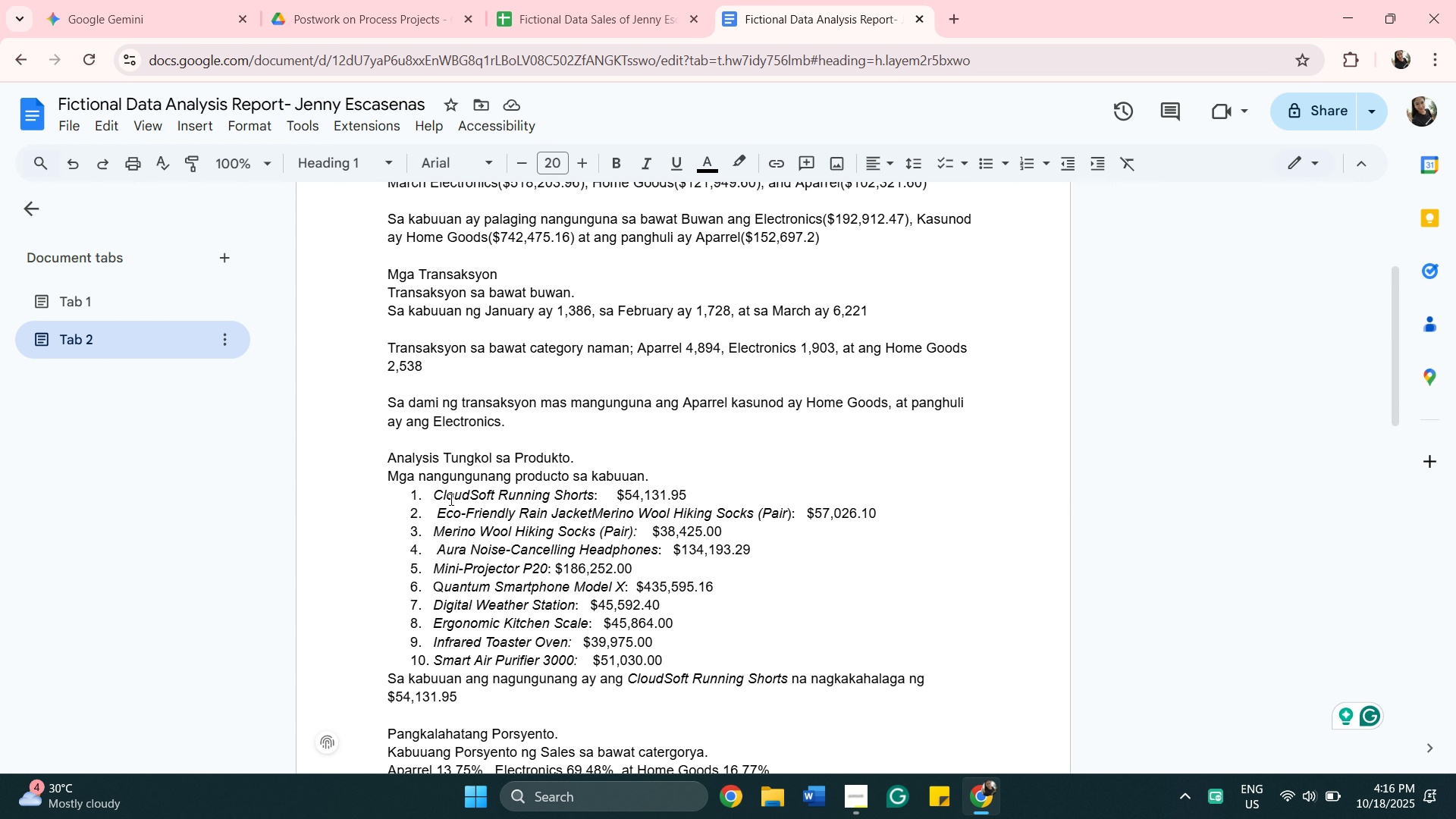 
wait(6.43)
 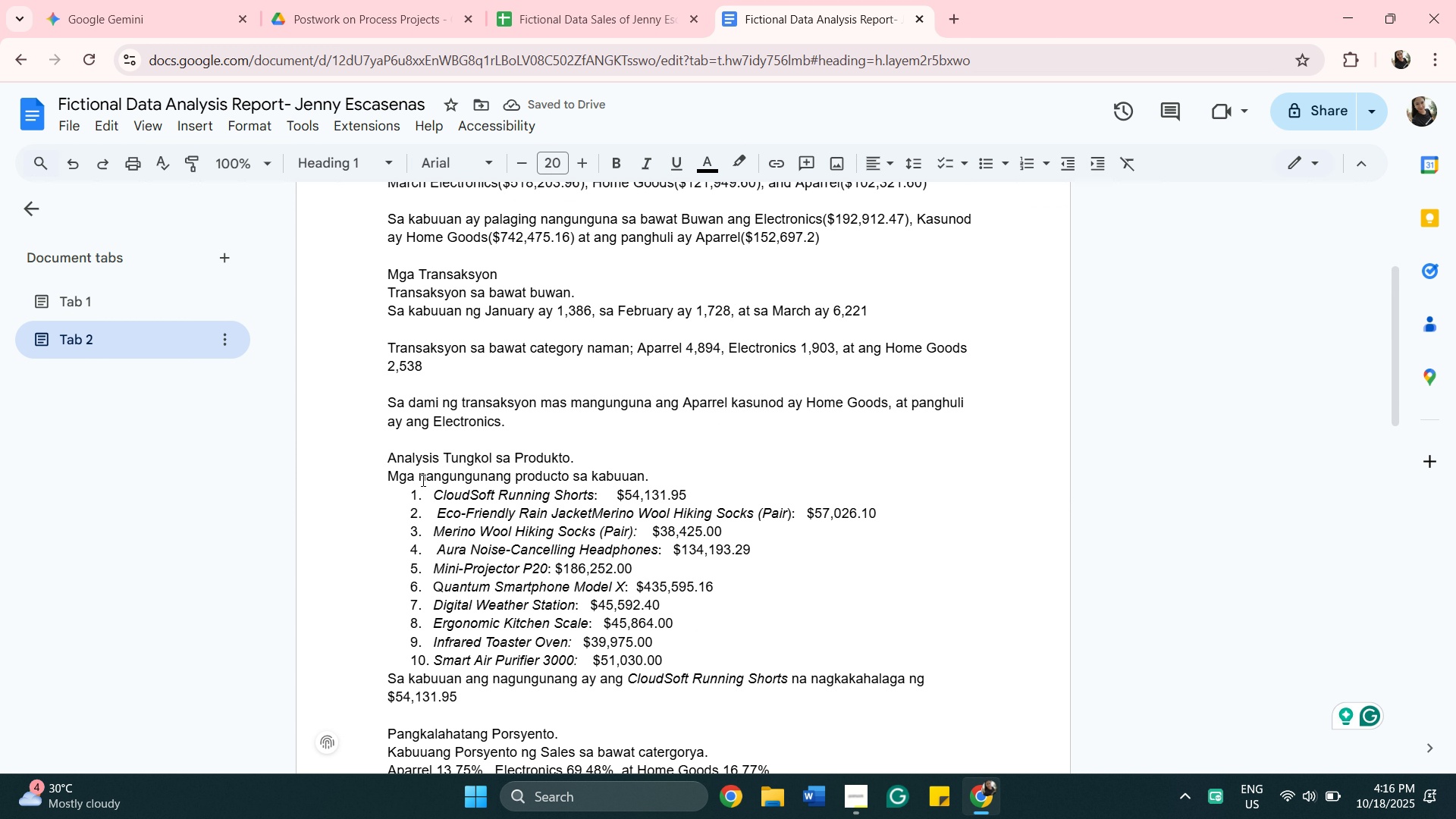 
scroll: coordinate [480, 502], scroll_direction: down, amount: 1.0
 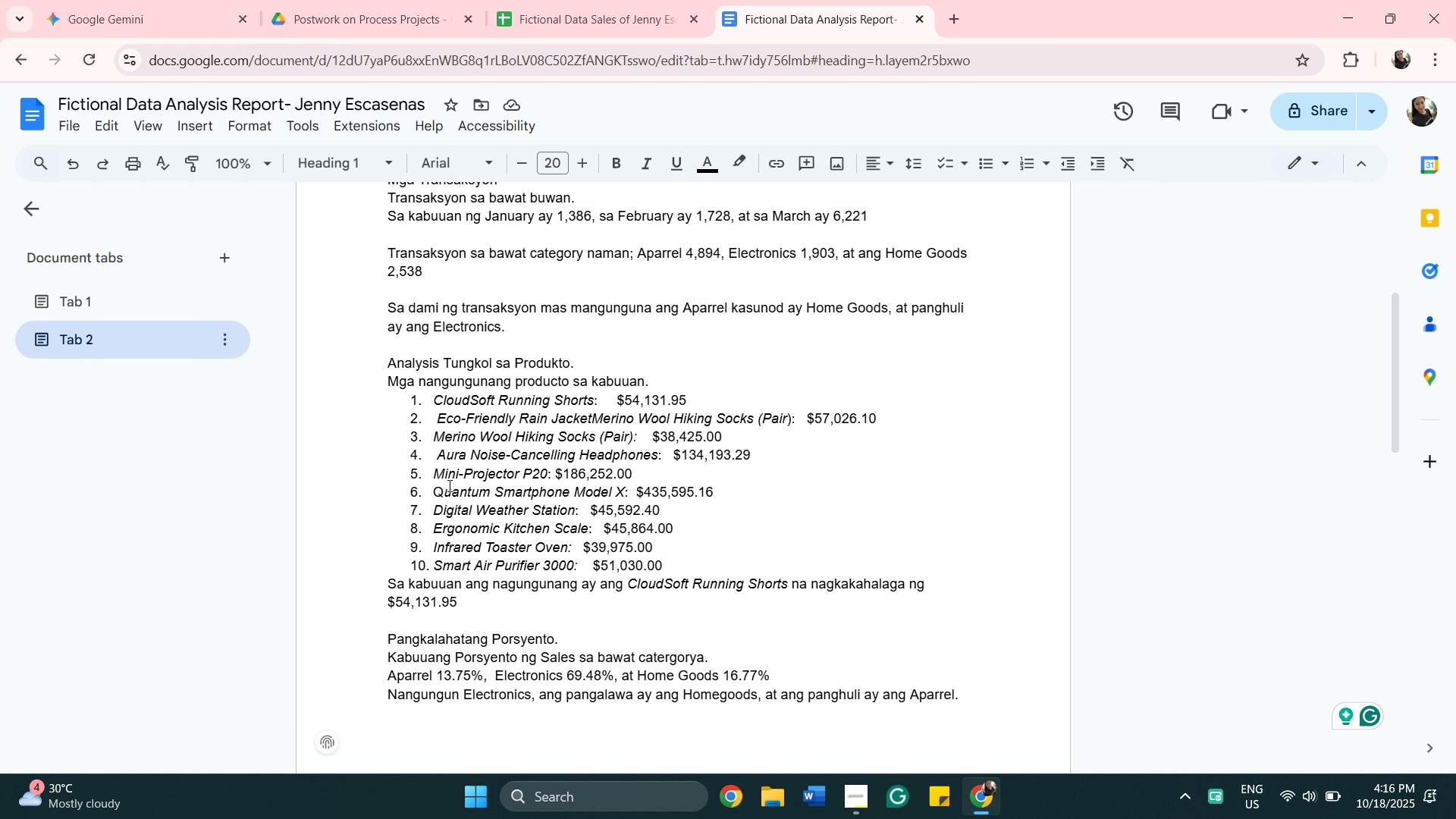 
wait(9.28)
 